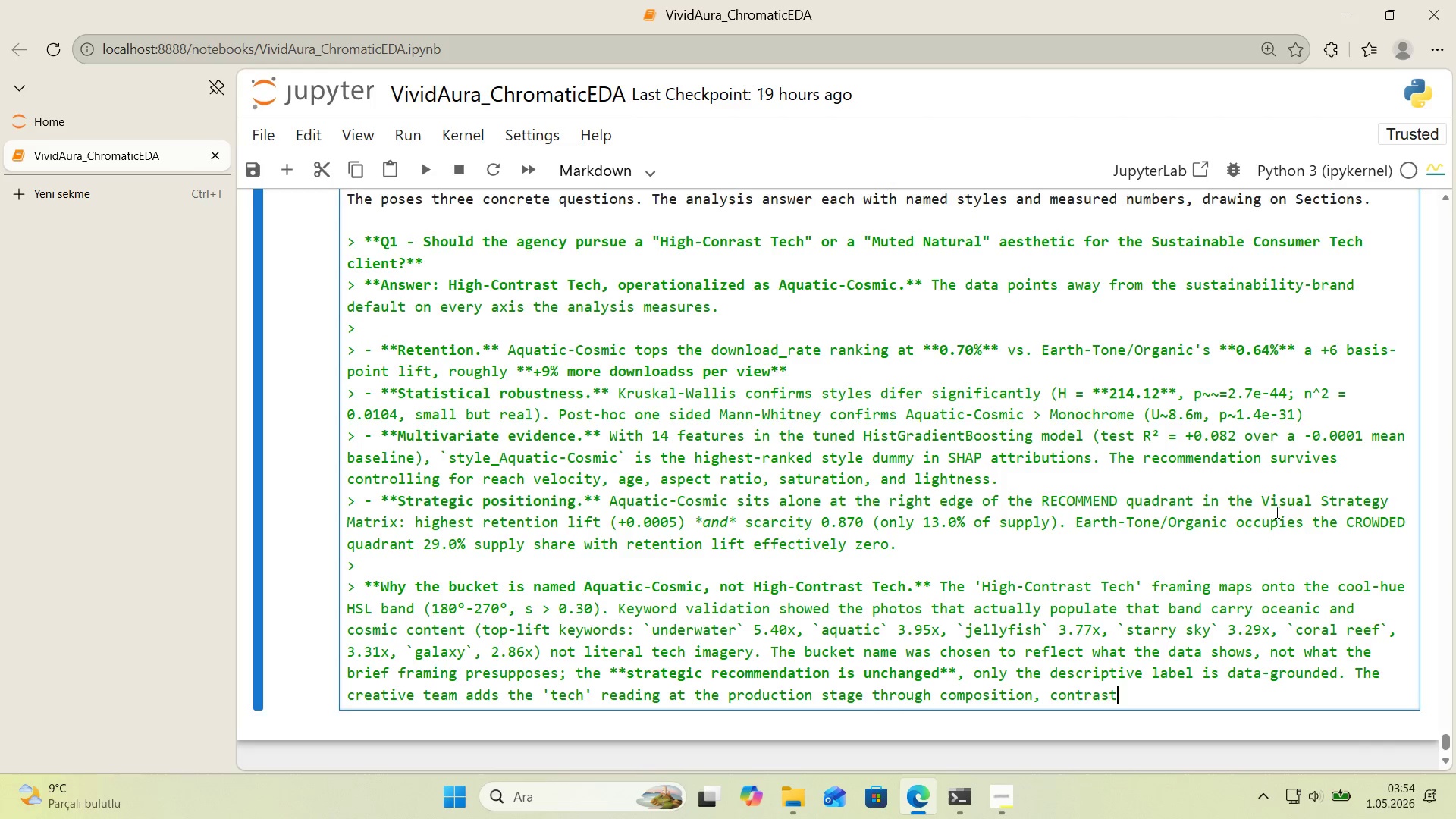 
scroll: coordinate [1287, 519], scroll_direction: down, amount: 1.0
 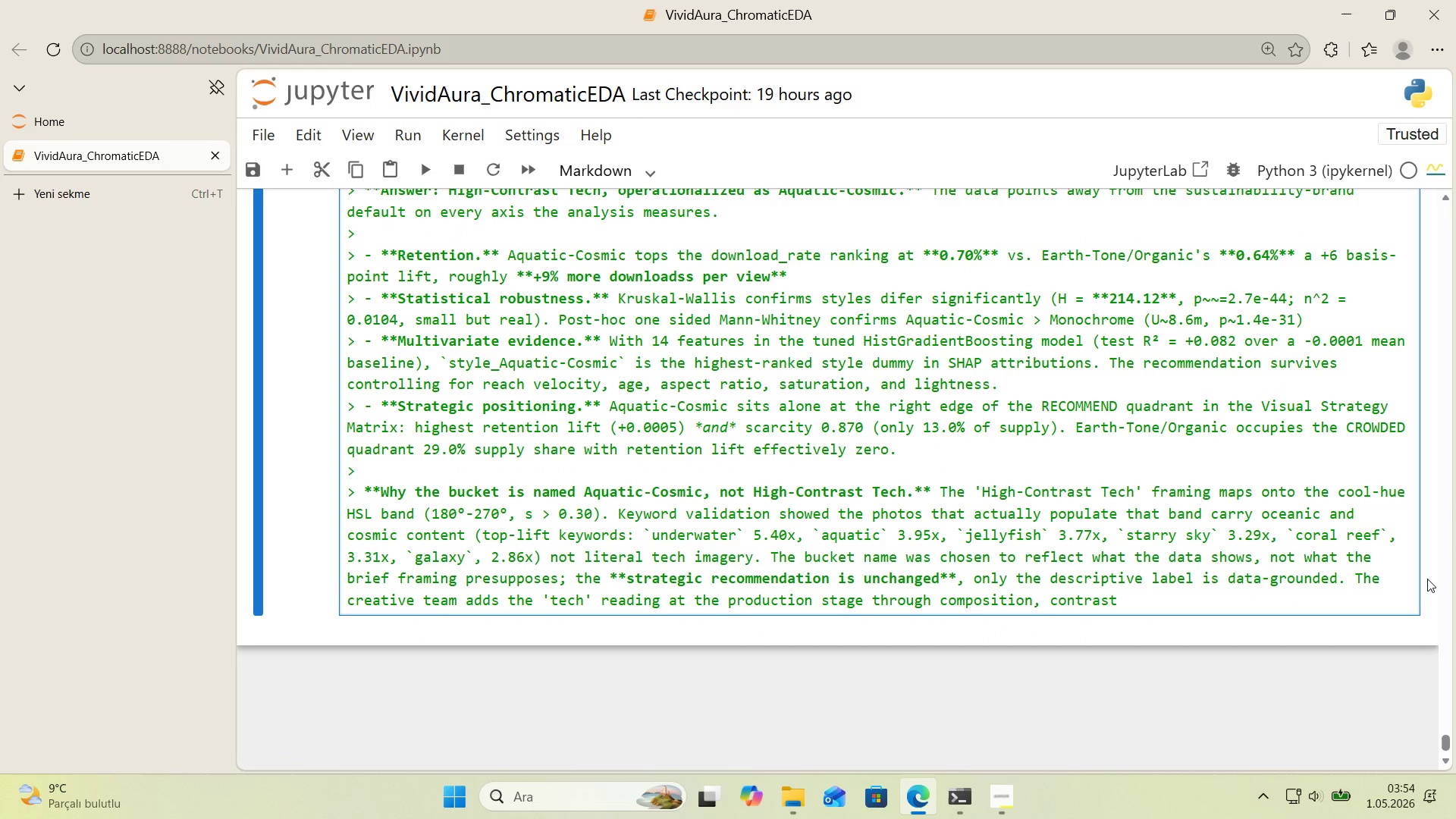 
type(, and subject choc)
key(Backspace)
type('ce w'th'n the cool-hue band.)
 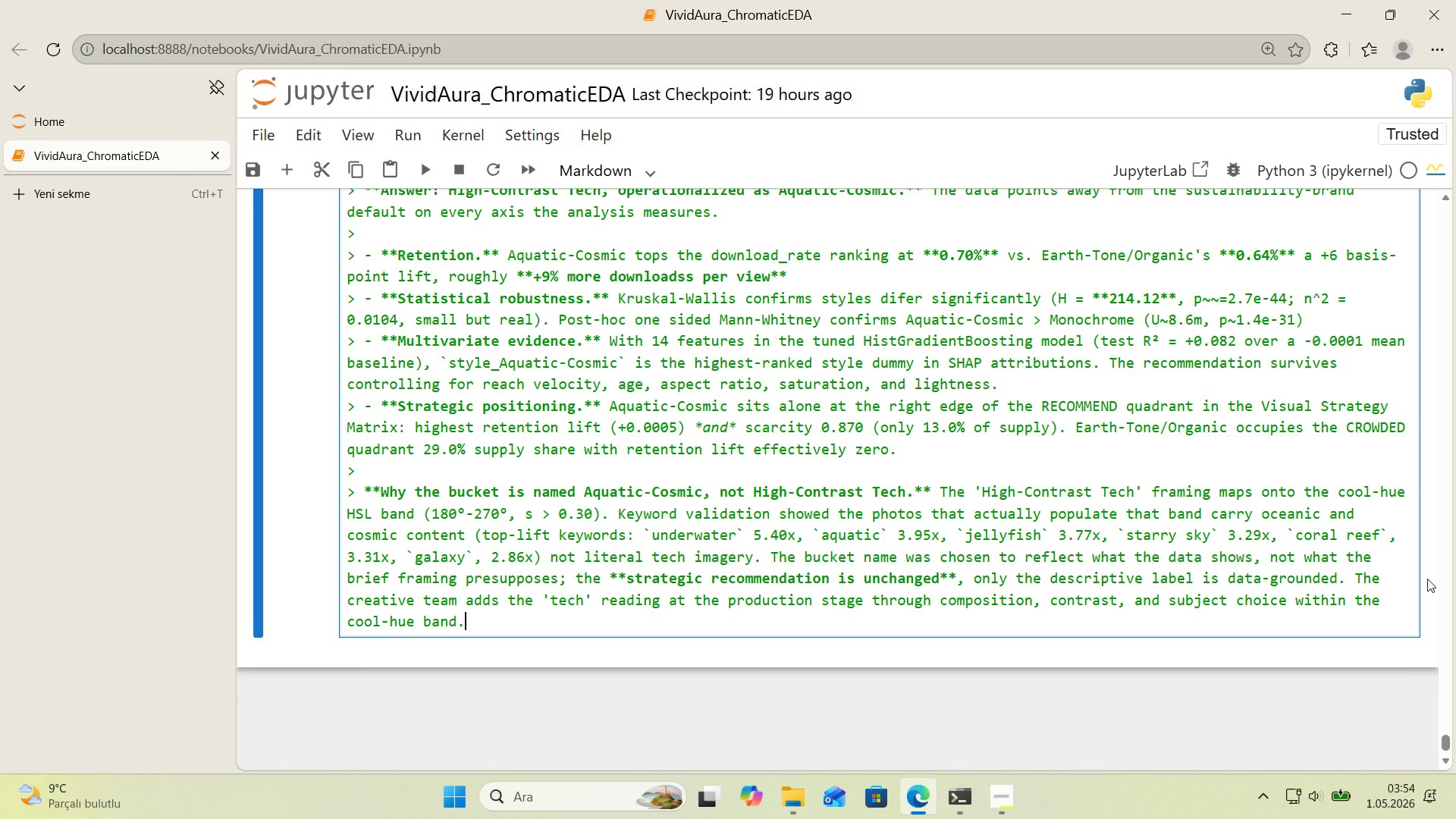 
key(Enter)
 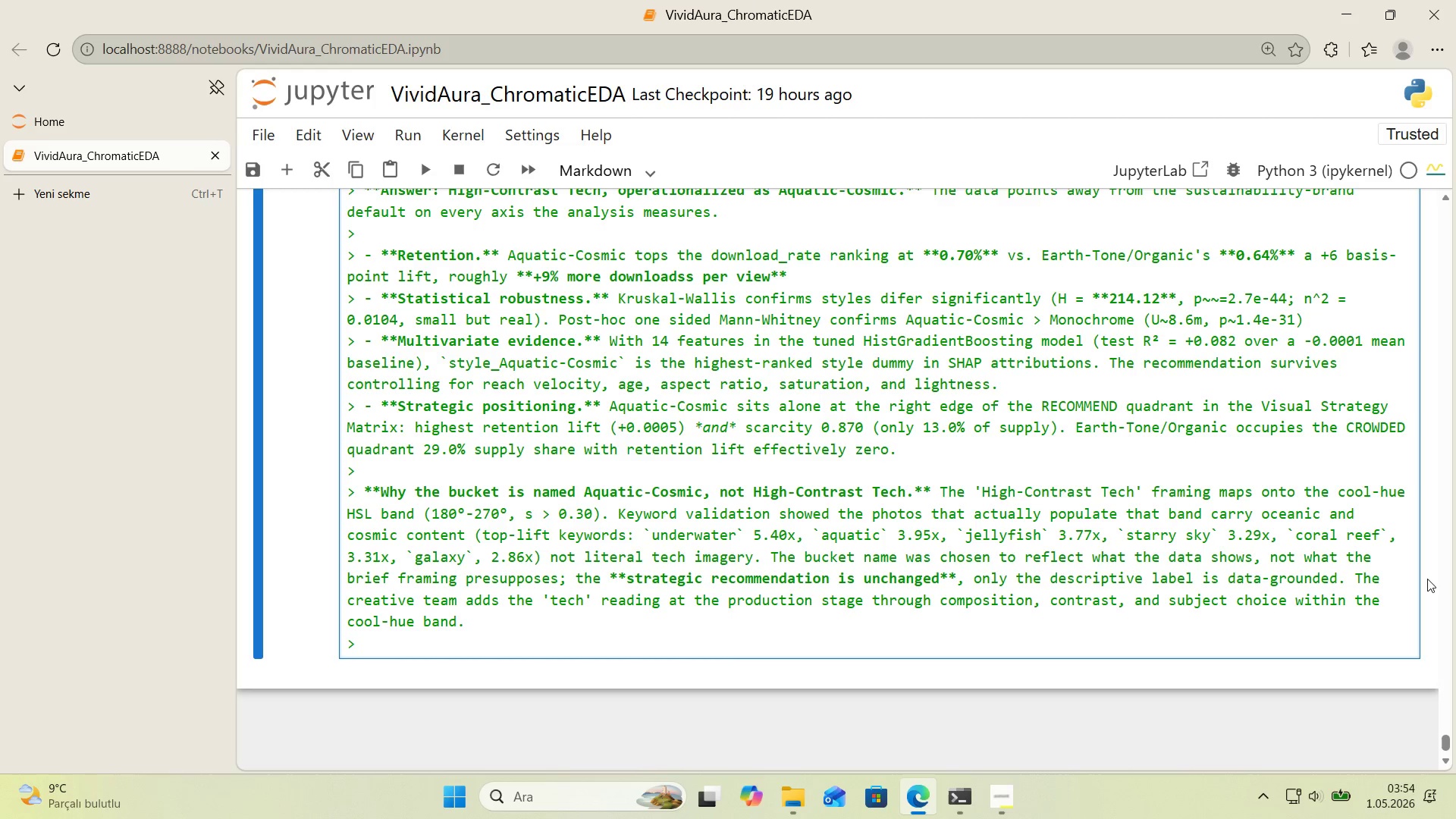 
key(Enter)
 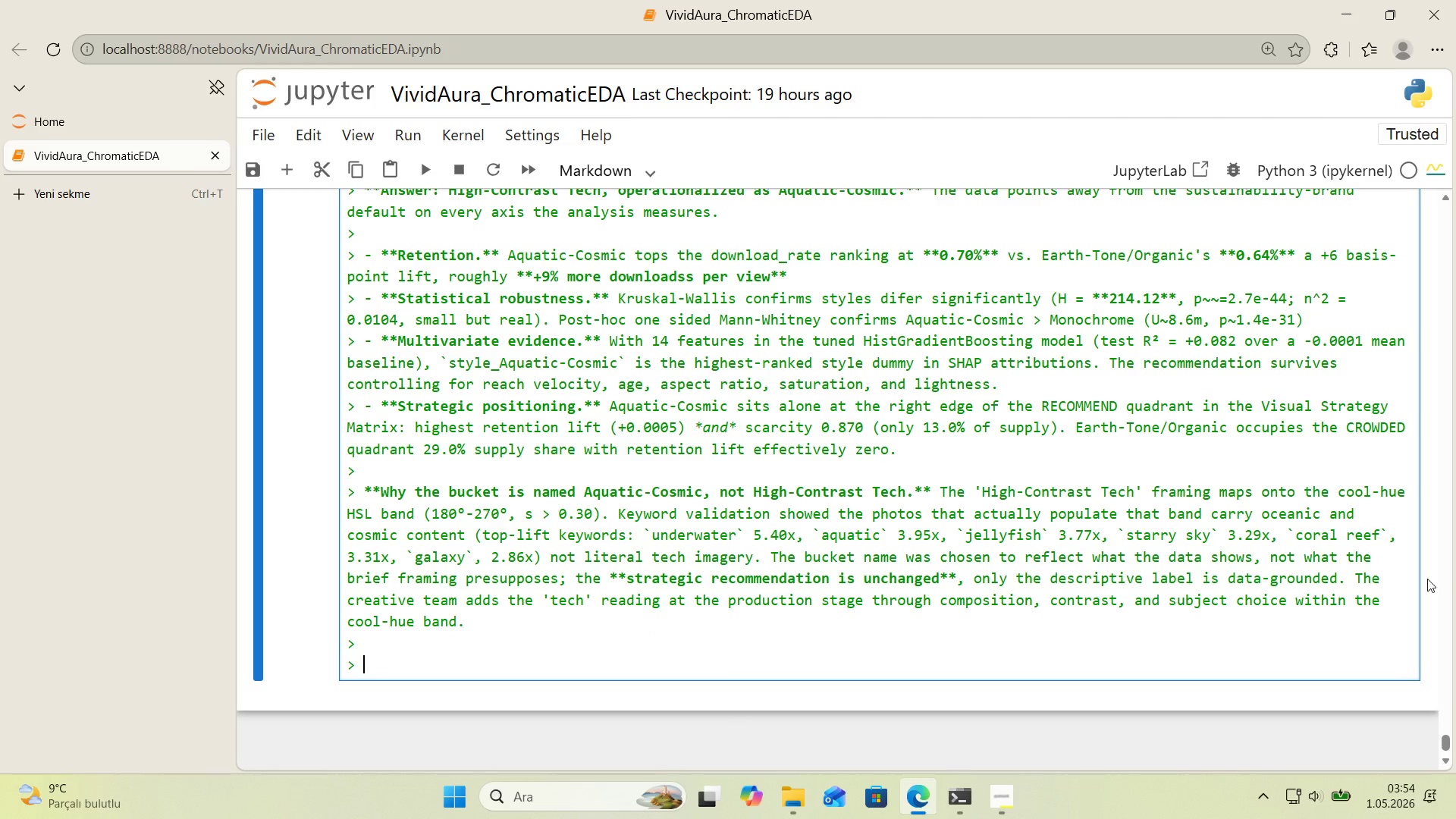 
type(**Q2 - a)
key(Backspace)
type(Are there supr's'ng f'nd'ngs beo)
key(Backspace)
type(yond obv'ous)
 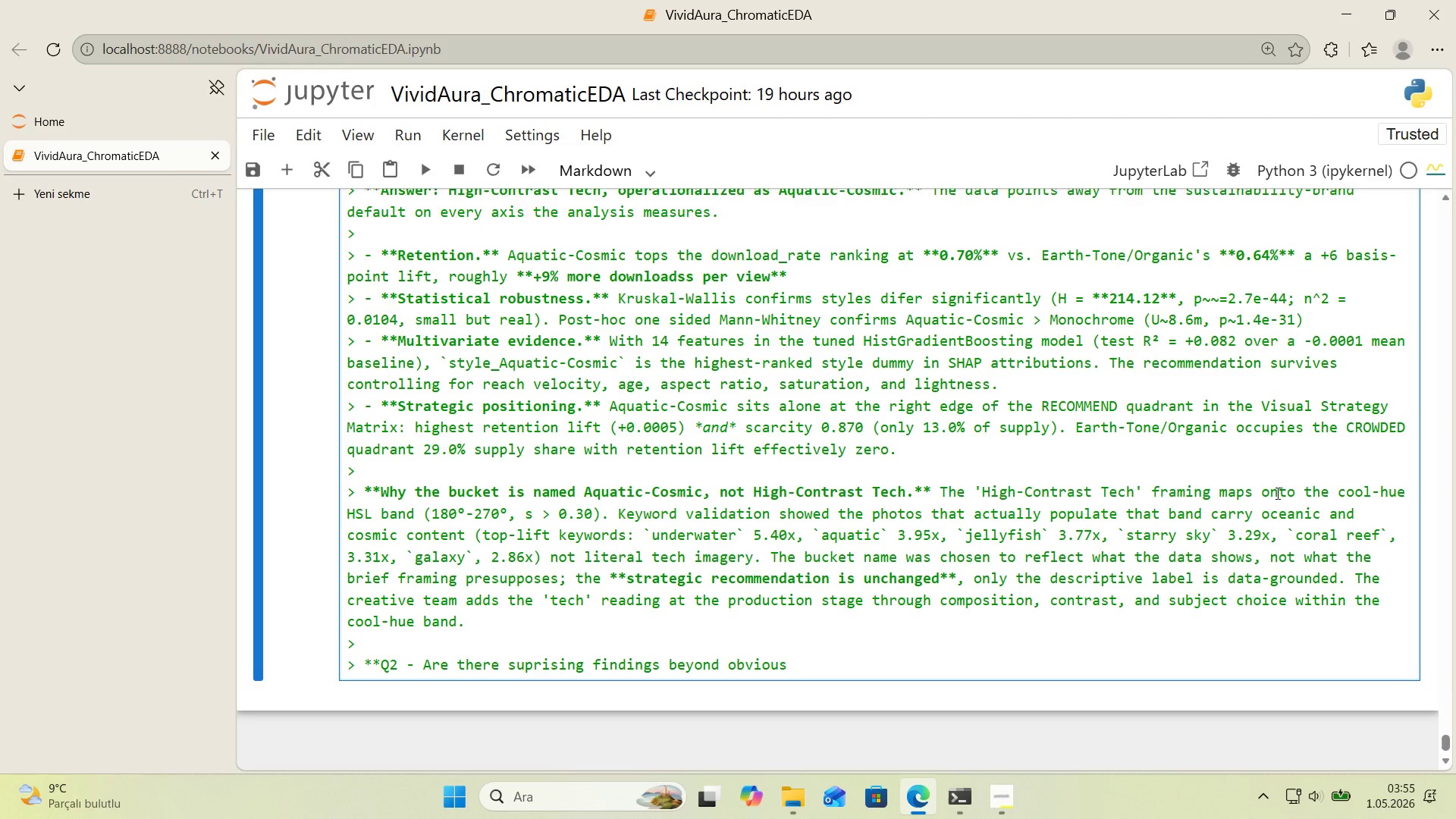 
scroll: coordinate [1276, 493], scroll_direction: down, amount: 1.0
 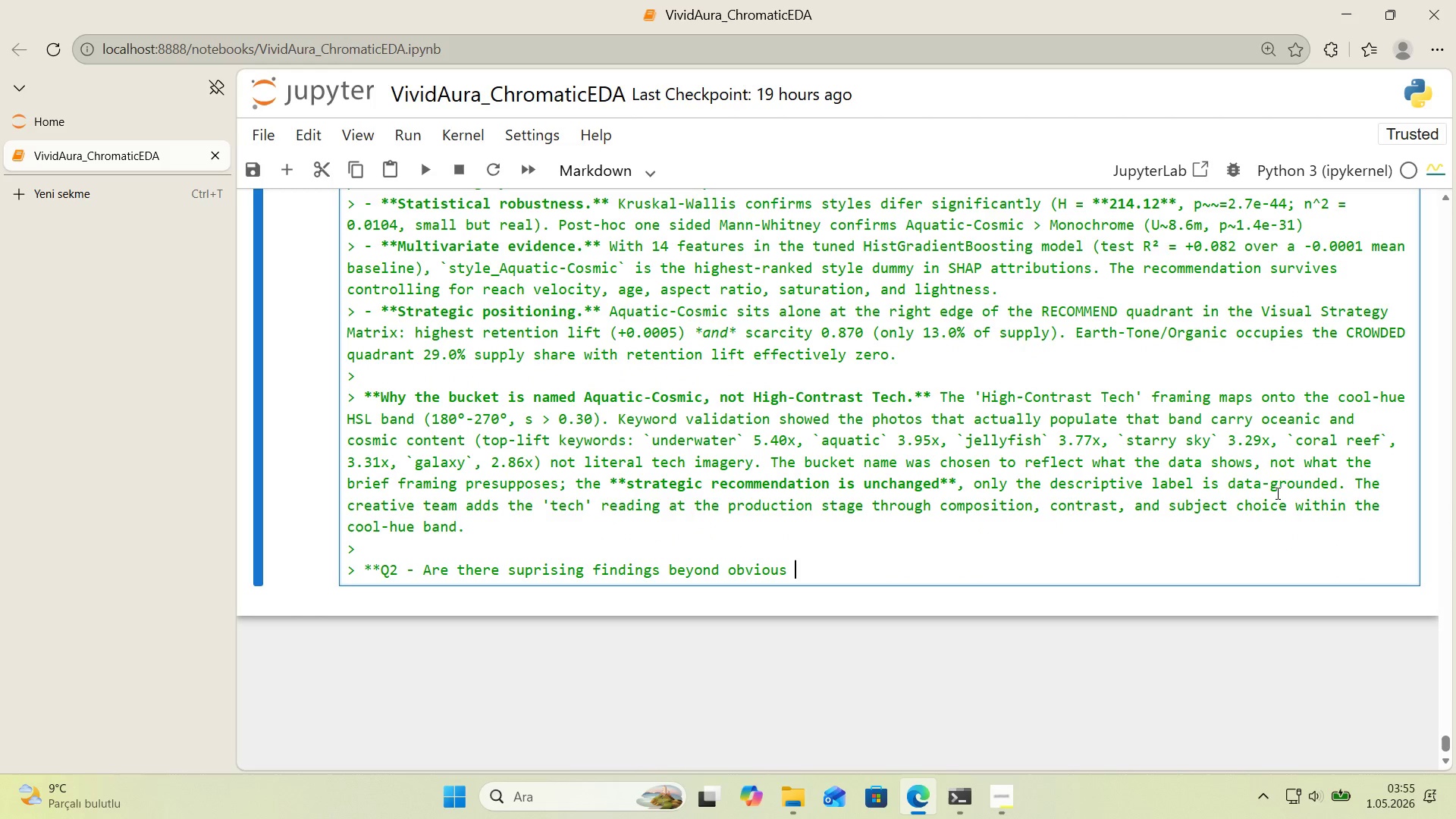 
type( assumpt'ons[IntlYen]**)
 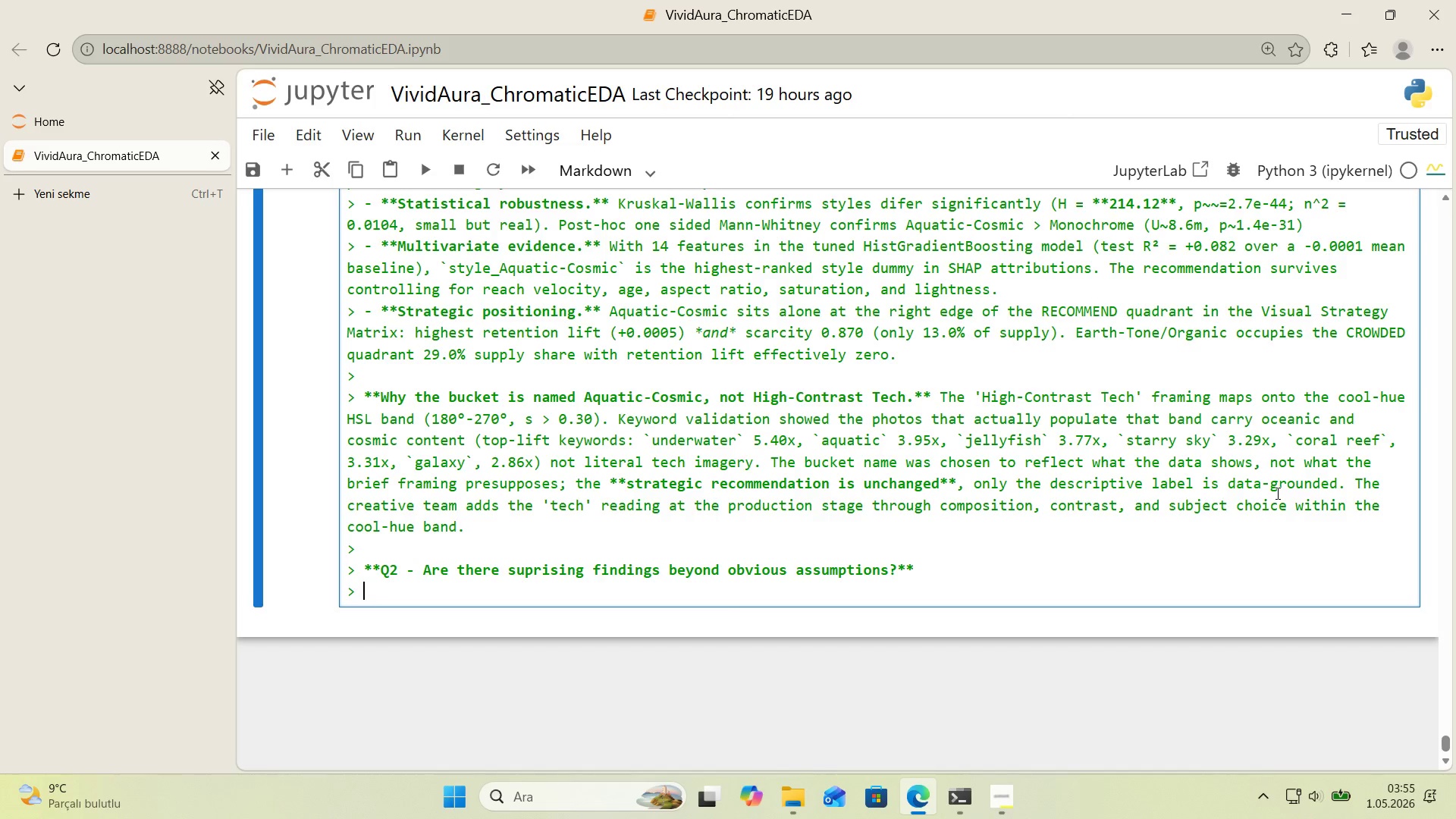 
 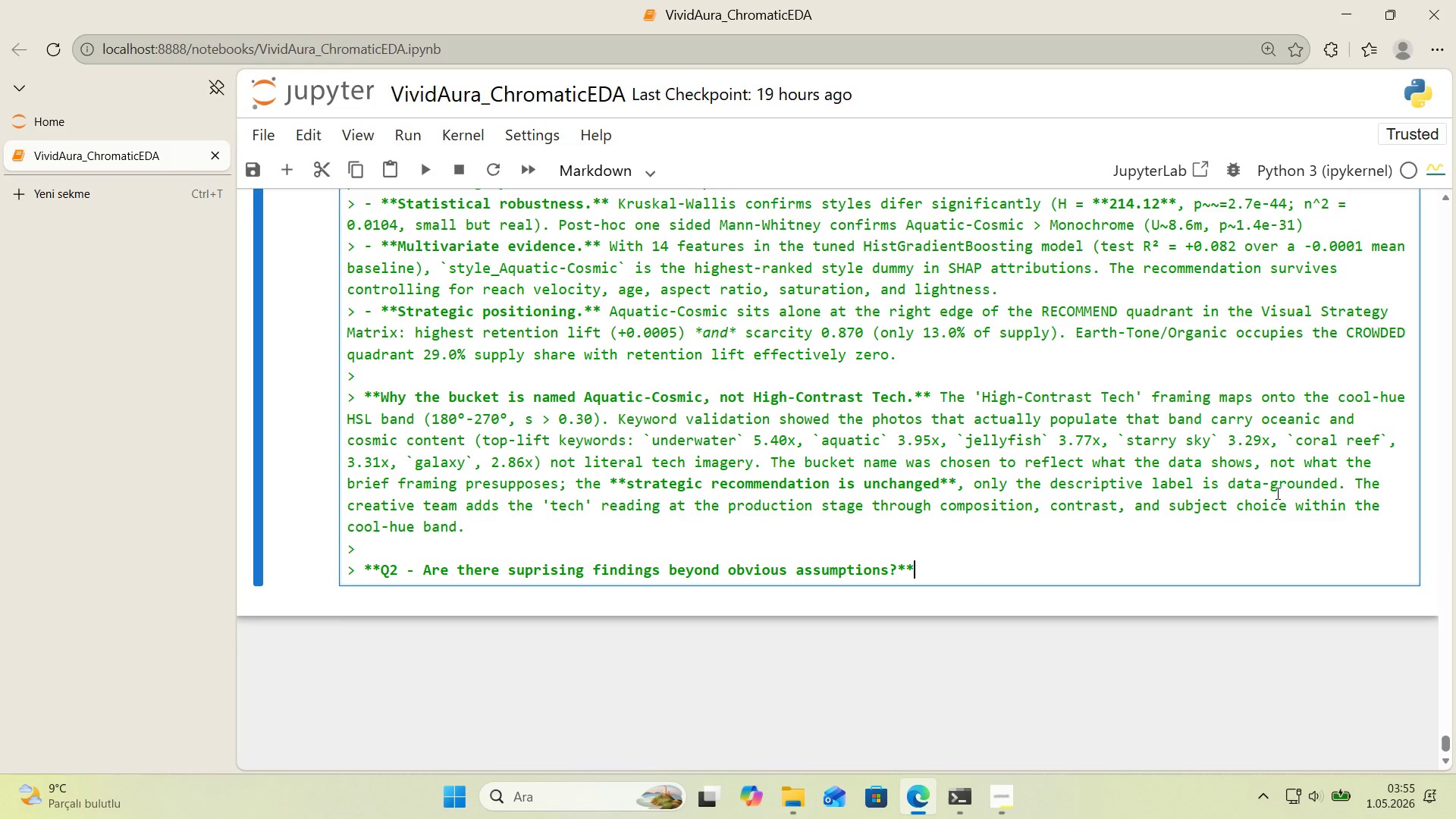 
key(Enter)
 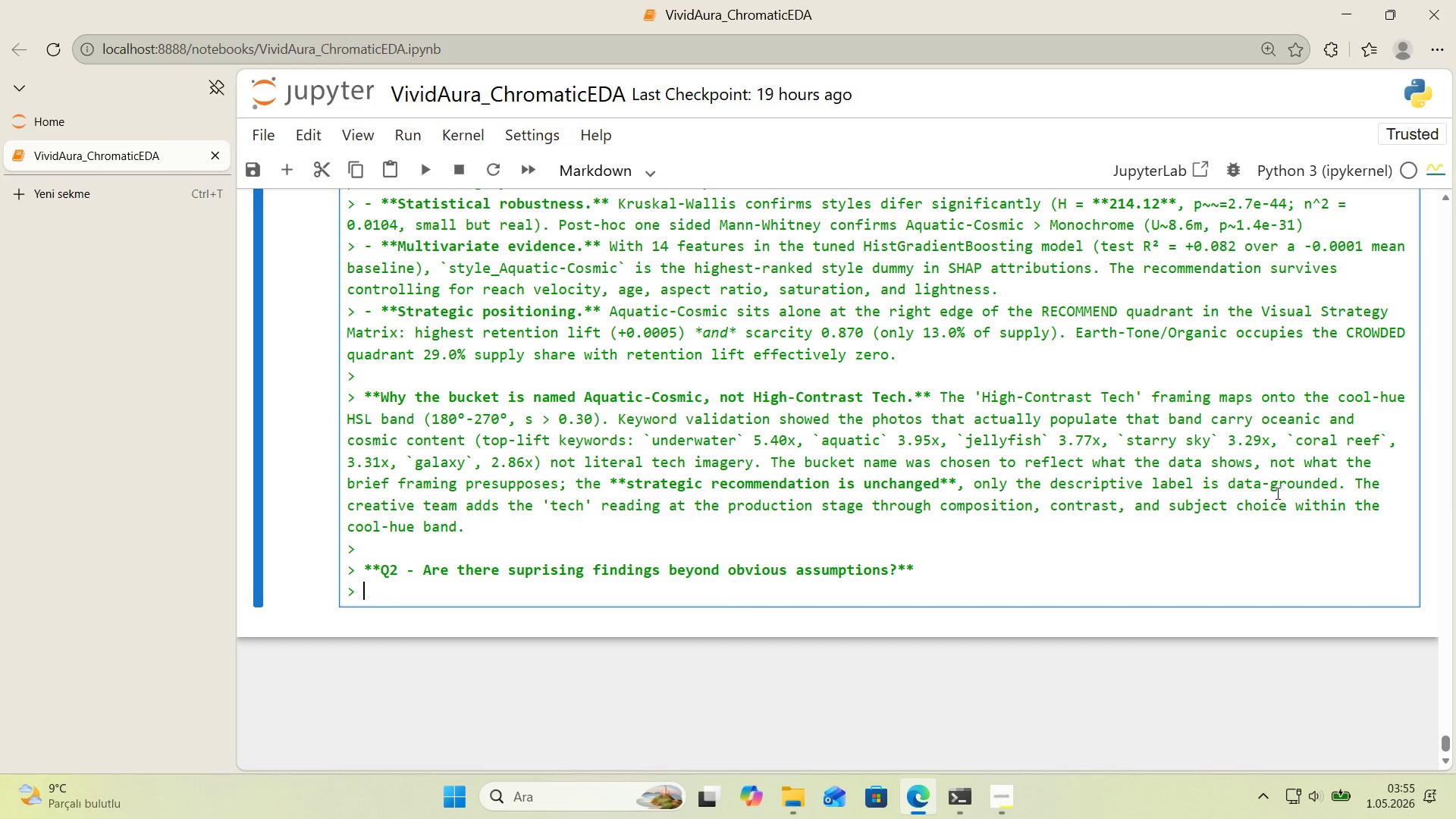 
key(Enter)
 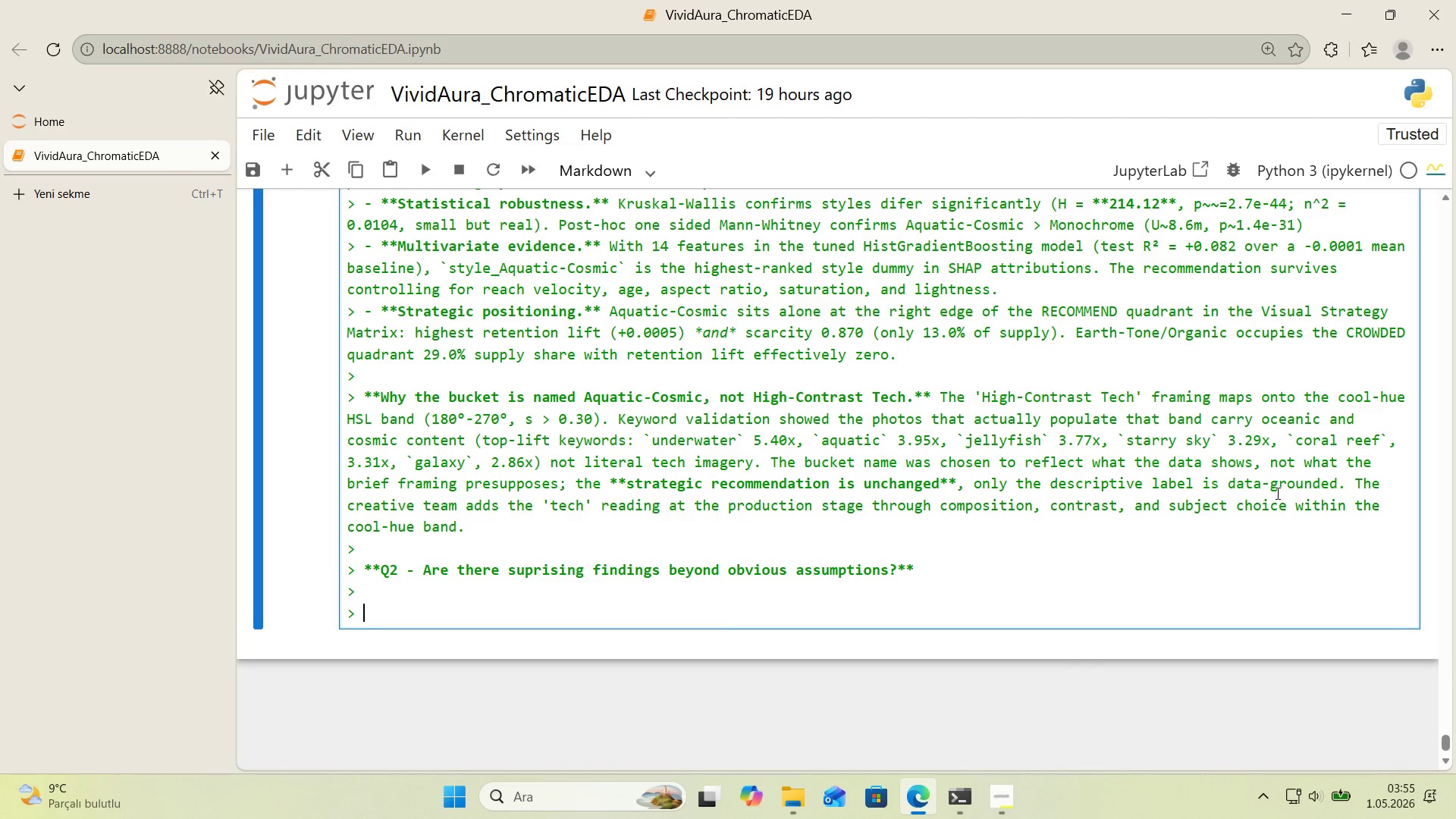 
type(F've, 'n order of strateg'c weg'ht>)
 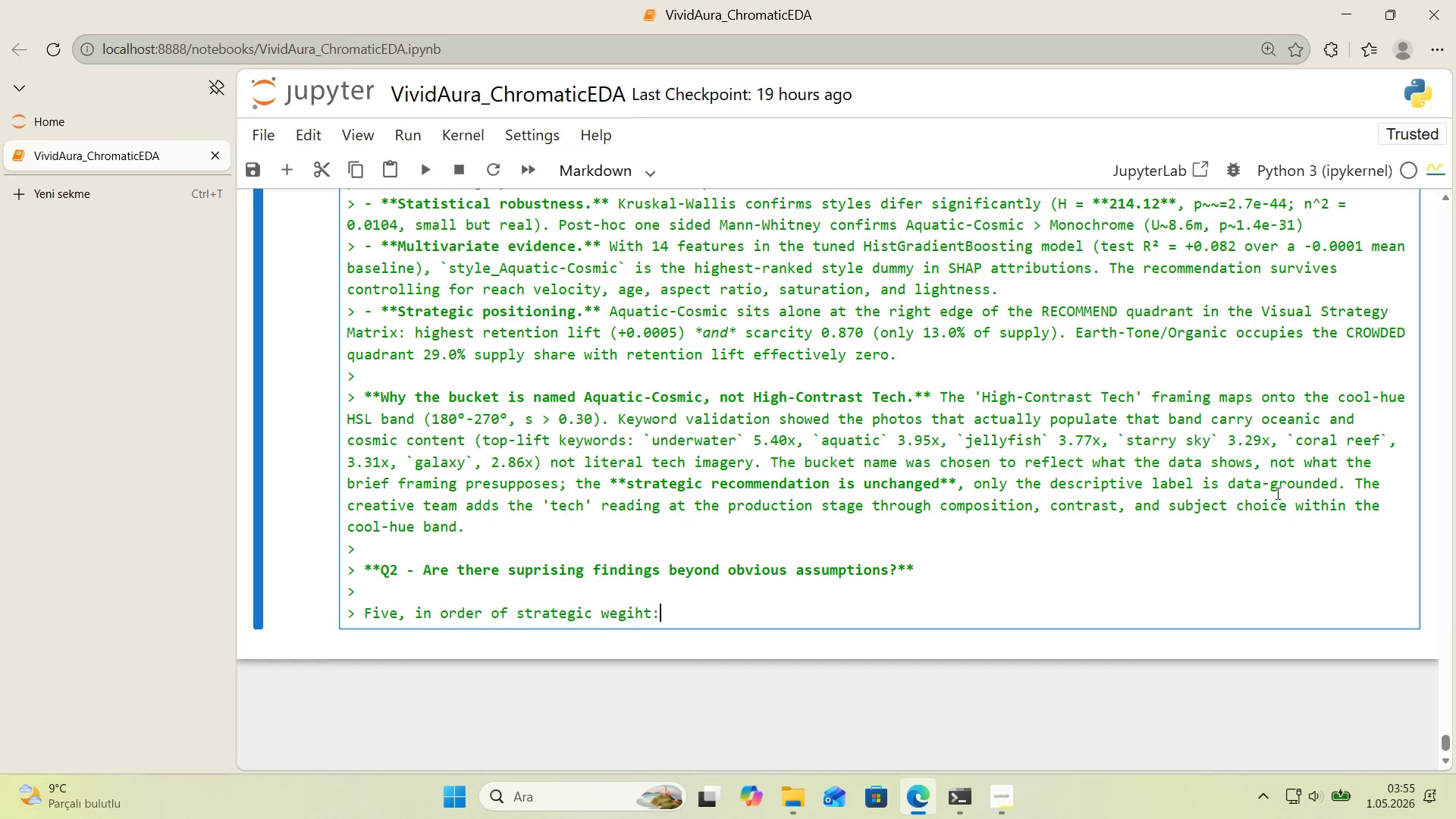 
key(ArrowLeft)
 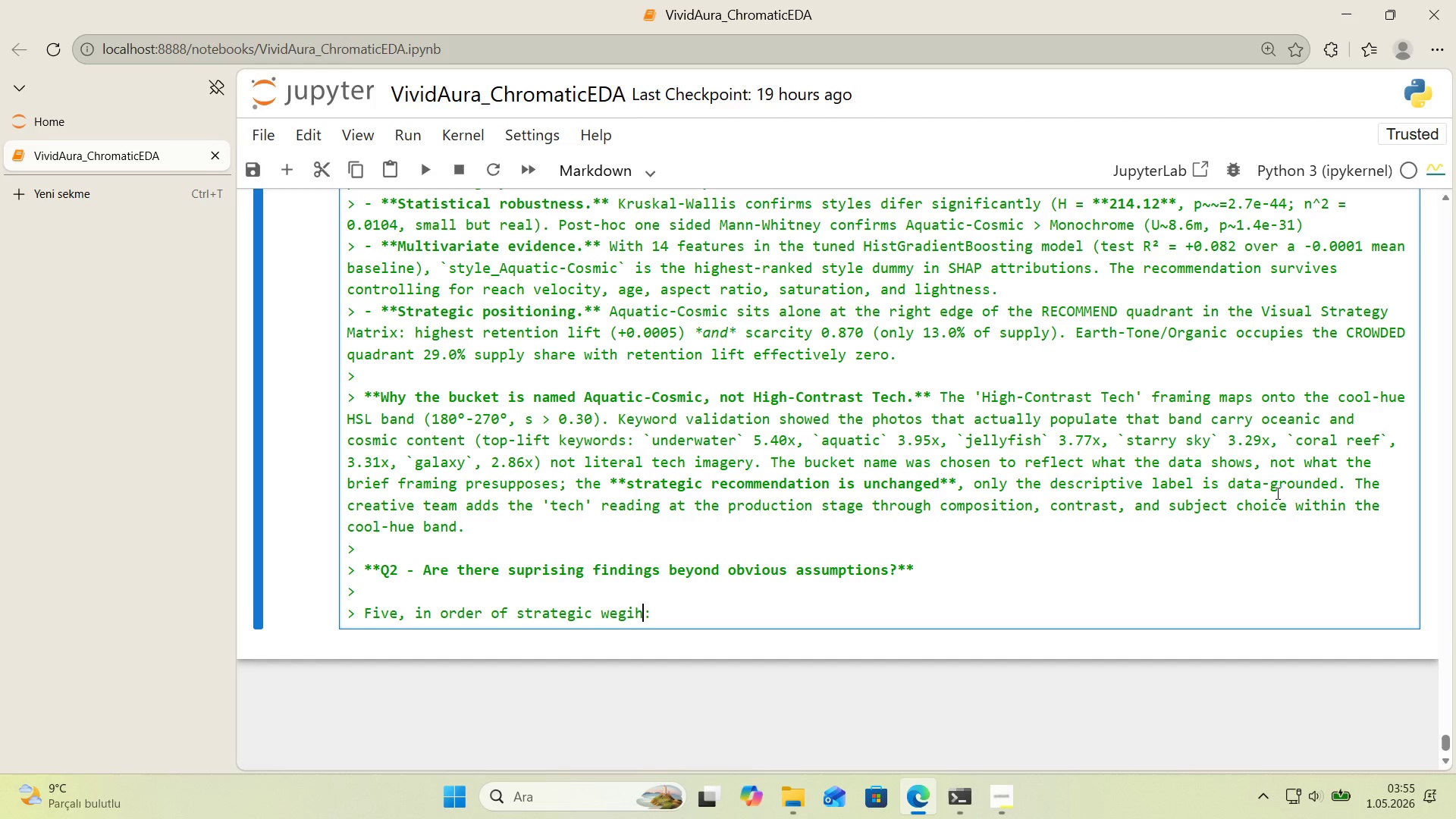 
key(Backspace)
key(Backspace)
key(Backspace)
key(Backspace)
type('ght)
 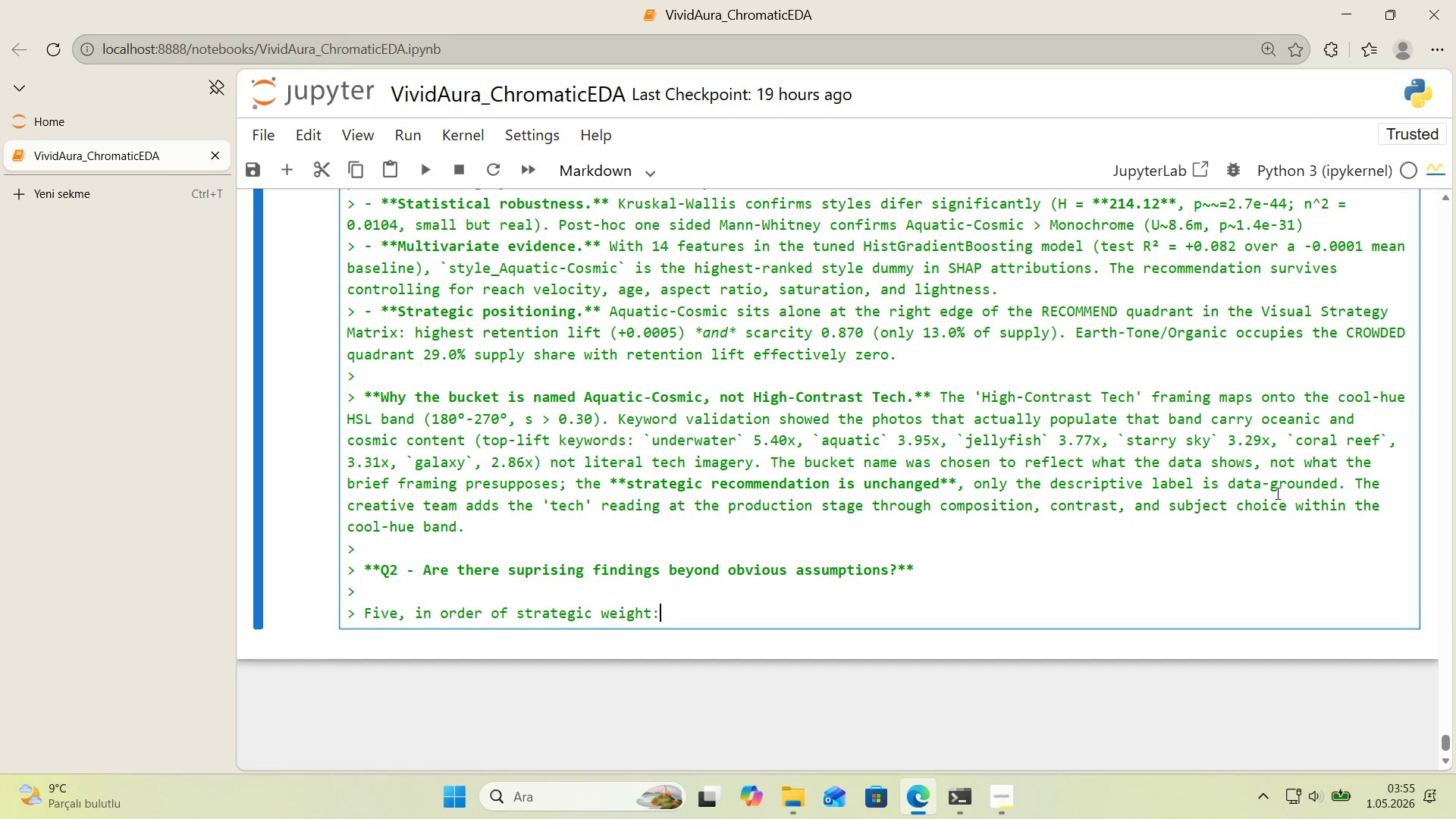 
key(ArrowRight)
 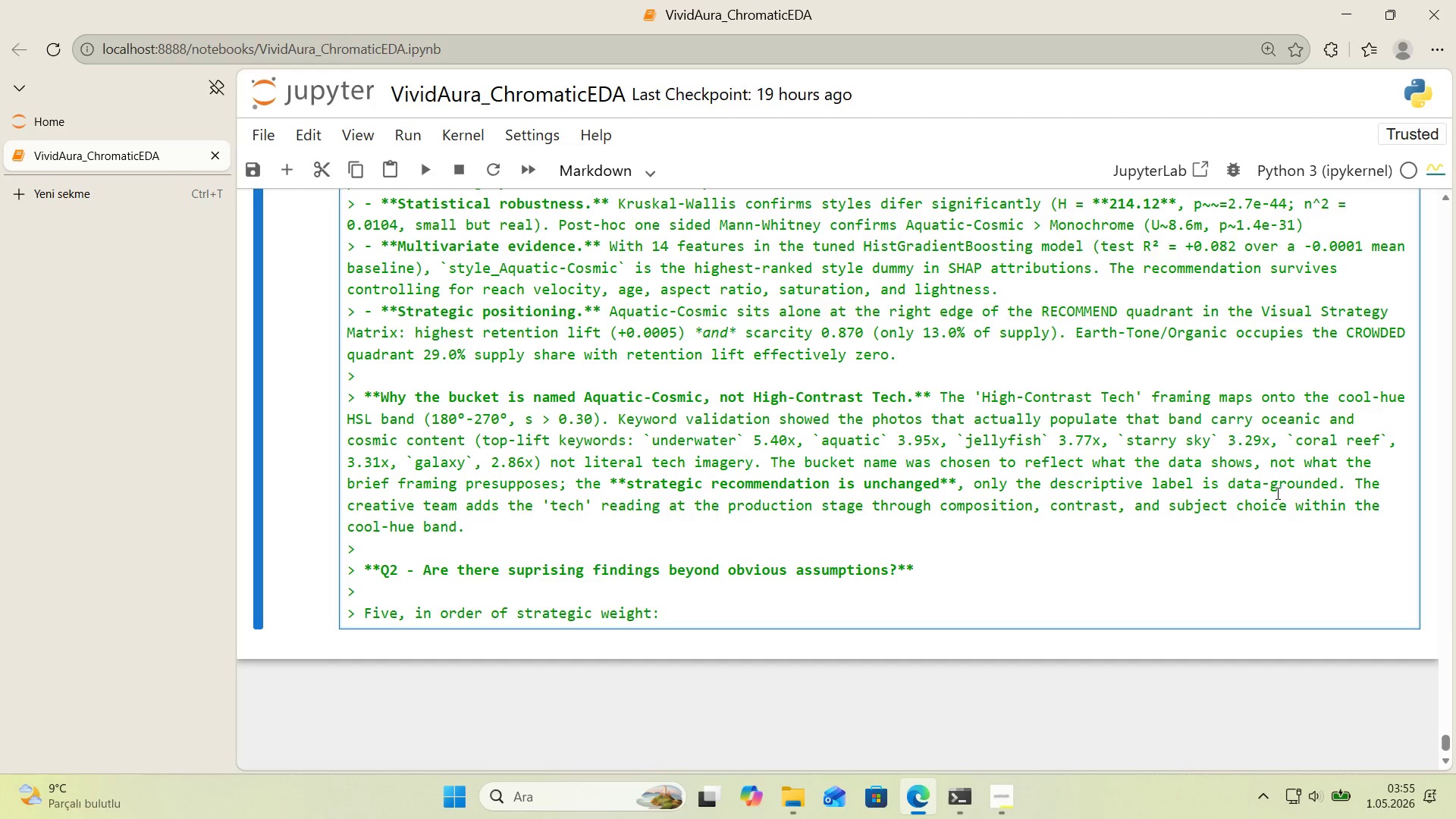 
key(Enter)
 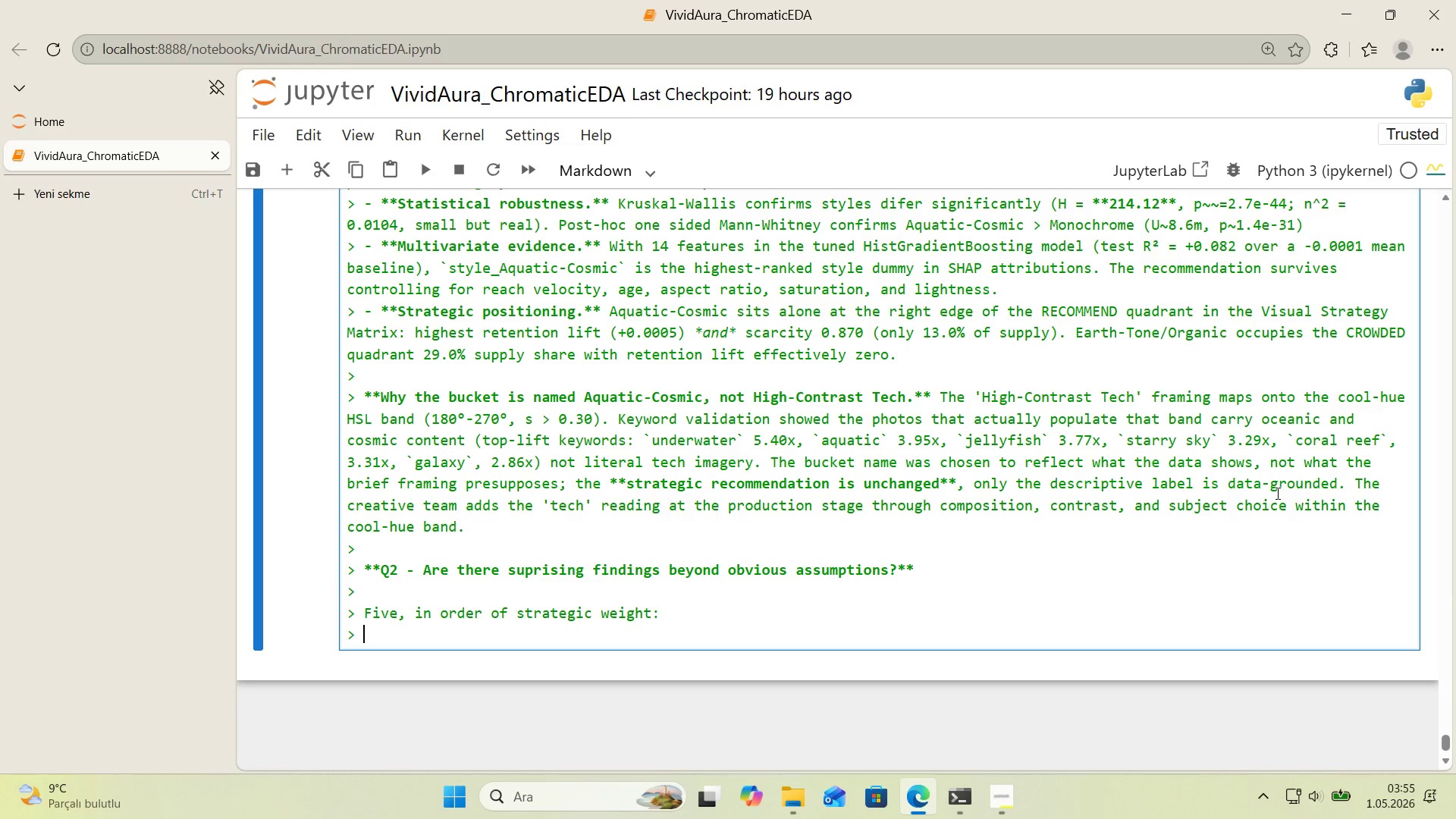 
key(Enter)
 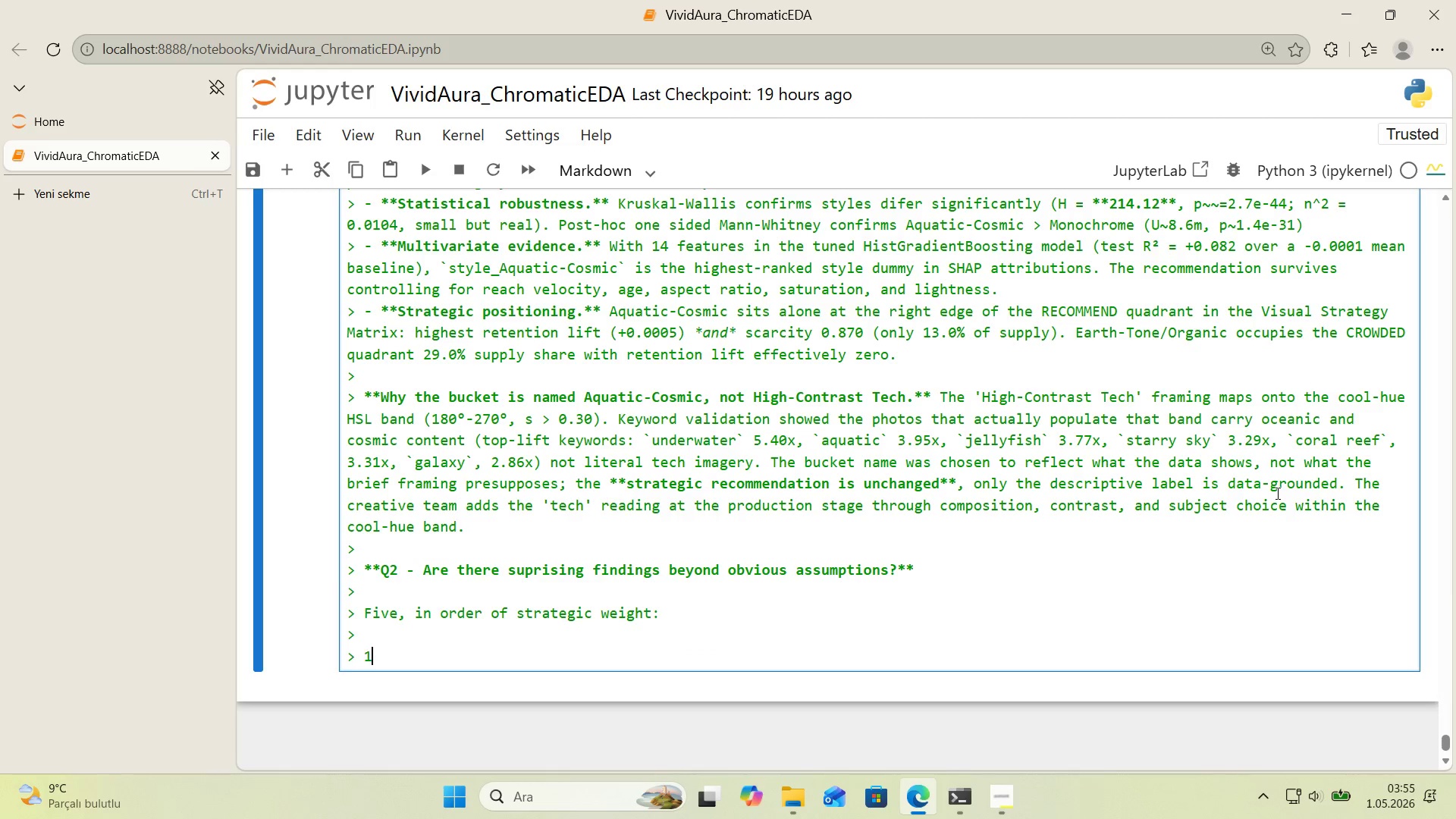 
type(1. **The natural-f't assumpt'on 's wo)
key(Backspace)
type(rong on retent'on.** A susta'nab'l'ty brand defaults to eA)
key(Backspace)
key(Backspace)
type(Earth&)
key(Backspace)
type(-tONE&o)
key(Backspace)
key(Backspace)
key(Backspace)
key(Backspace)
key(Backspace)
key(Backspace)
type(Tone&Organ'c. The data ranks)
 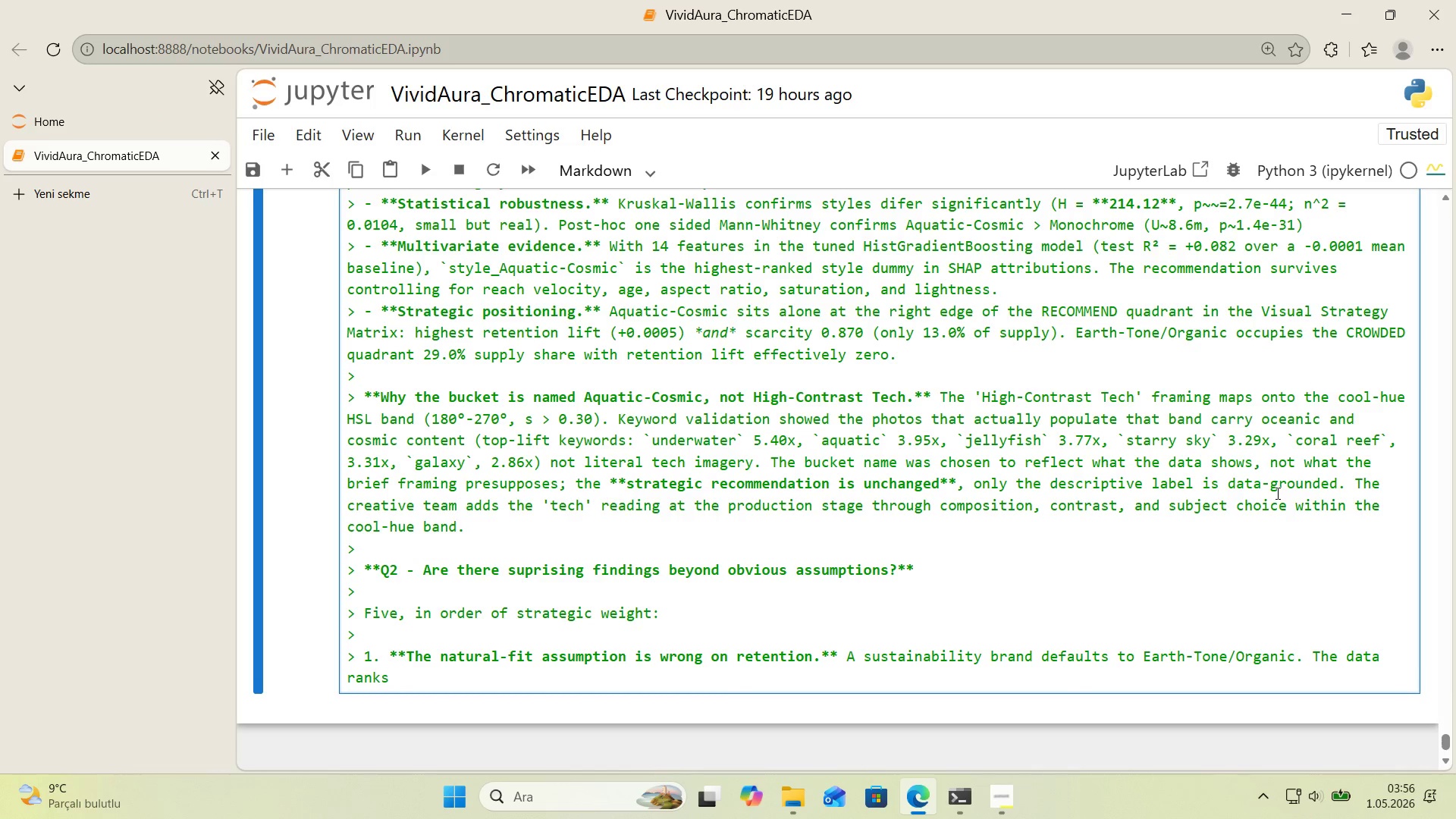 
type( Earth&Tone)
 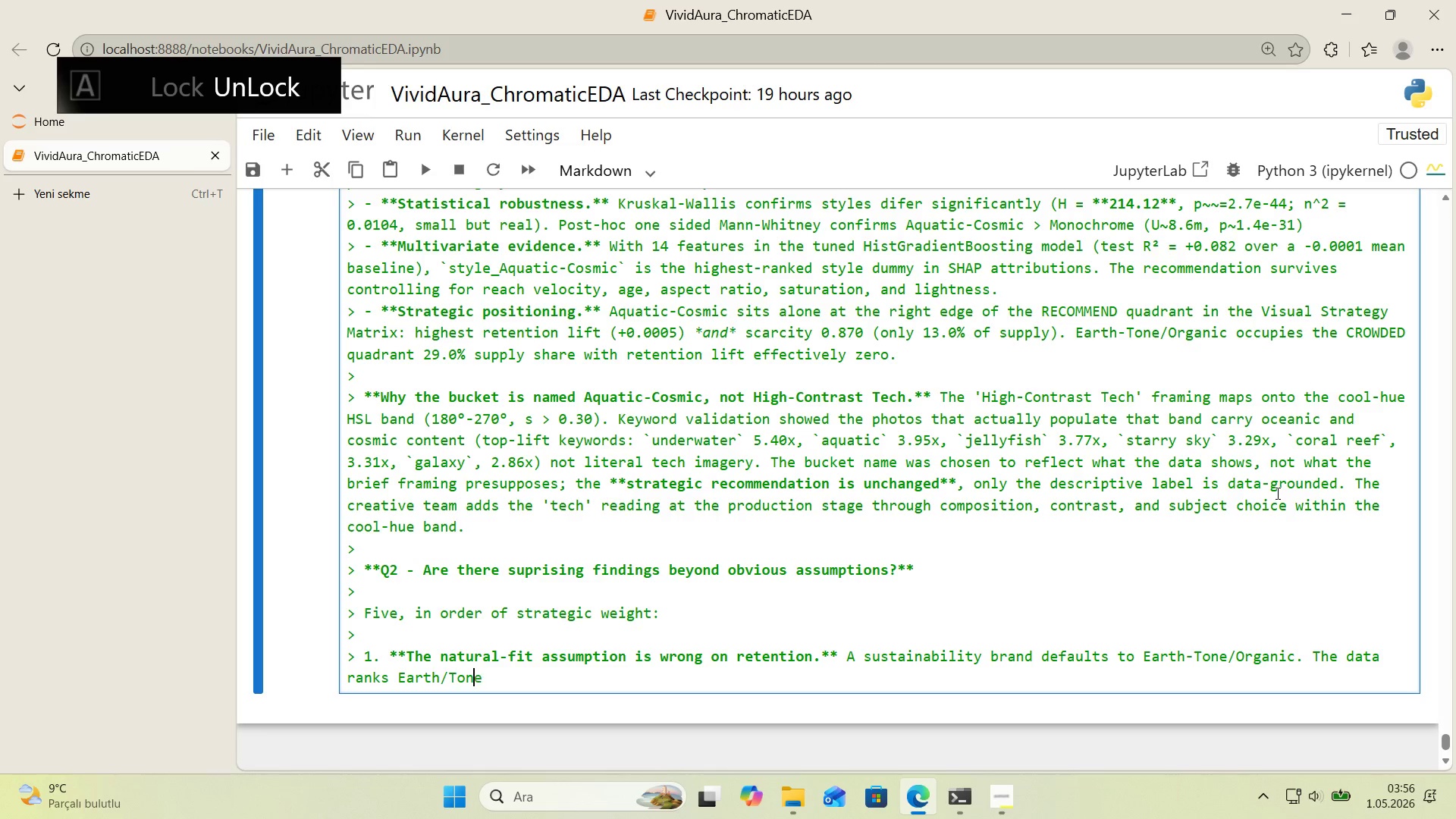 
 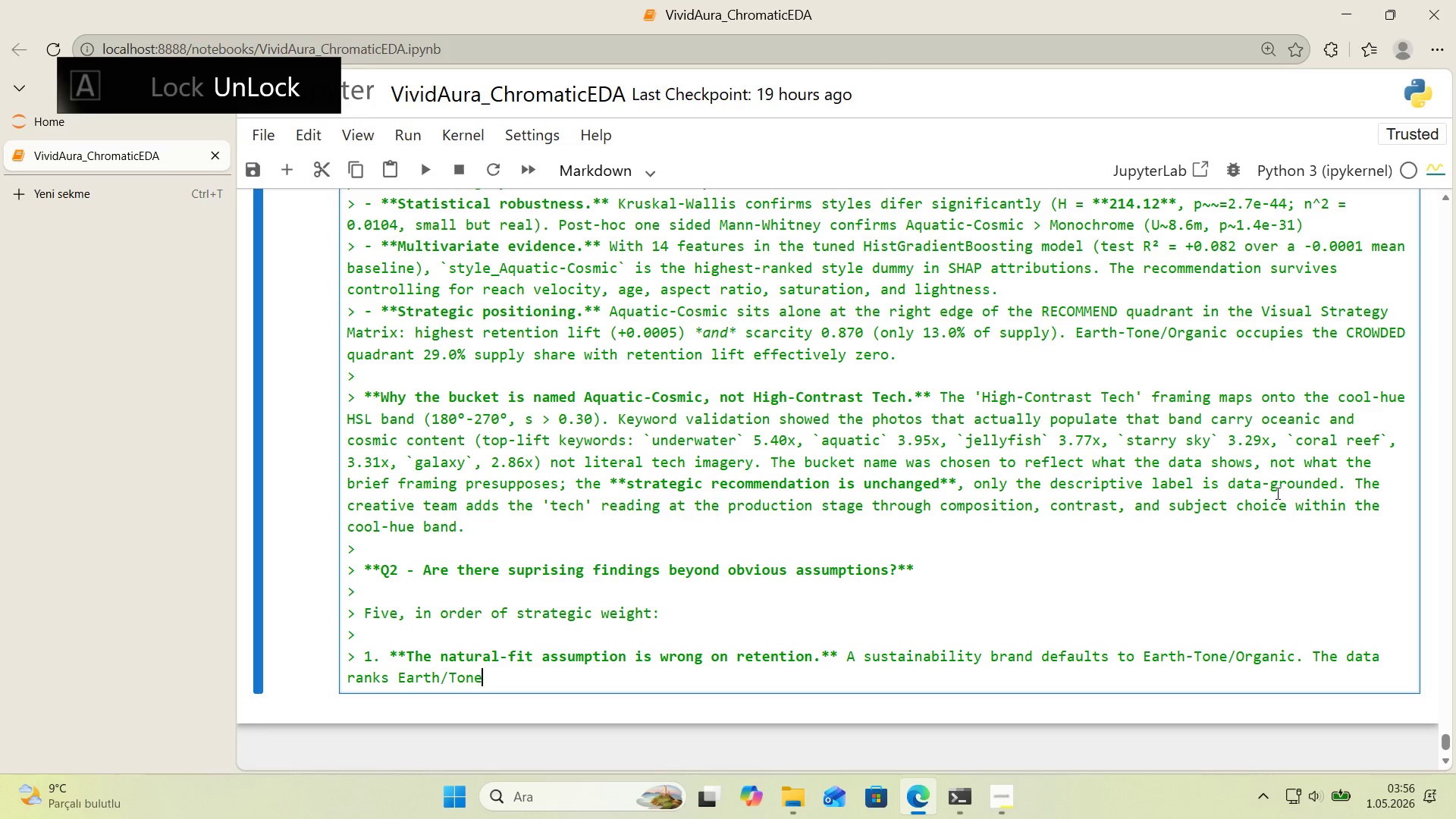 
key(ArrowLeft)
 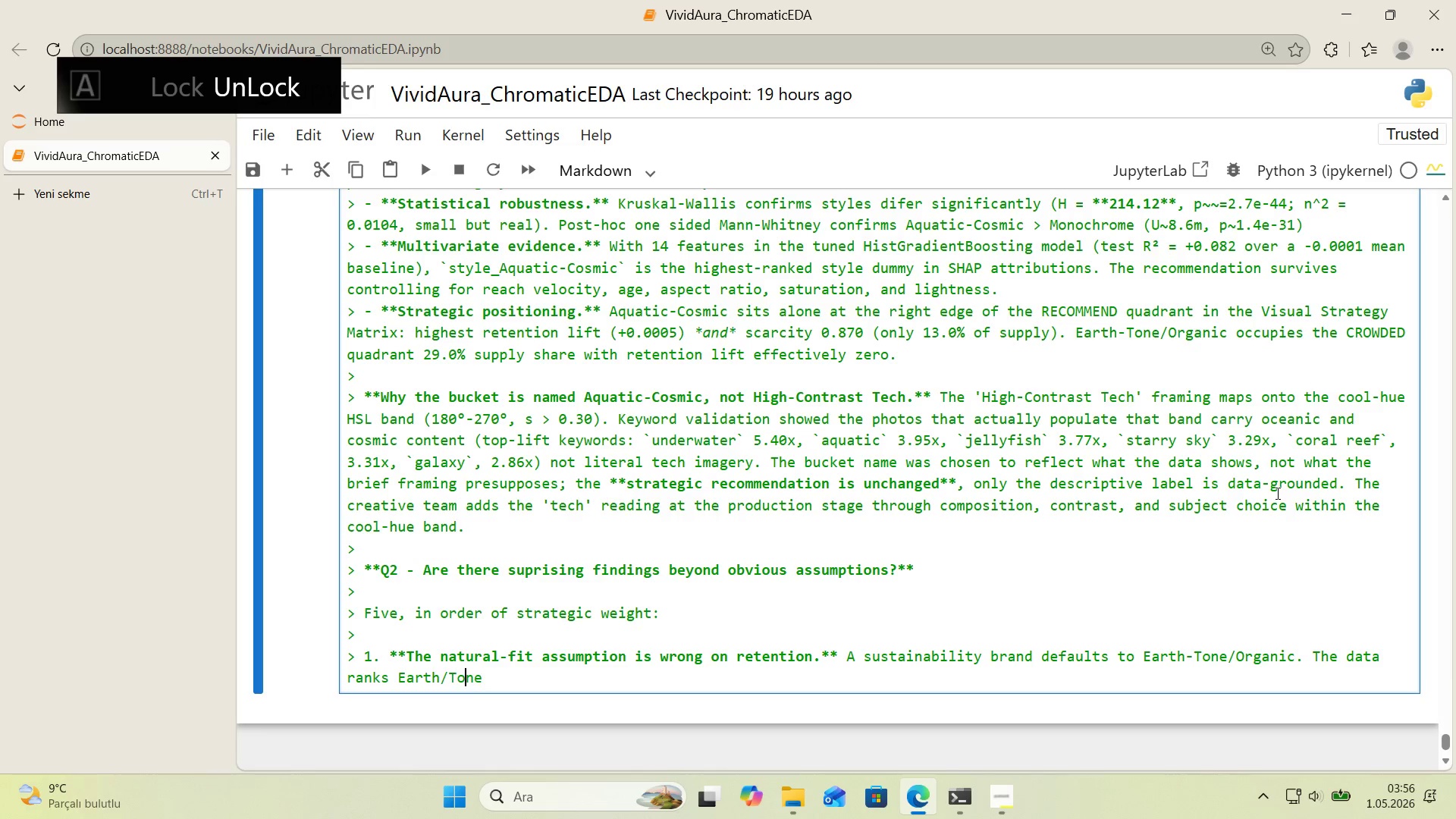 
key(ArrowLeft)
 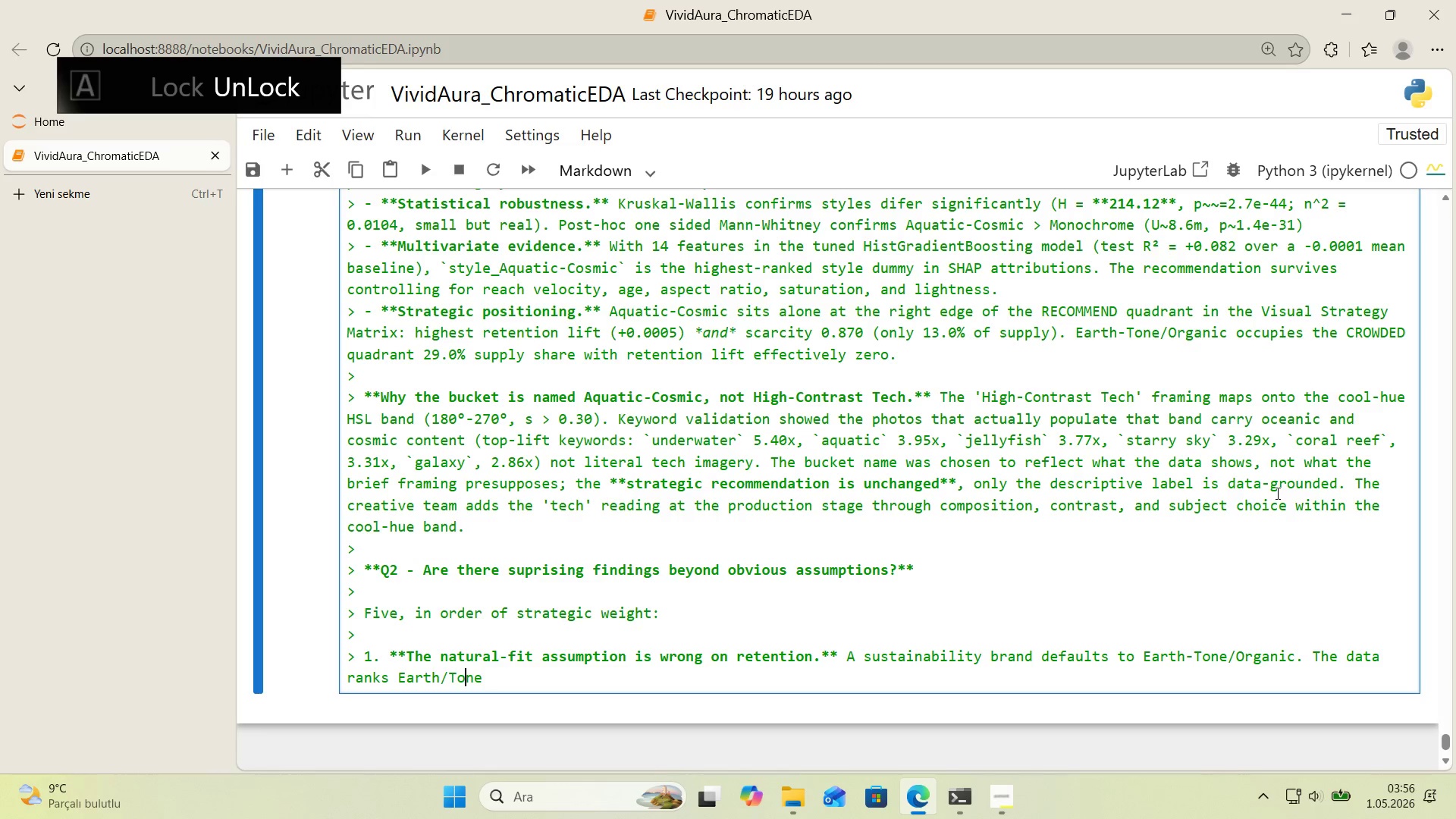 
key(ArrowLeft)
 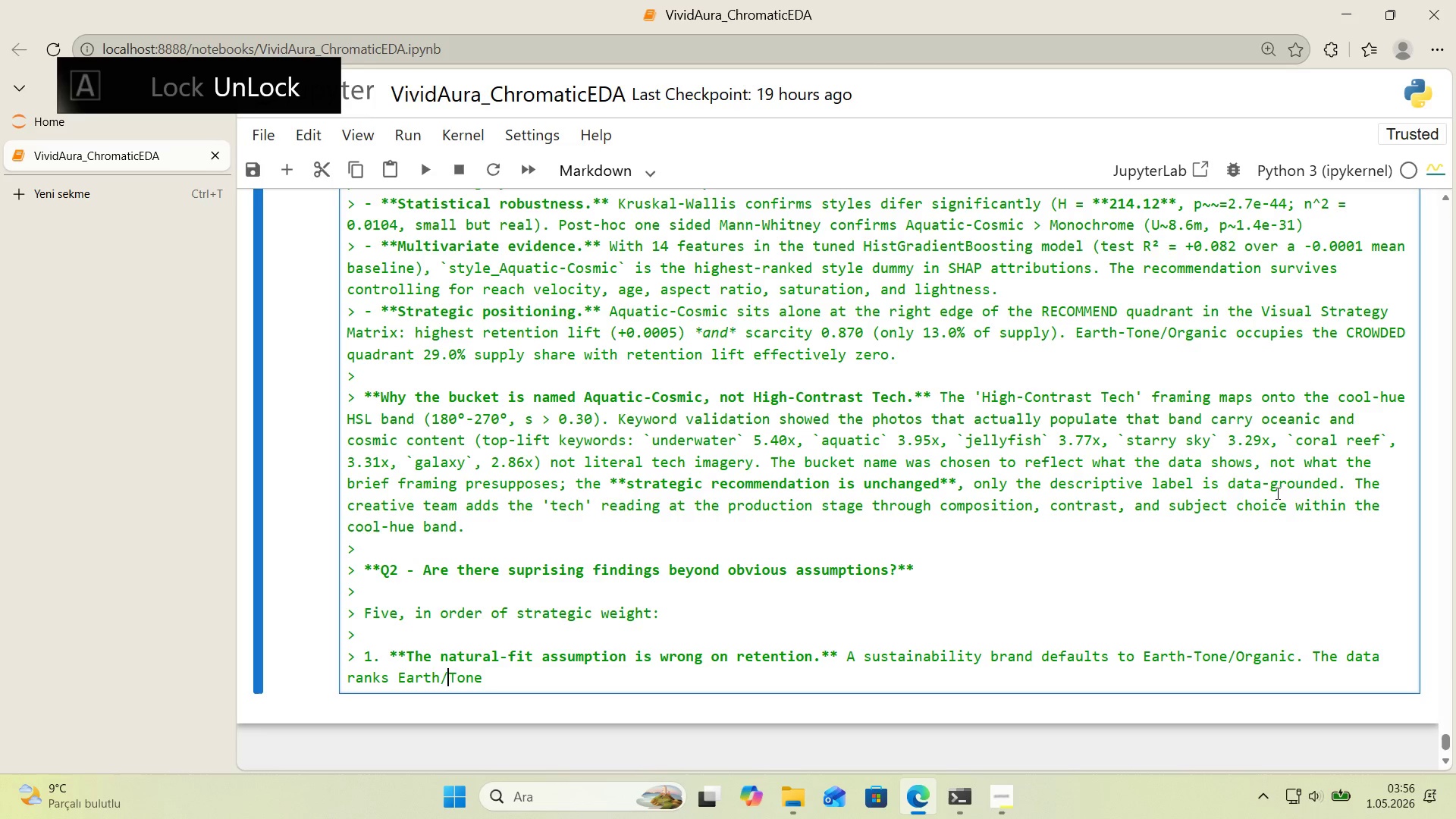 
key(ArrowLeft)
 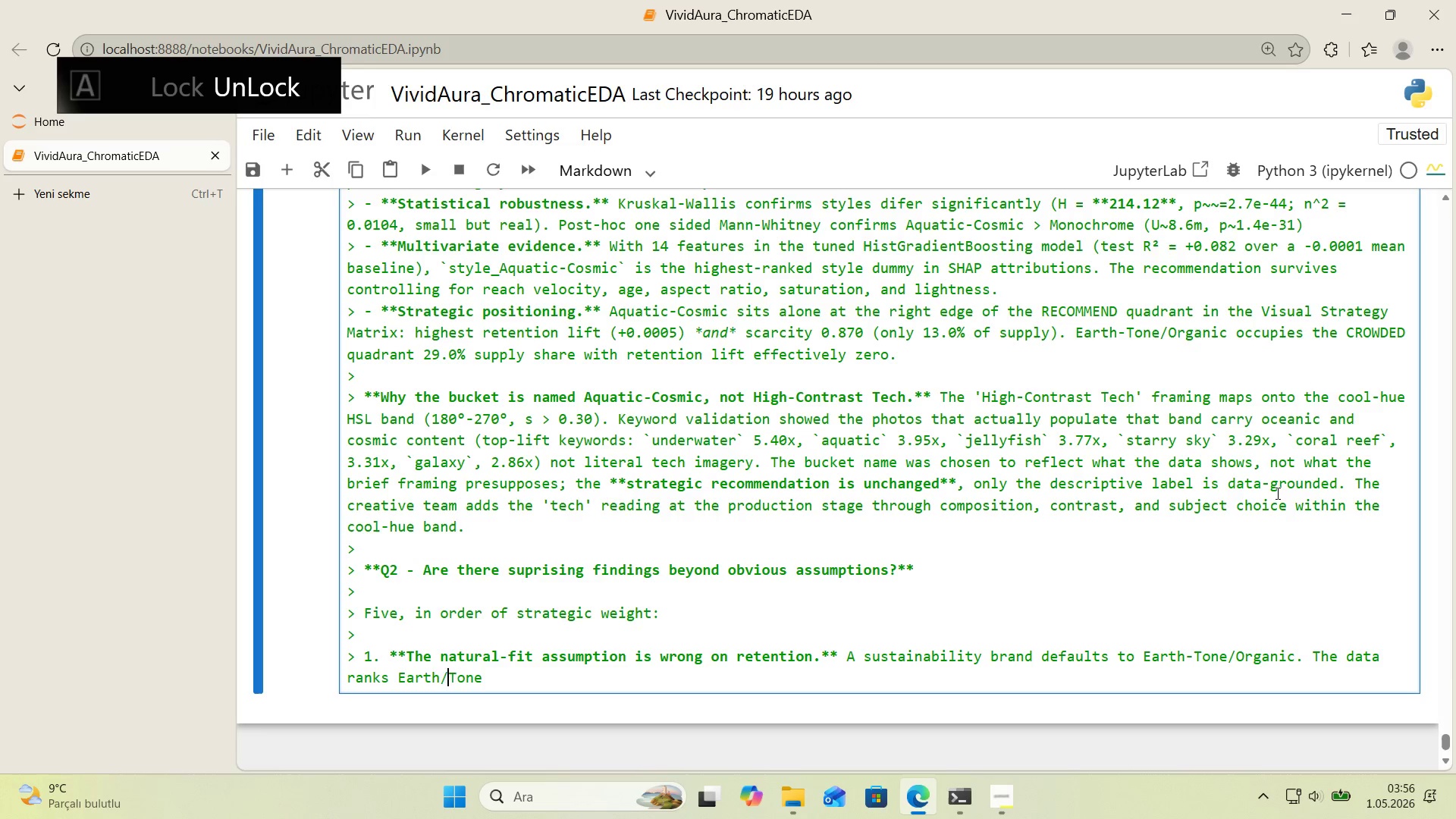 
key(Backspace)
 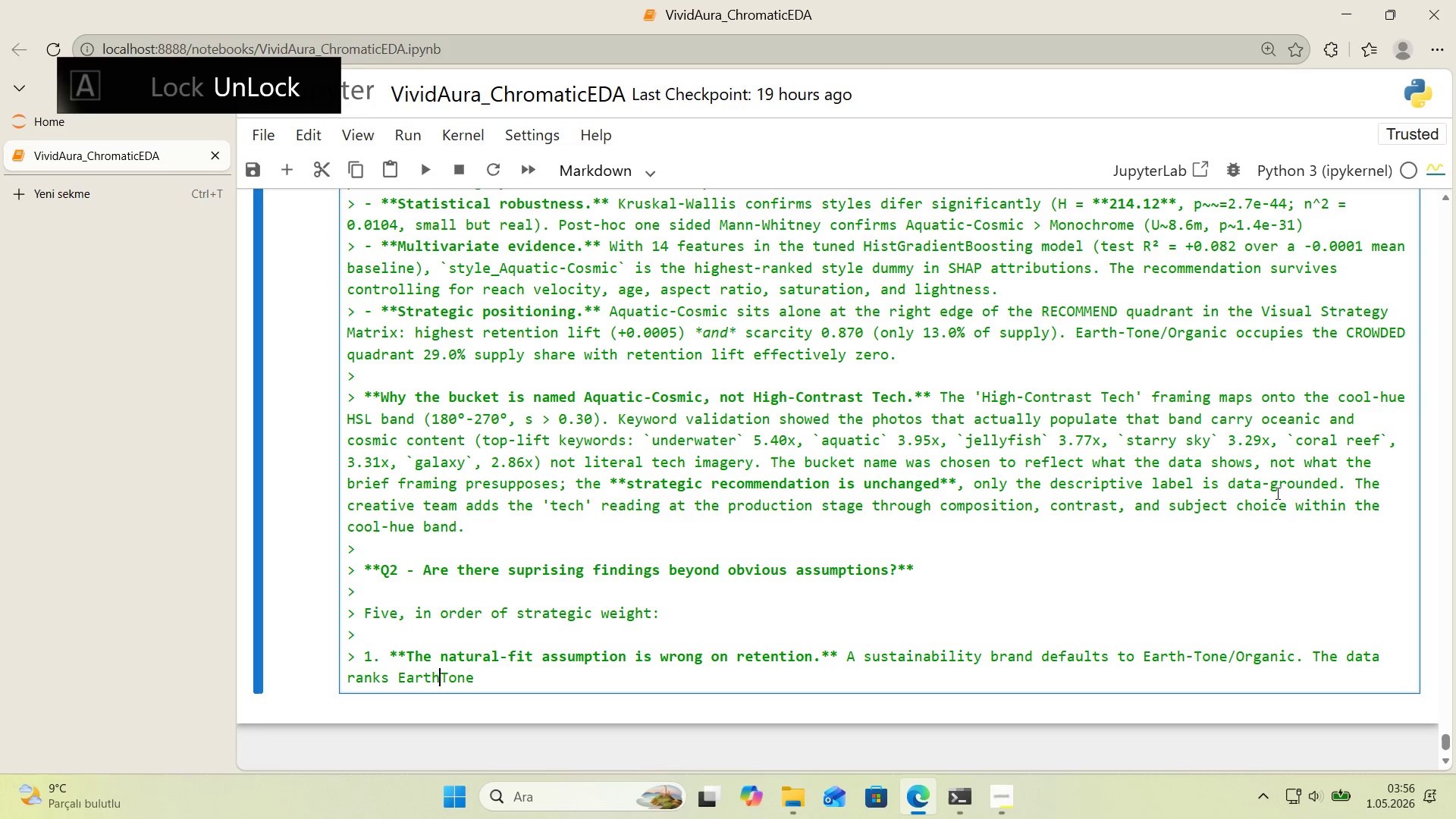 
key(NumpadSubtract)
 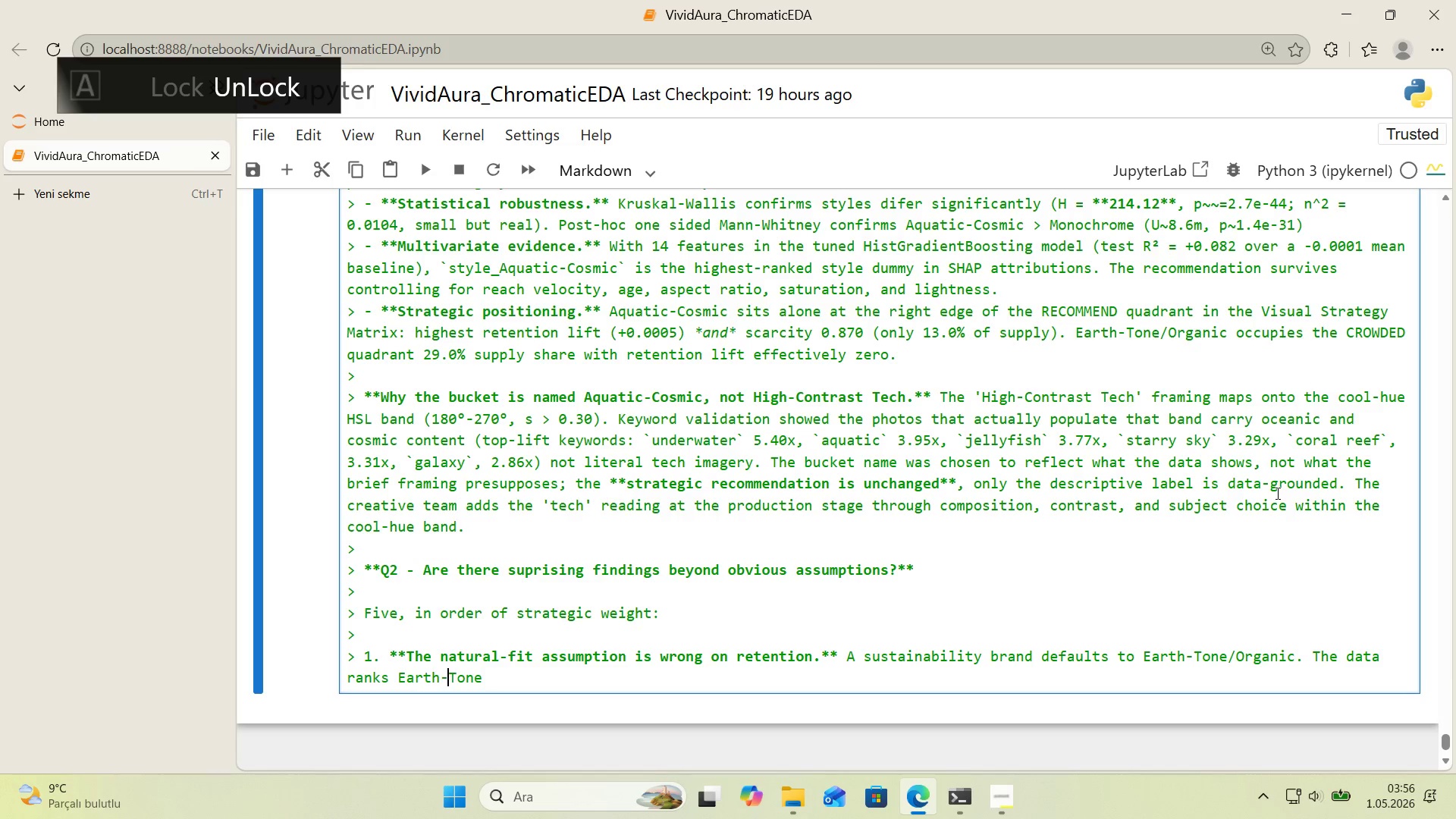 
key(ArrowRight)
 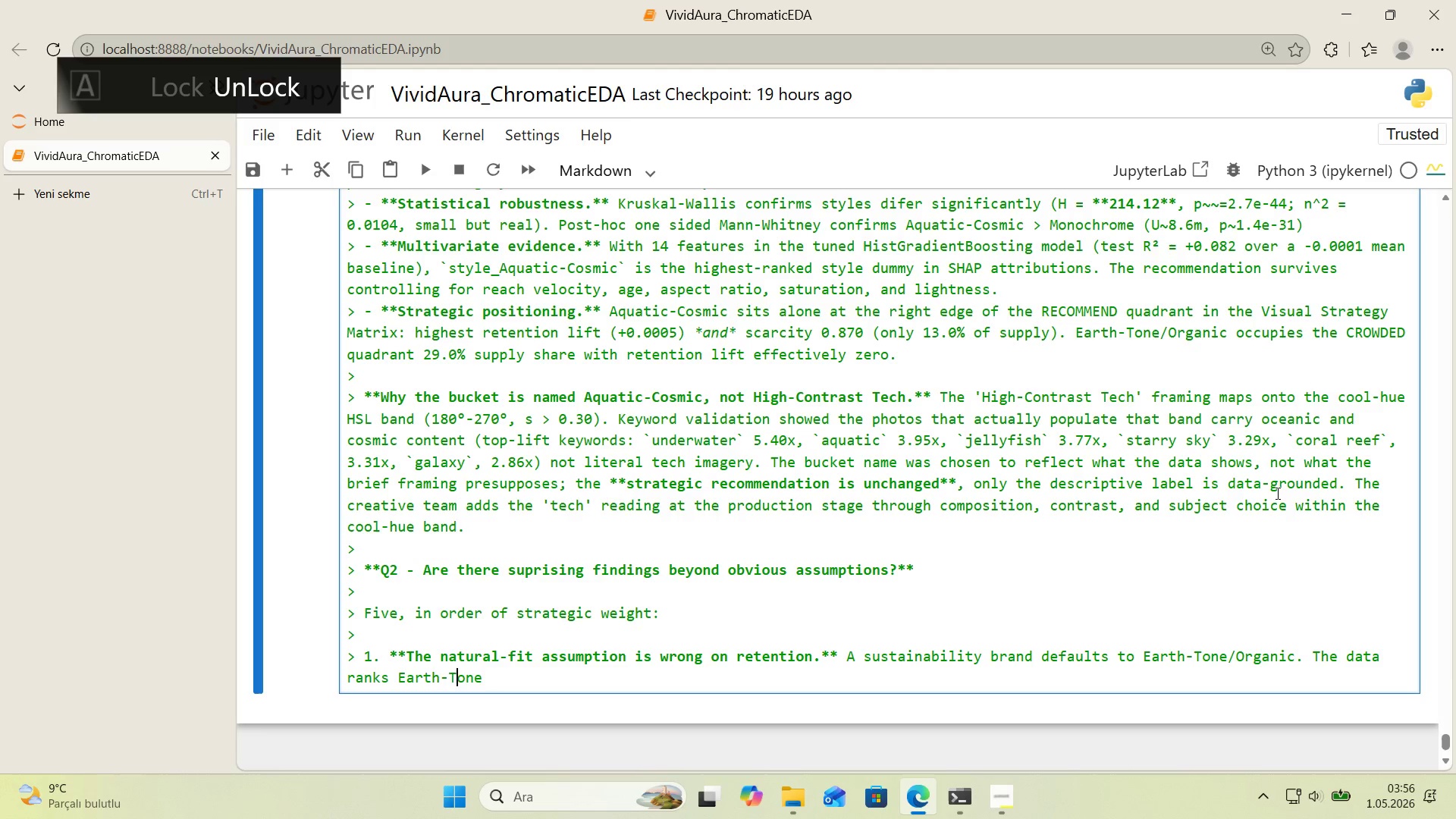 
key(ArrowRight)
 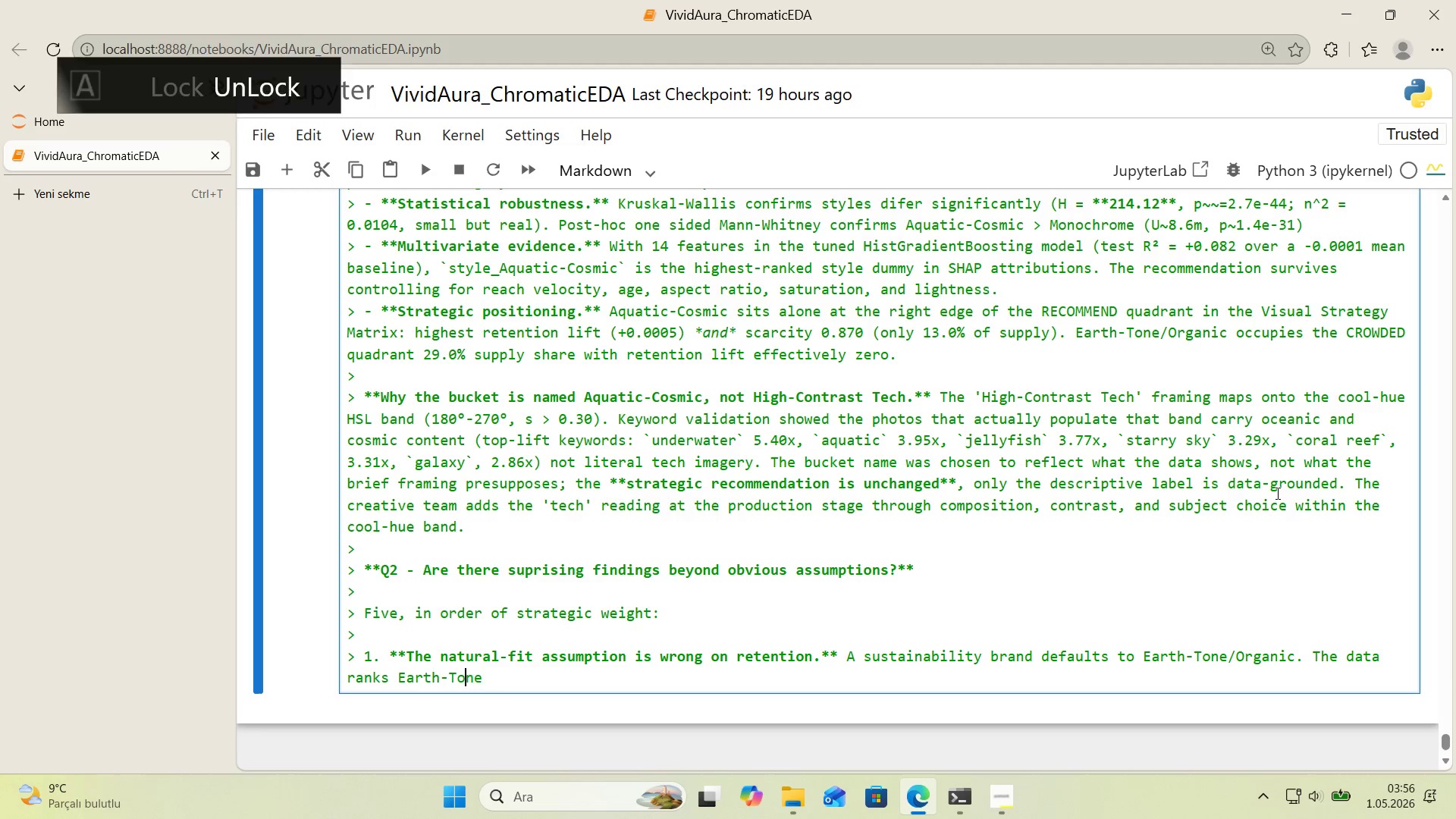 
key(ArrowRight)
 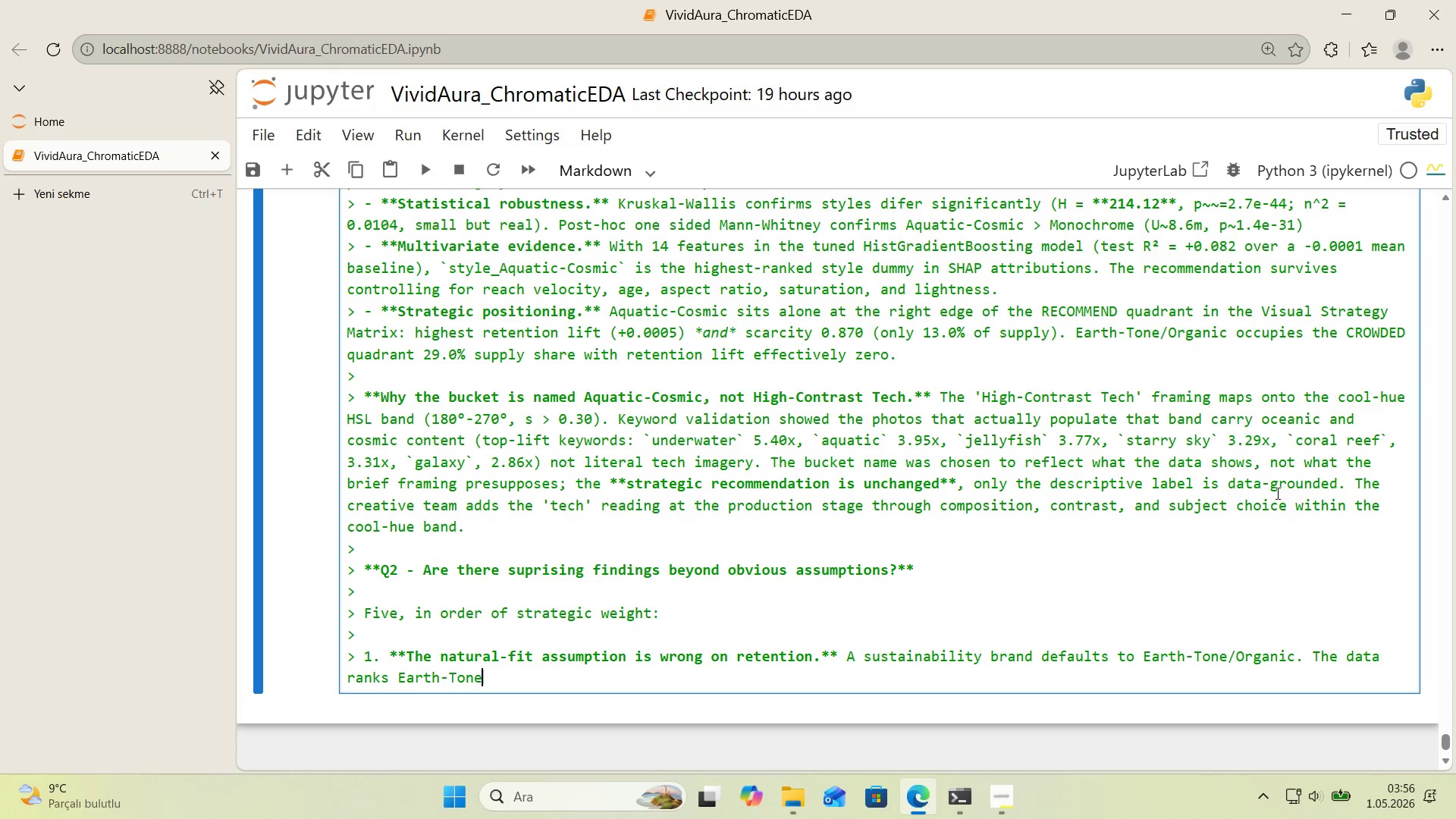 
key(ArrowRight)
 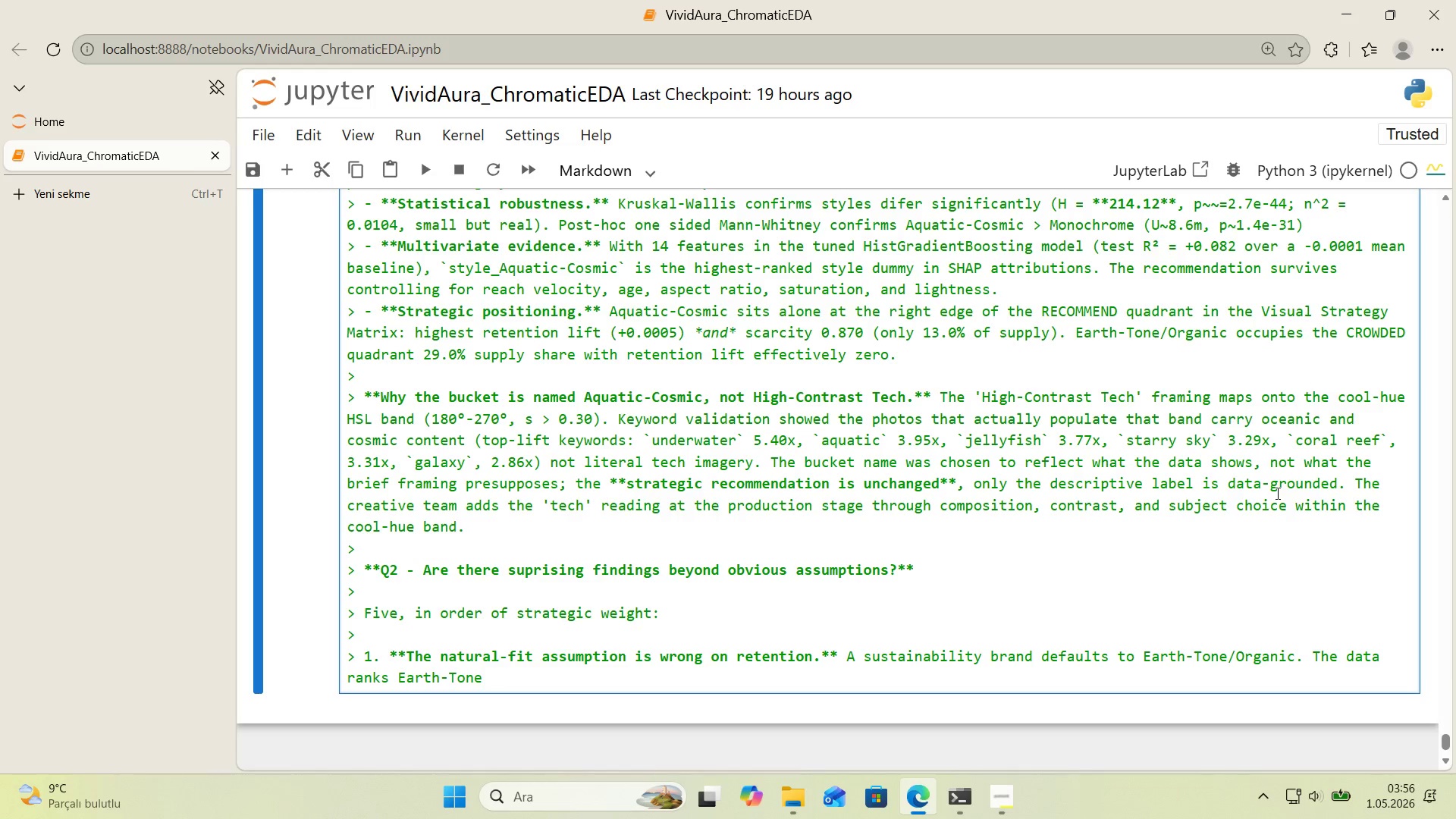 
type( **fourth out of s'x** on dowwnload_rate *()
 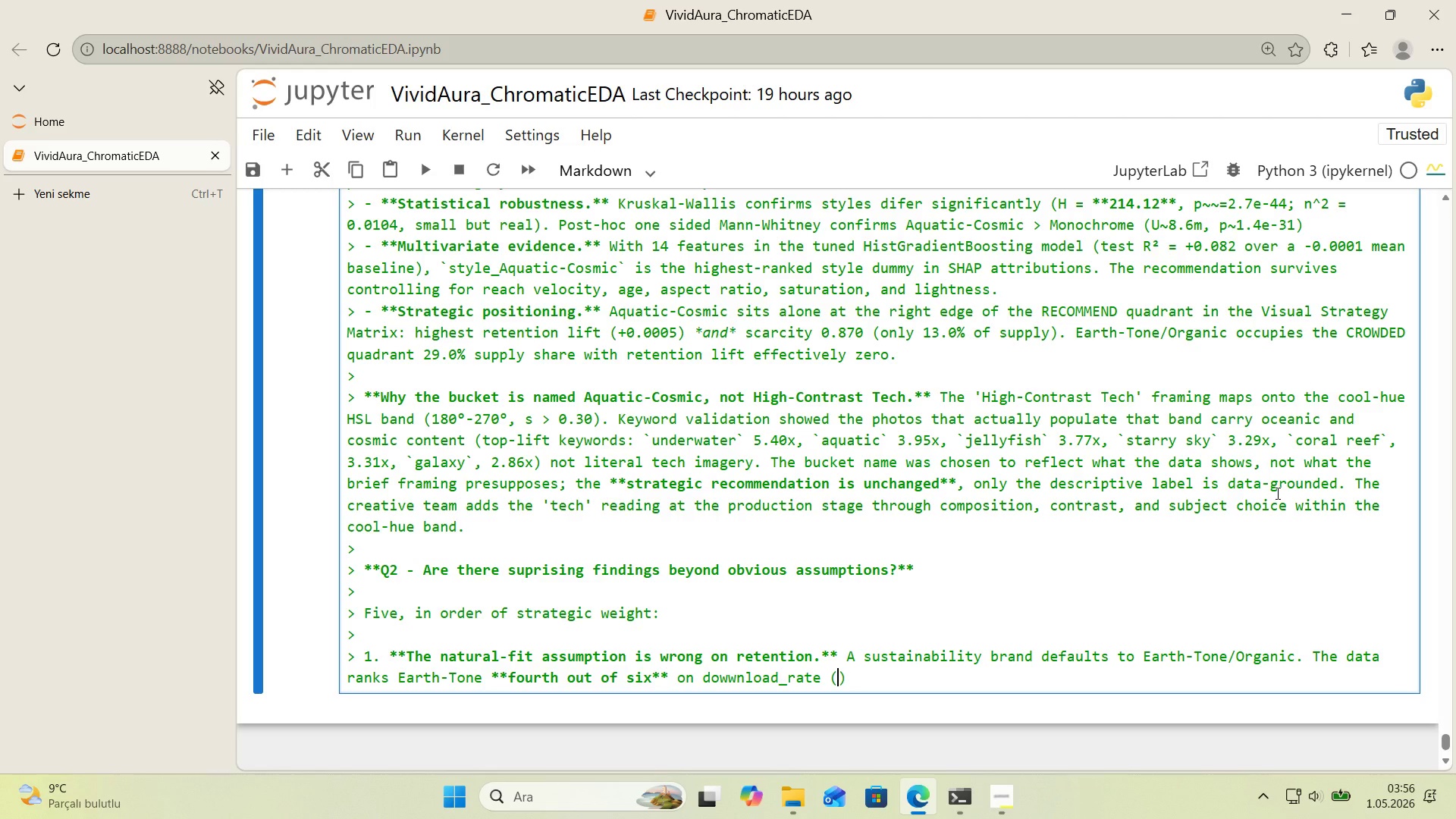 
 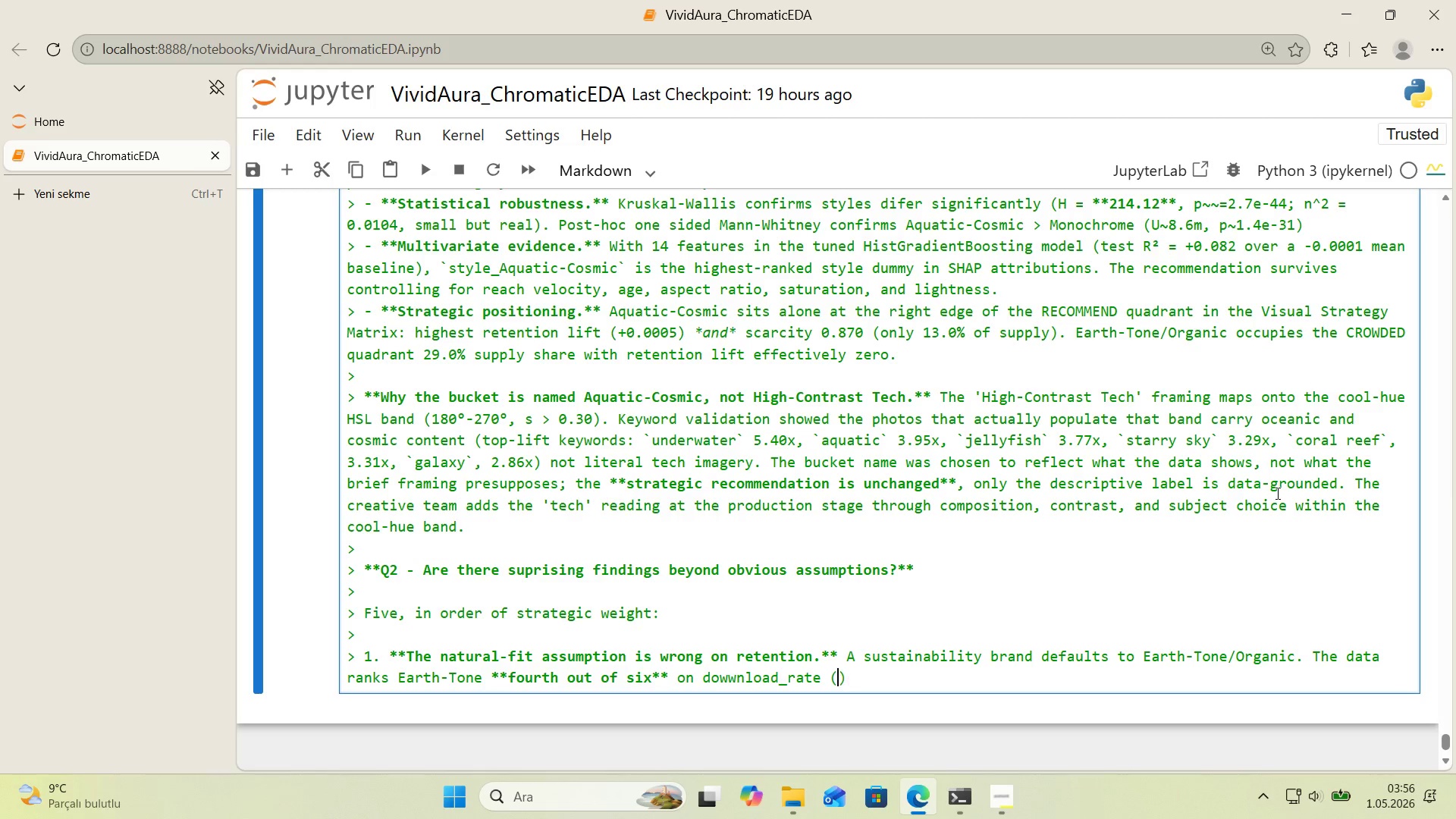 
key(ArrowLeft)
 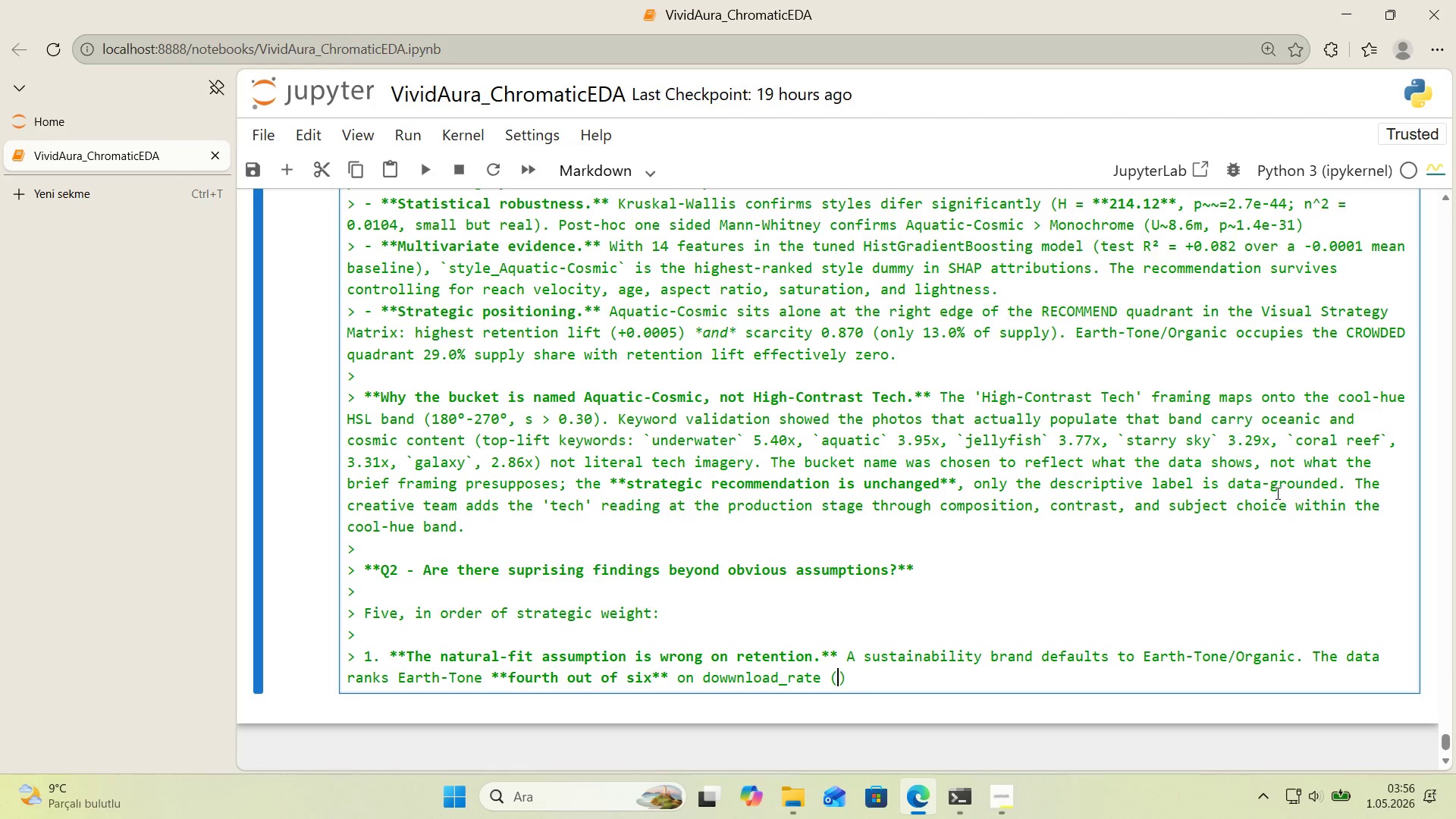 
key(Numpad0)
 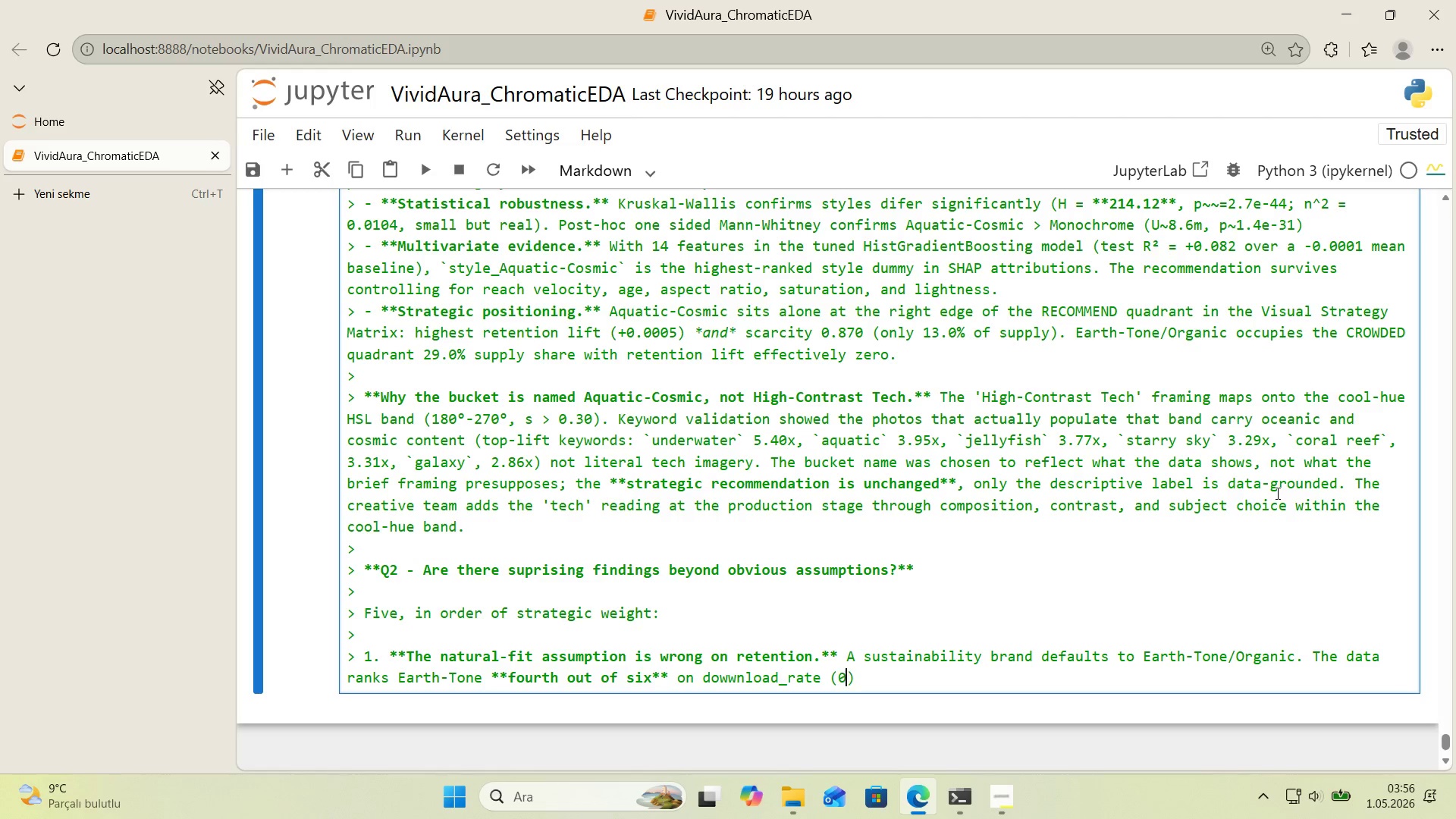 
key(Period)
 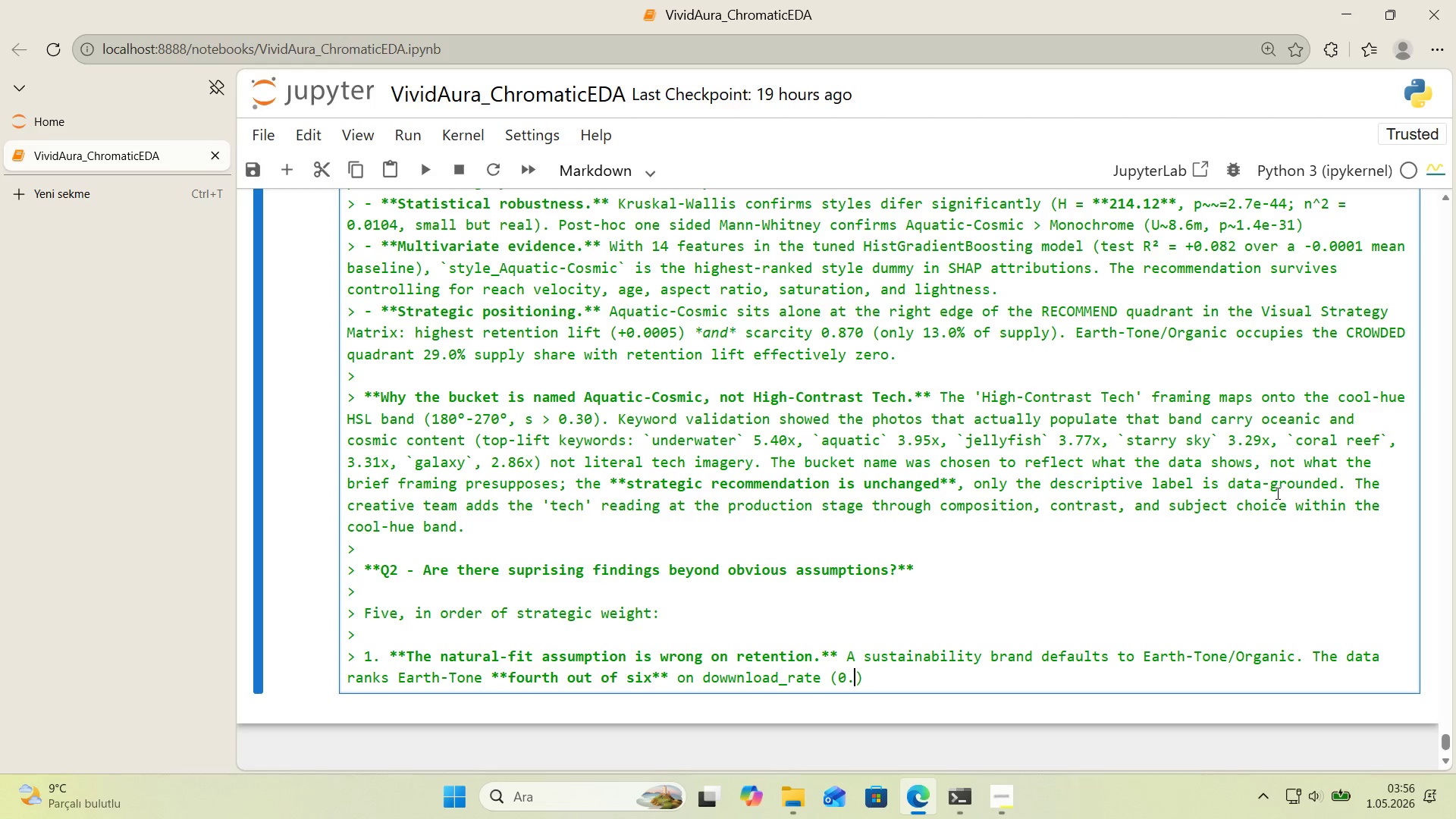 
key(Numpad6)
 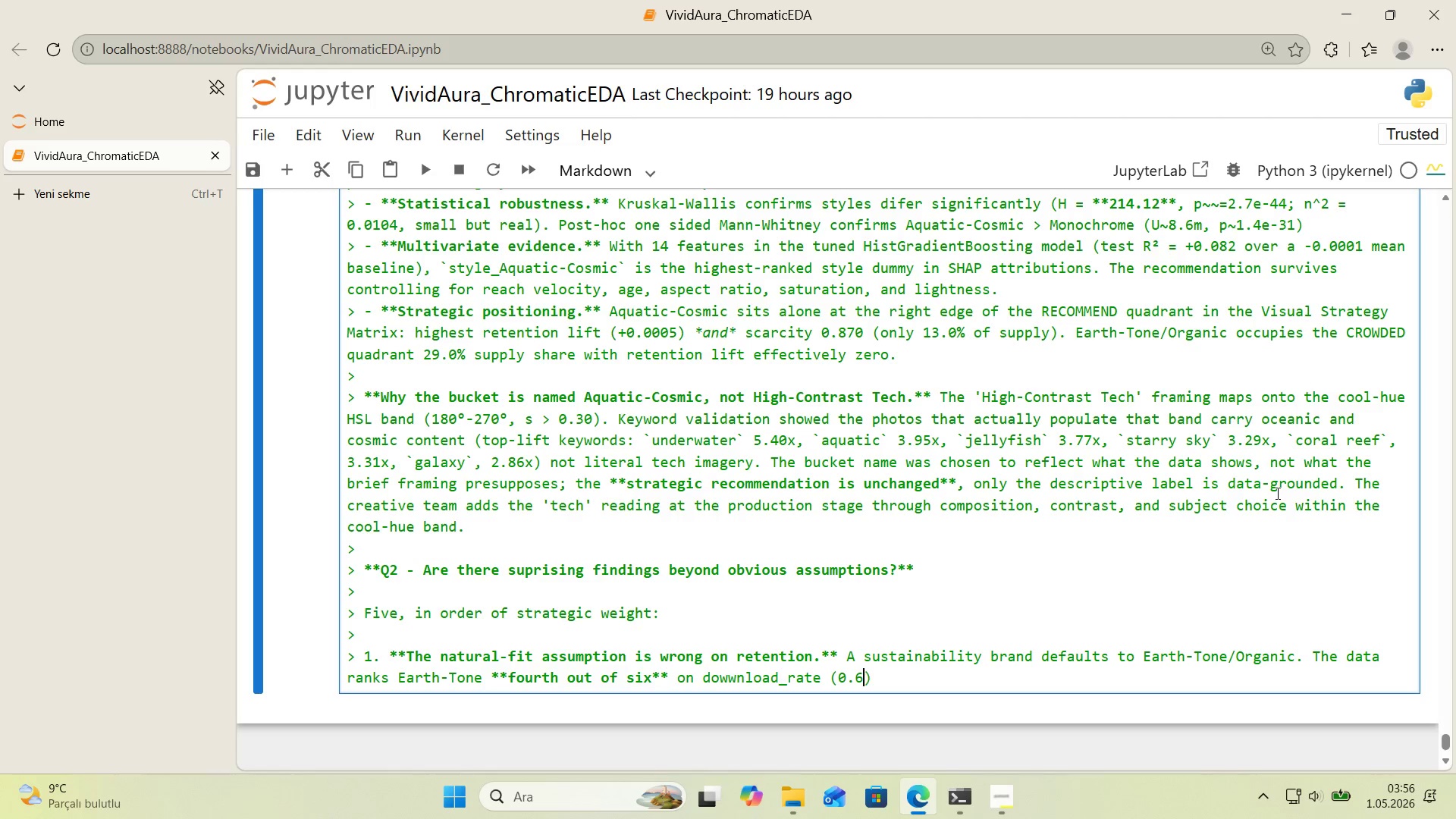 
key(Numpad4)
 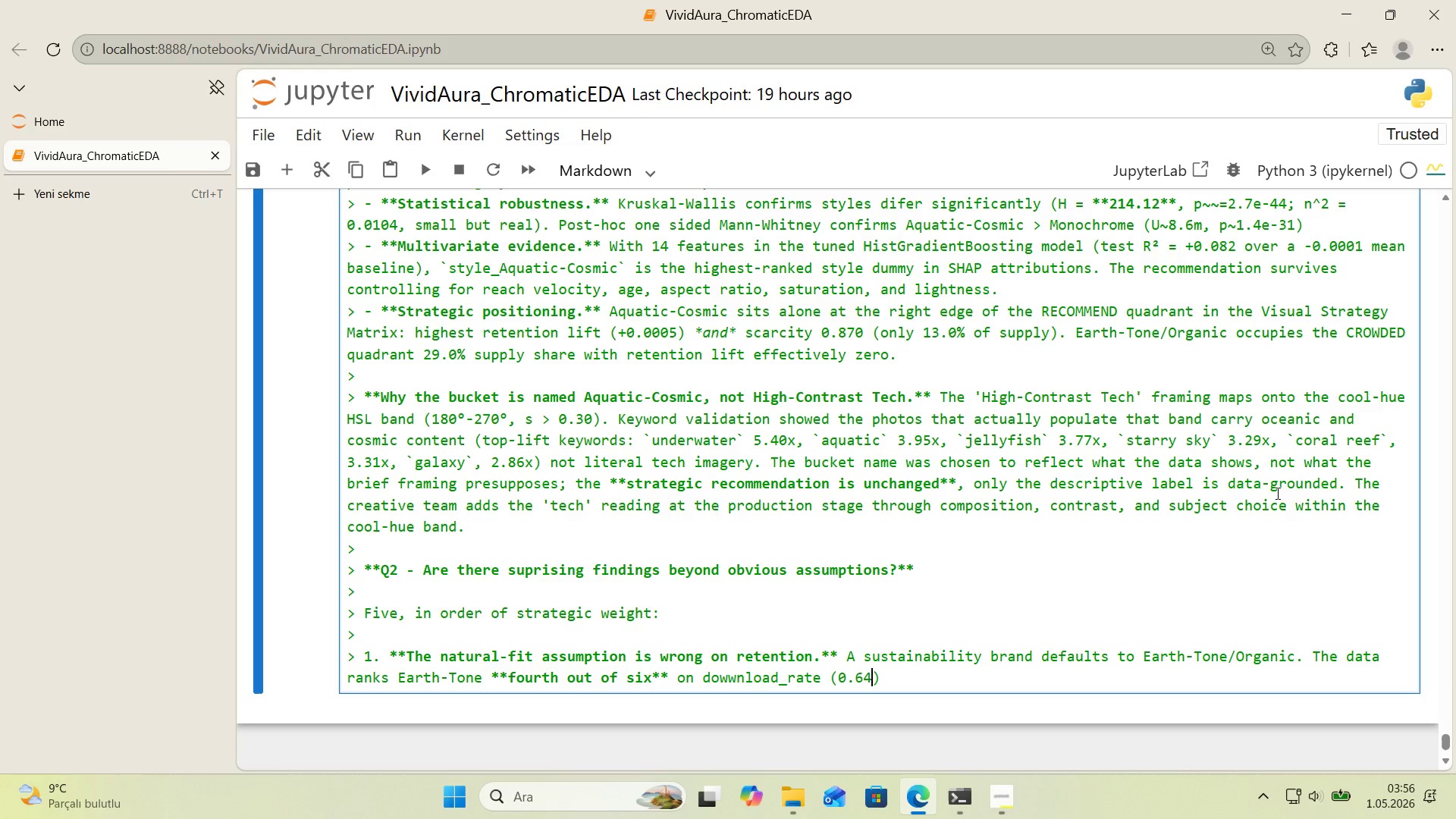 
key(Shift+5)
 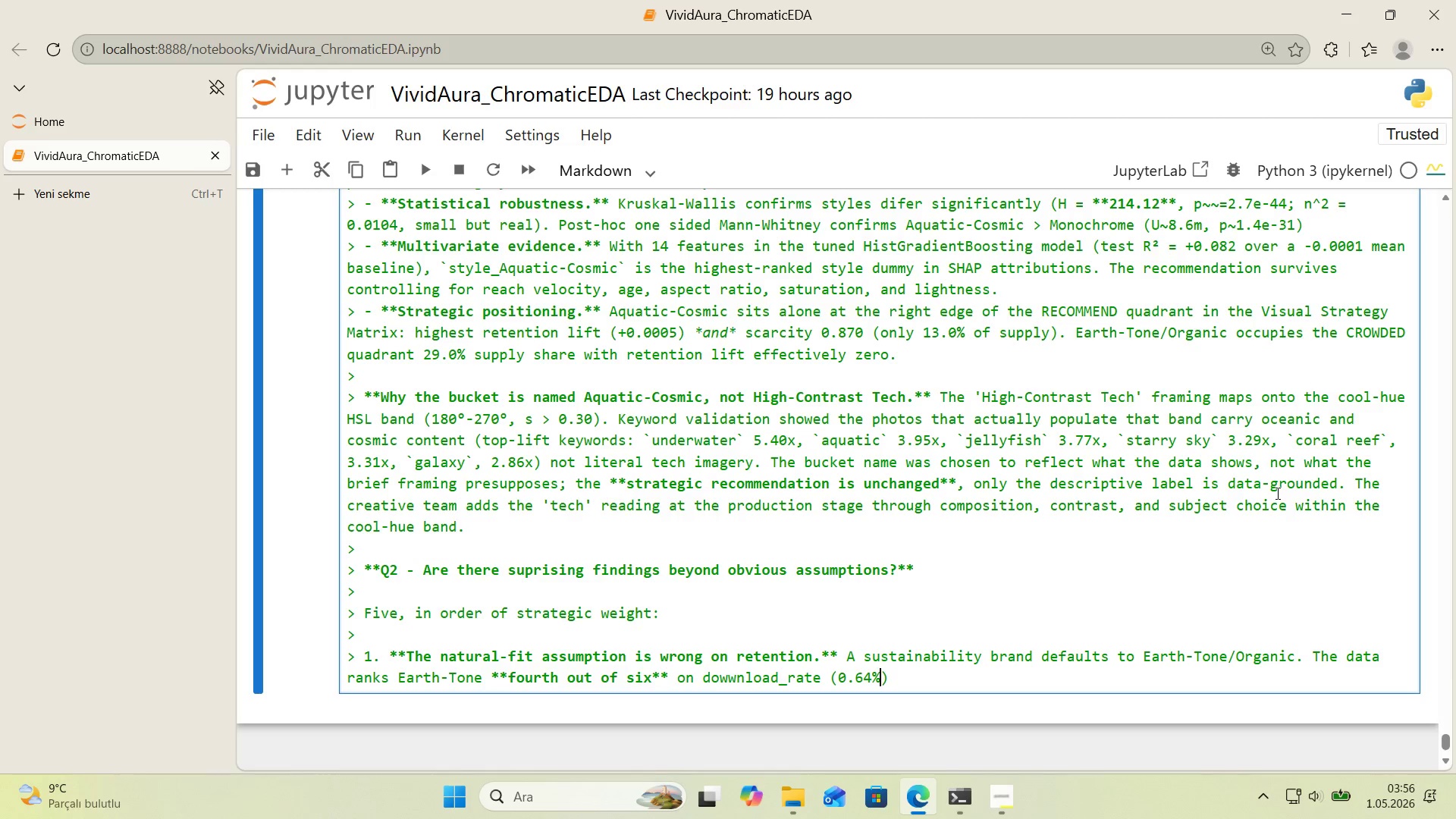 
key(ArrowRight)
 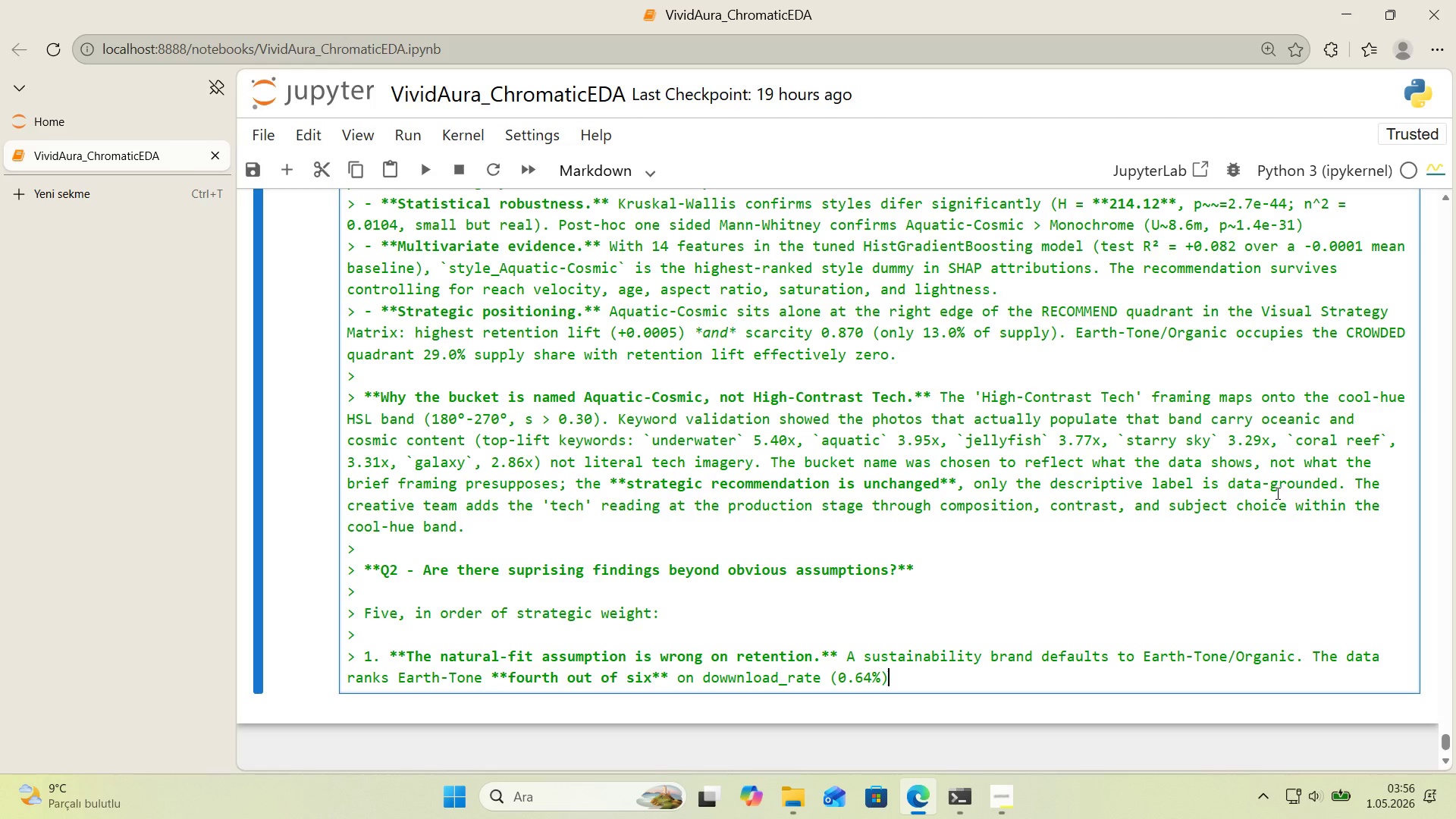 
type( AND )
 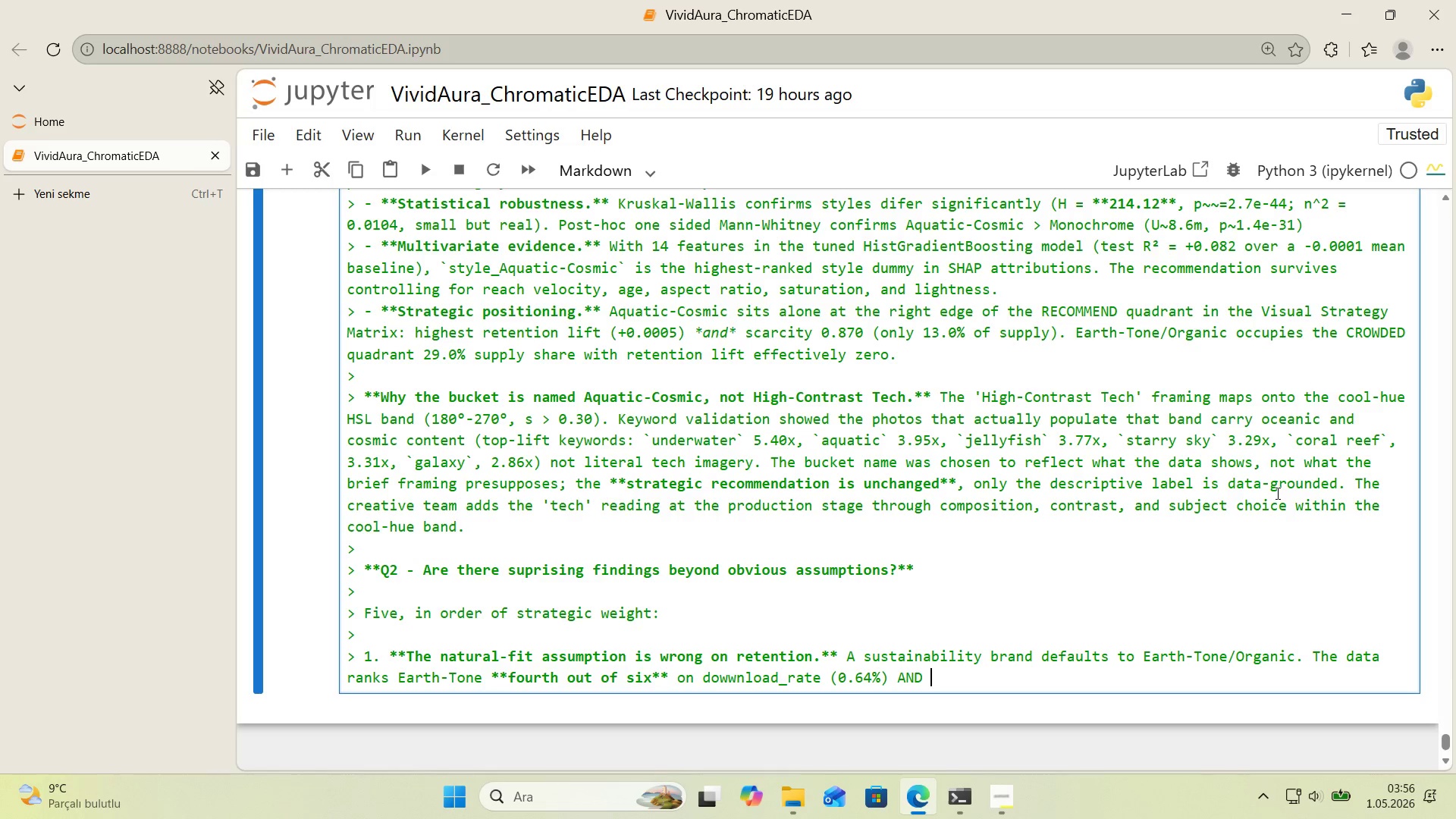 
type(**F,RS)
key(Backspace)
key(Backspace)
key(Backspace)
key(Backspace)
type(f'rst** on supply share *()
 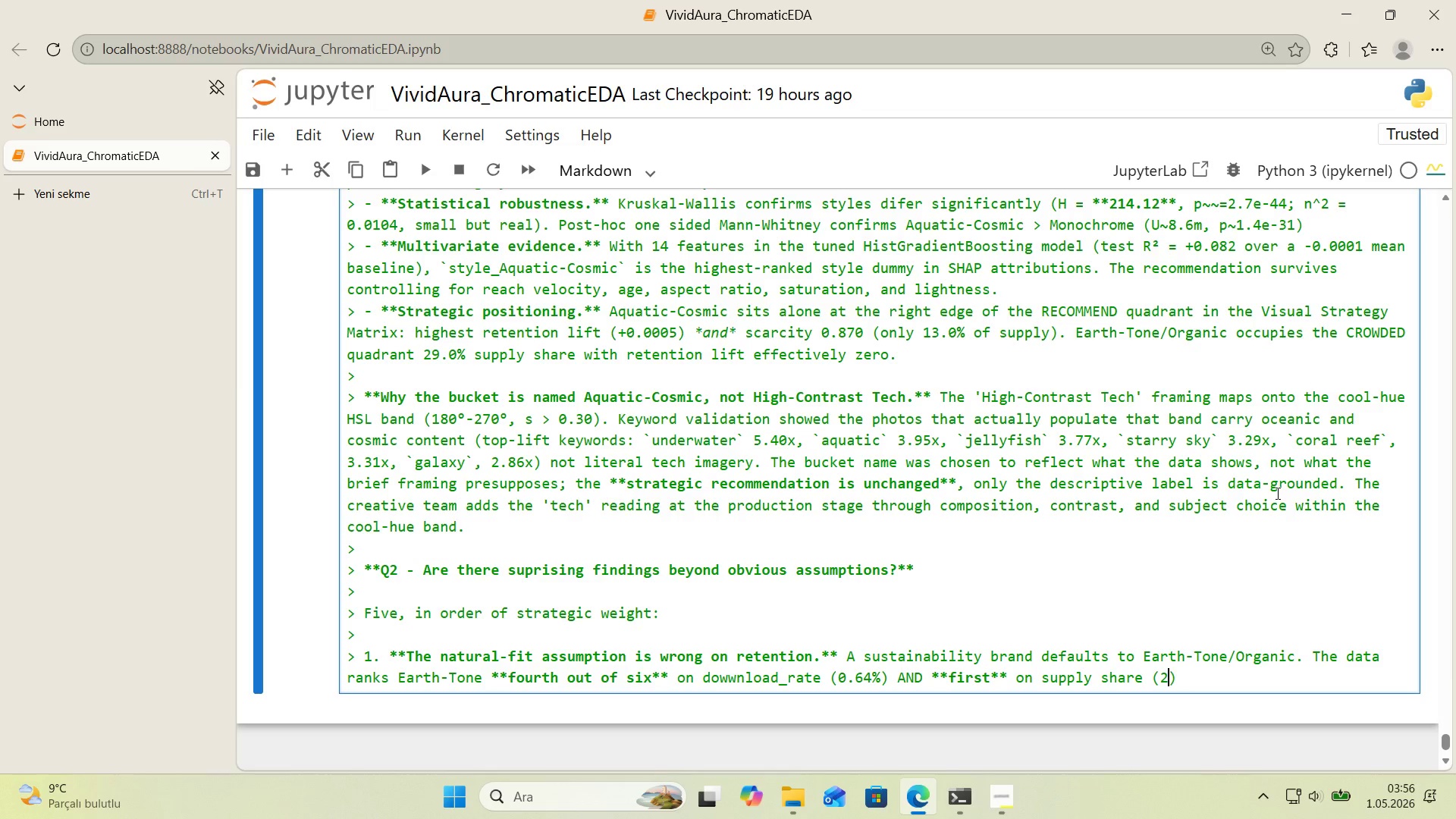 
 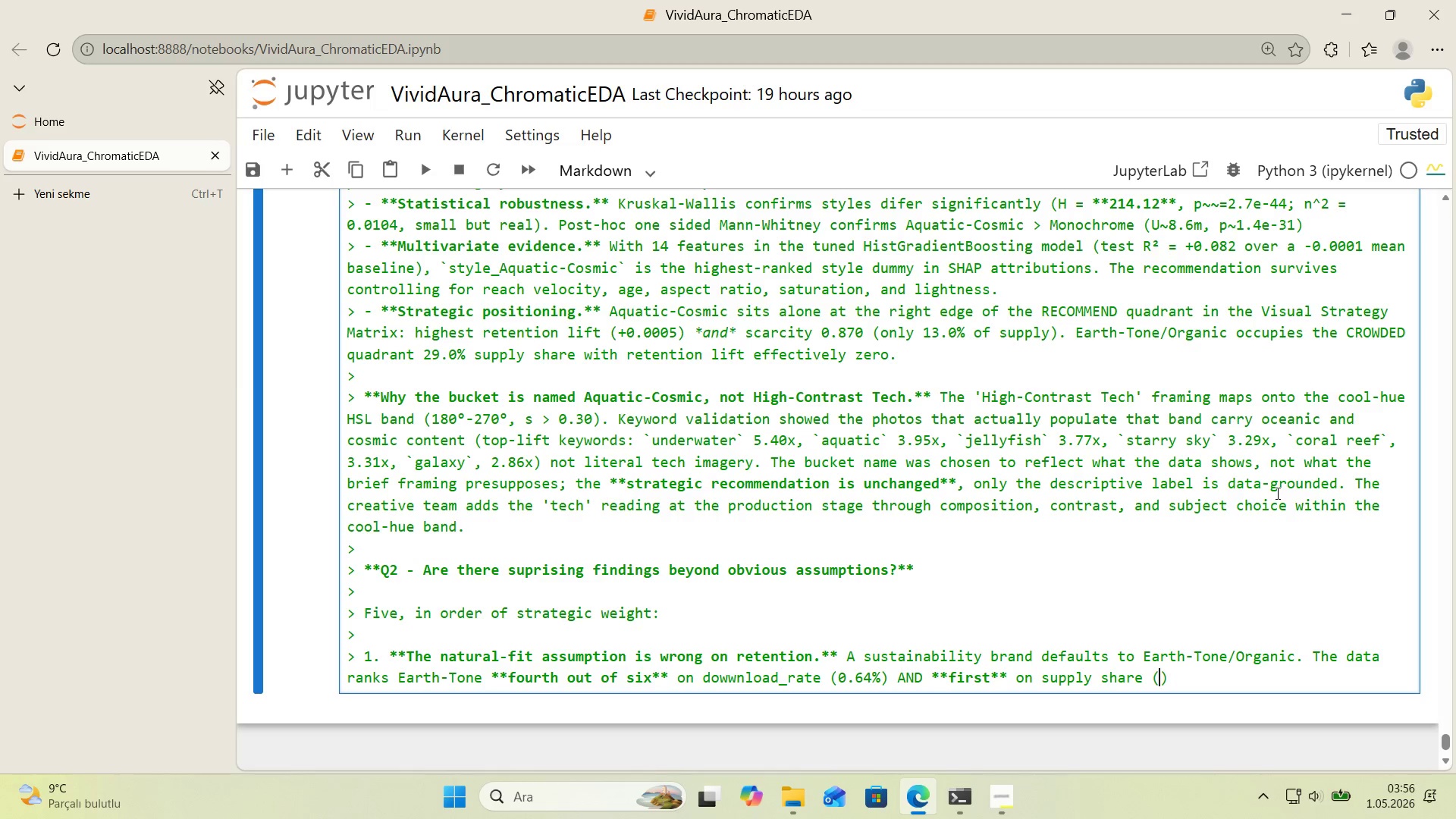 
key(ArrowLeft)
 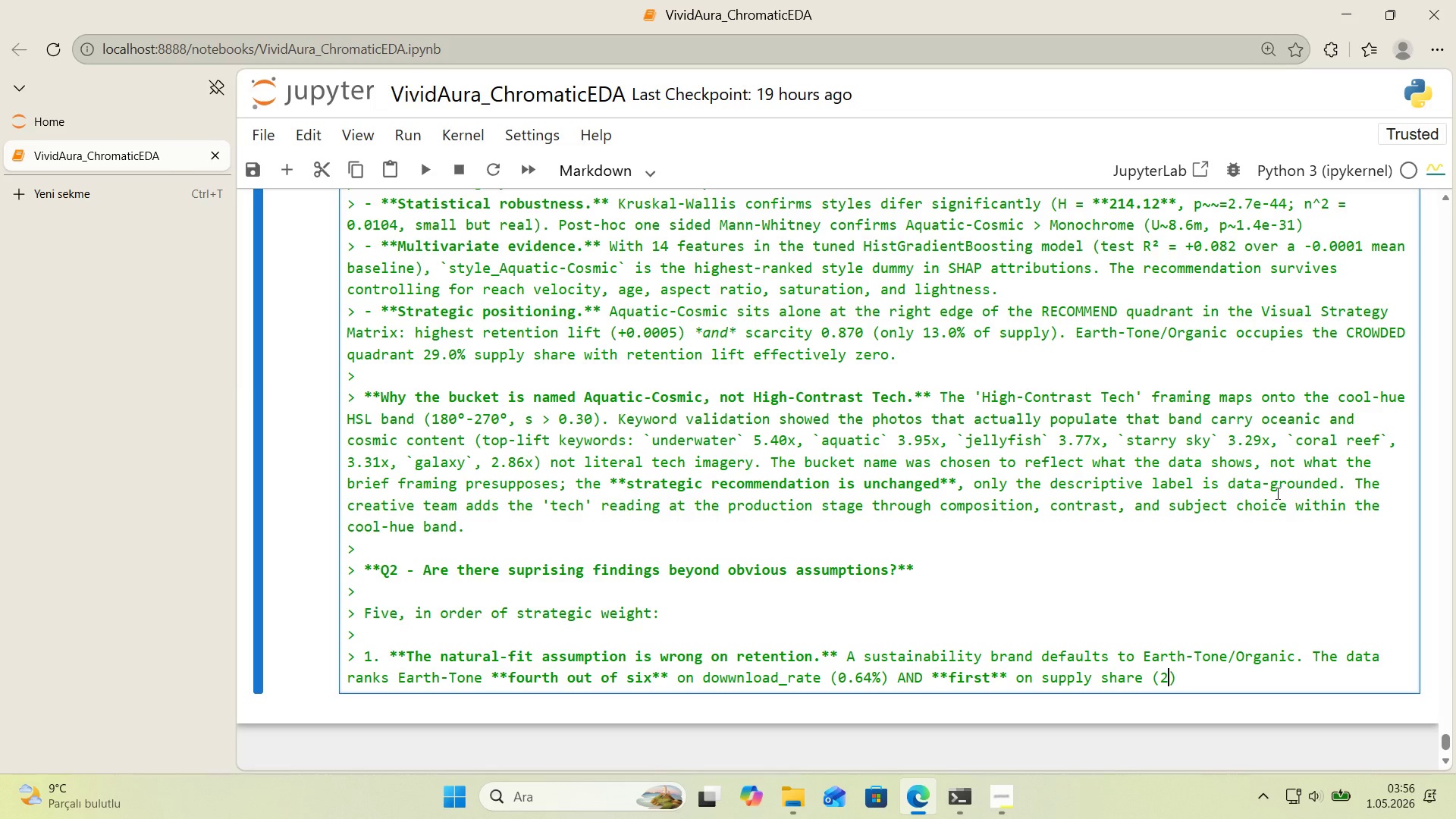 
type(20)
key(Backspace)
type(9.0%)
 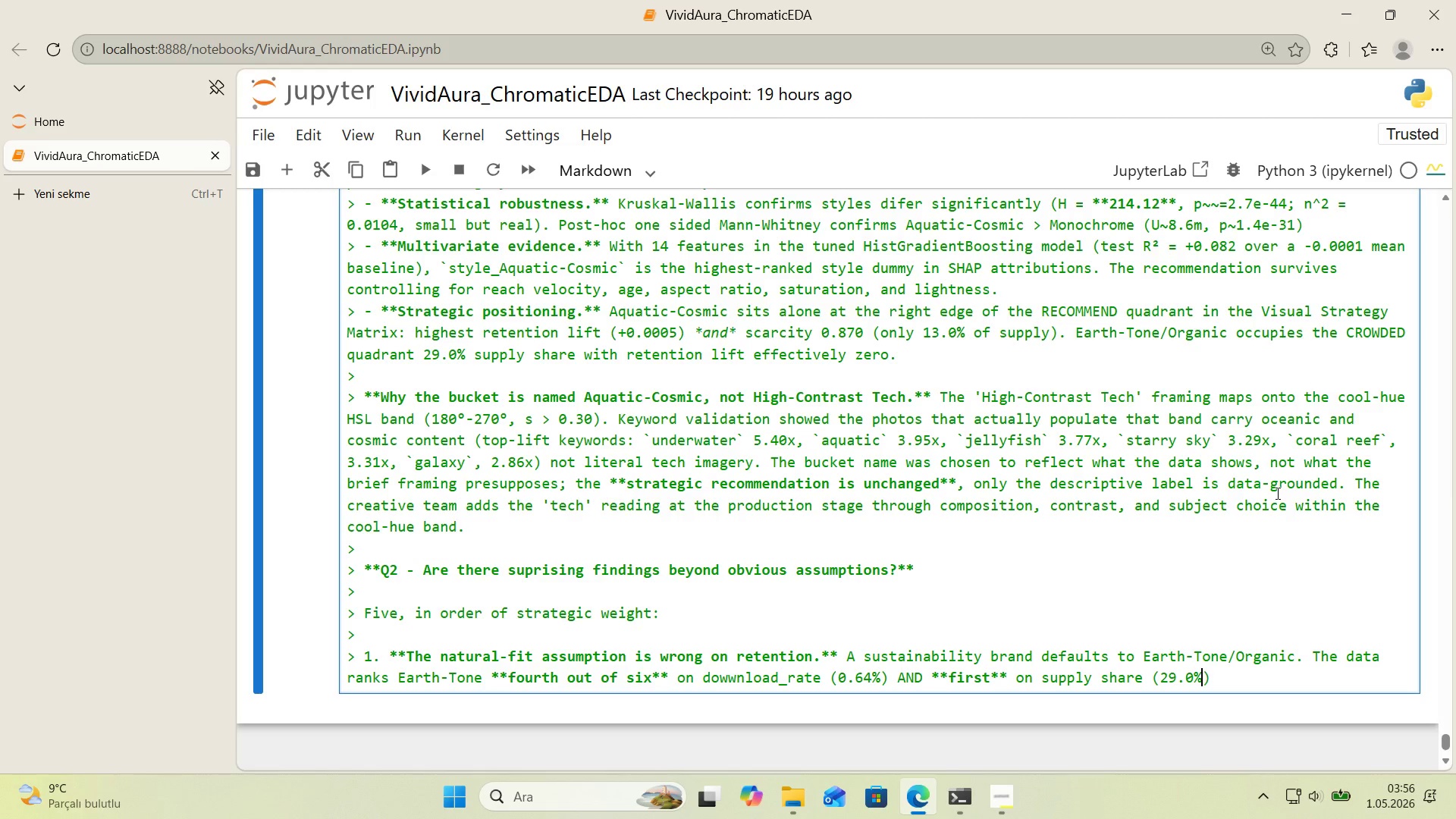 
key(ArrowRight)
 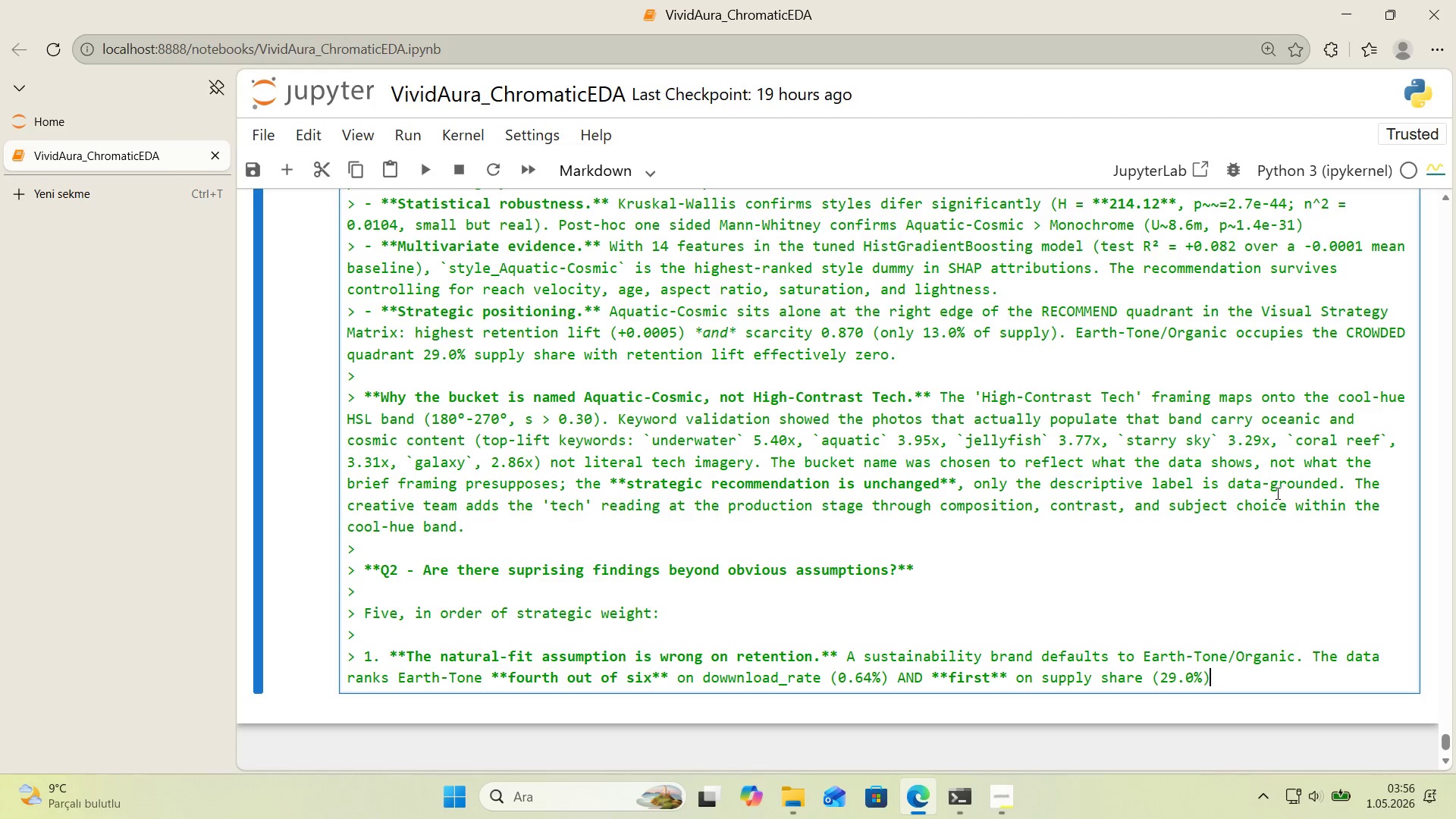 
type( the worst of both axes for d'fferent'at'on.)
 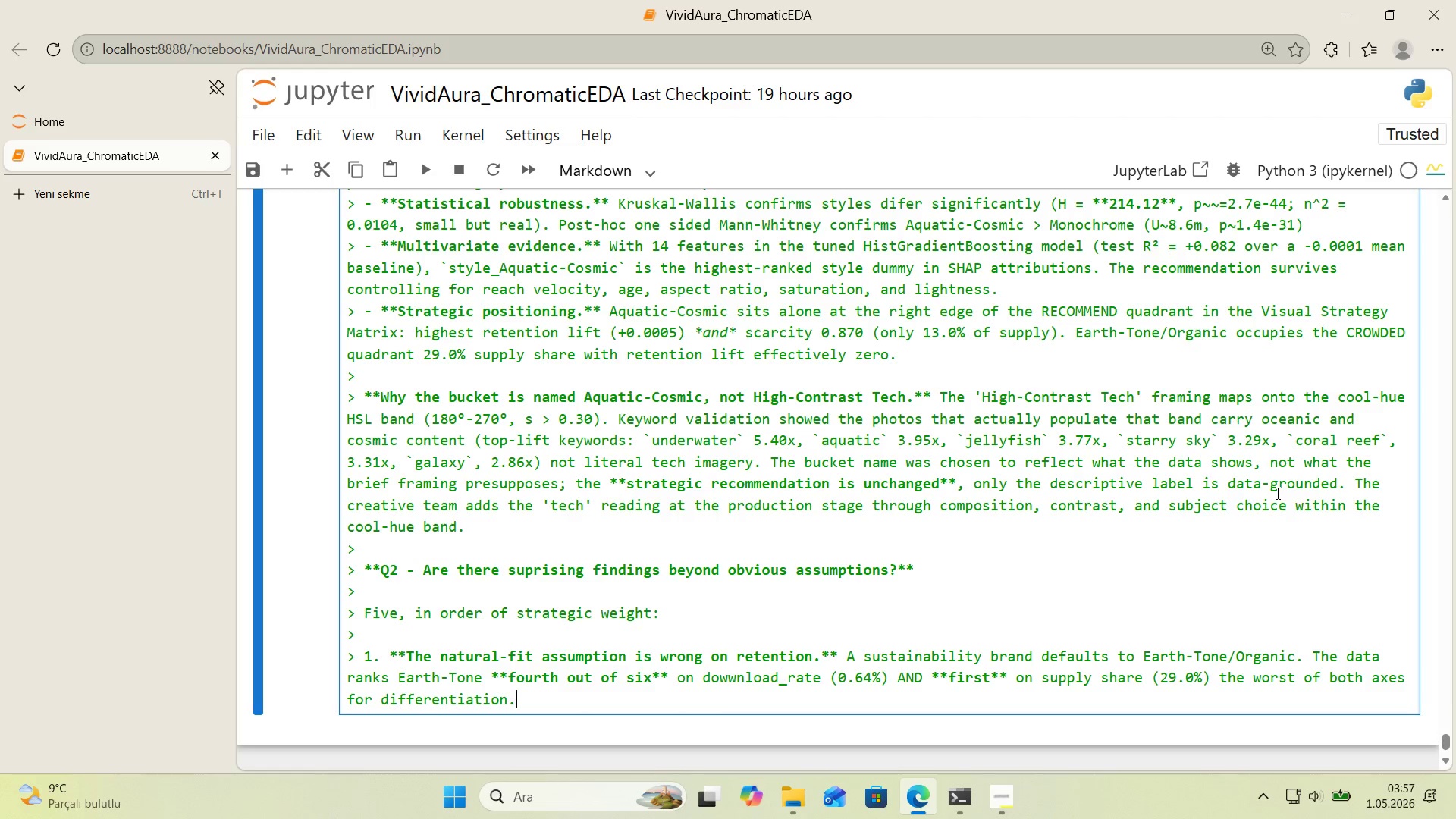 
wait(21.67)
 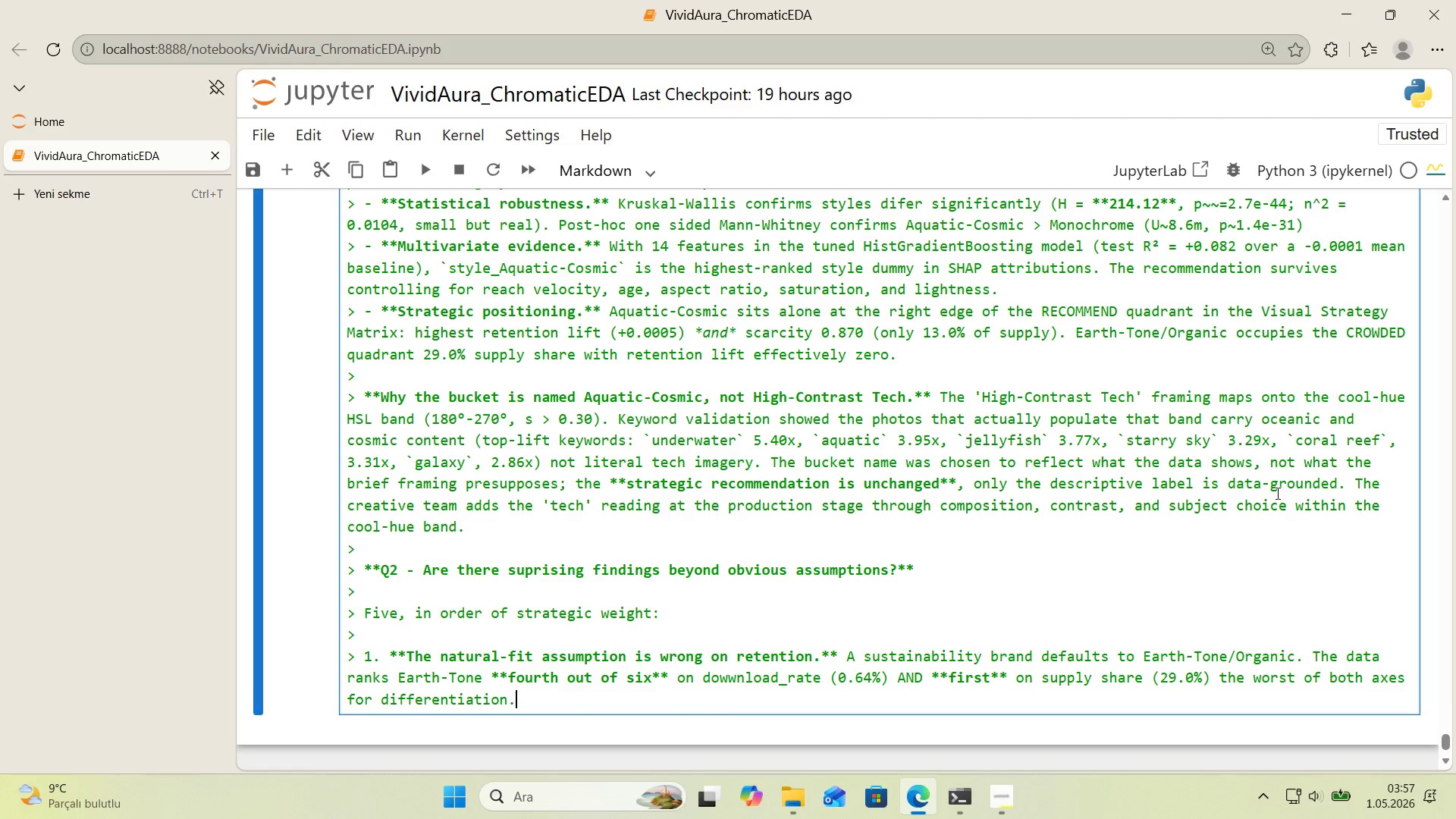 
type( The @@)
 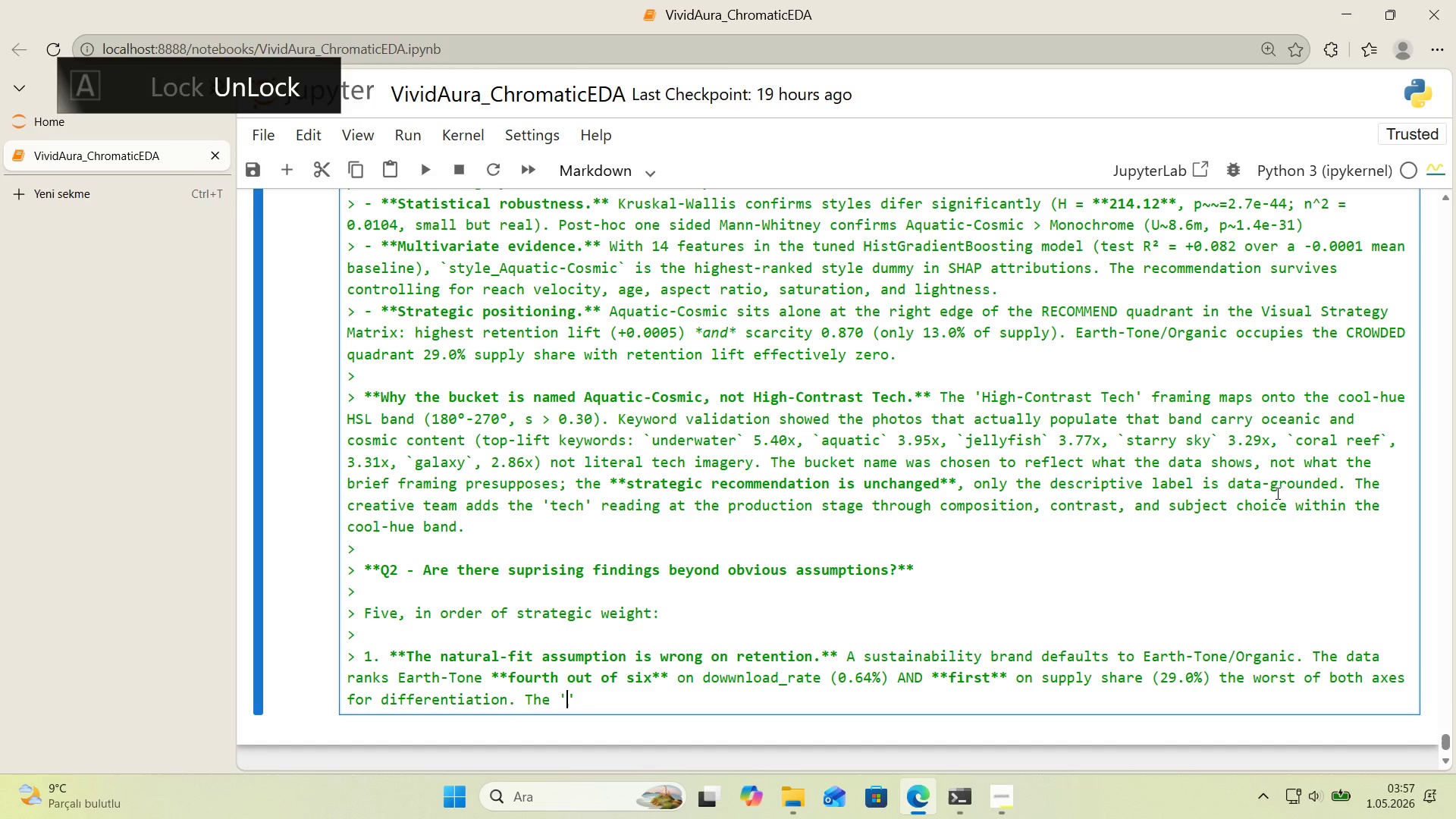 
 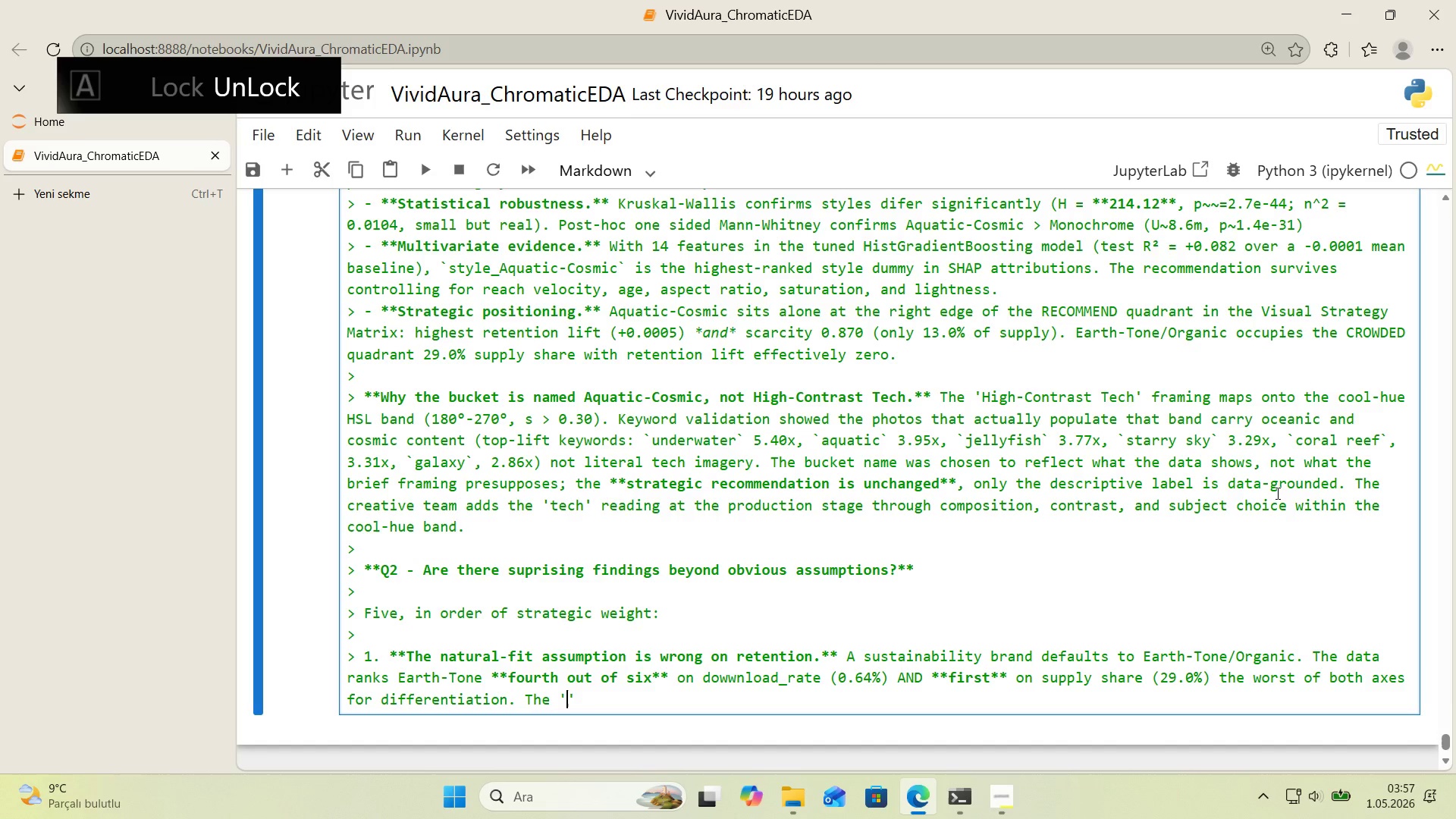 
key(ArrowLeft)
 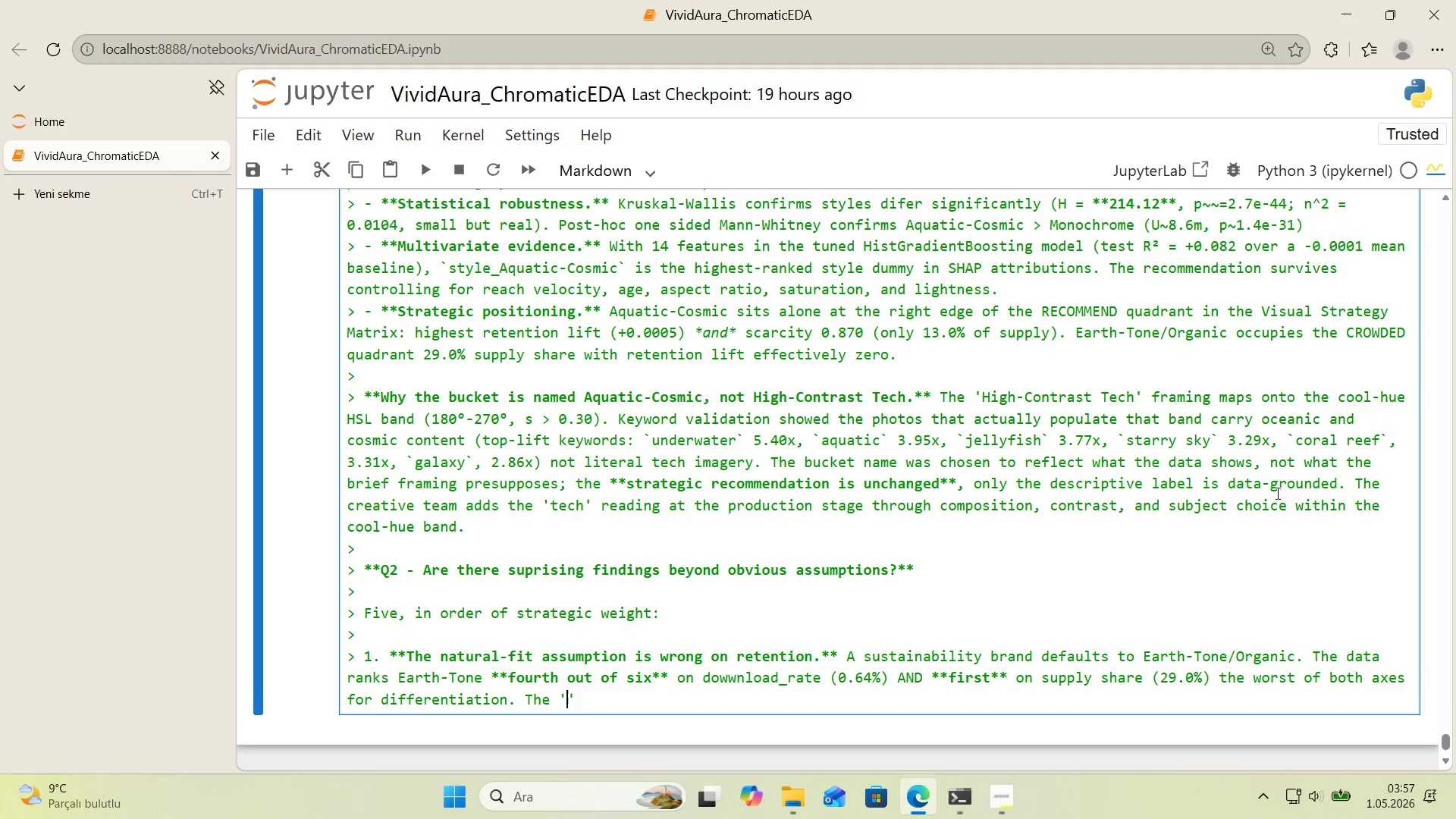 
type(obv'ous)
 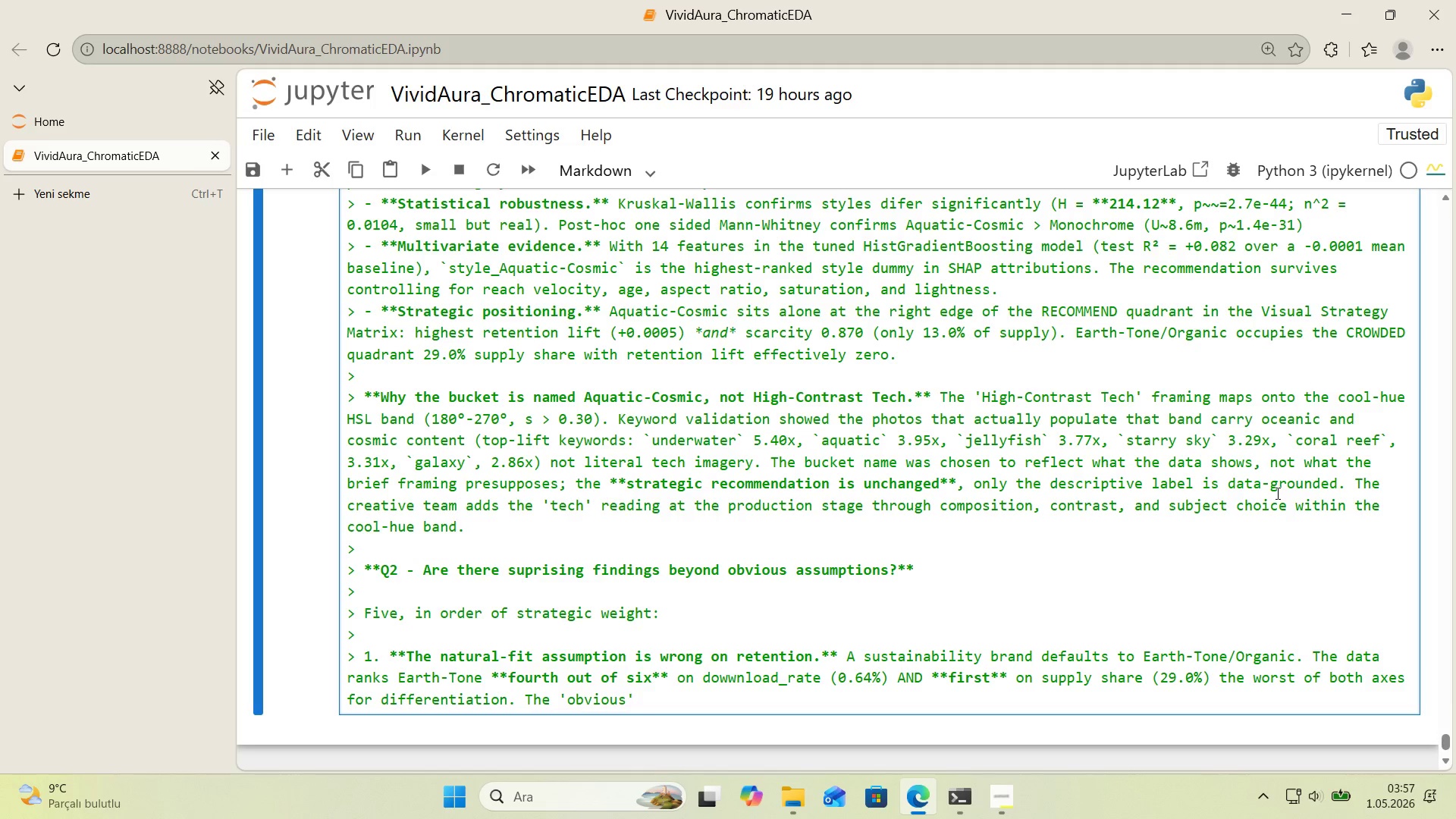 
key(ArrowRight)
 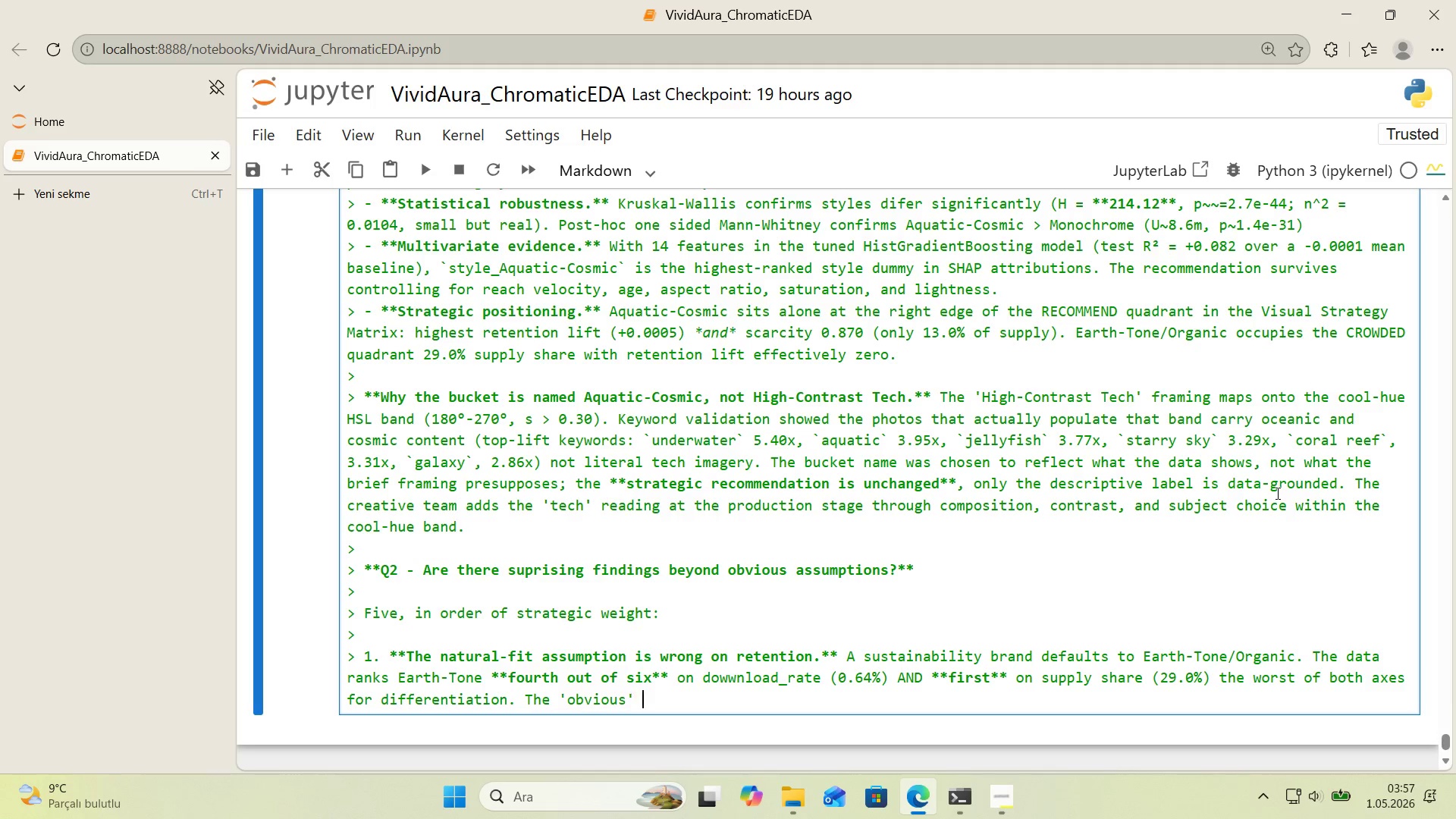 
type( cho'ce 's the most contested v'sual shelf w'th no engagemetn)
key(Backspace)
key(Backspace)
type(nt edge. )
 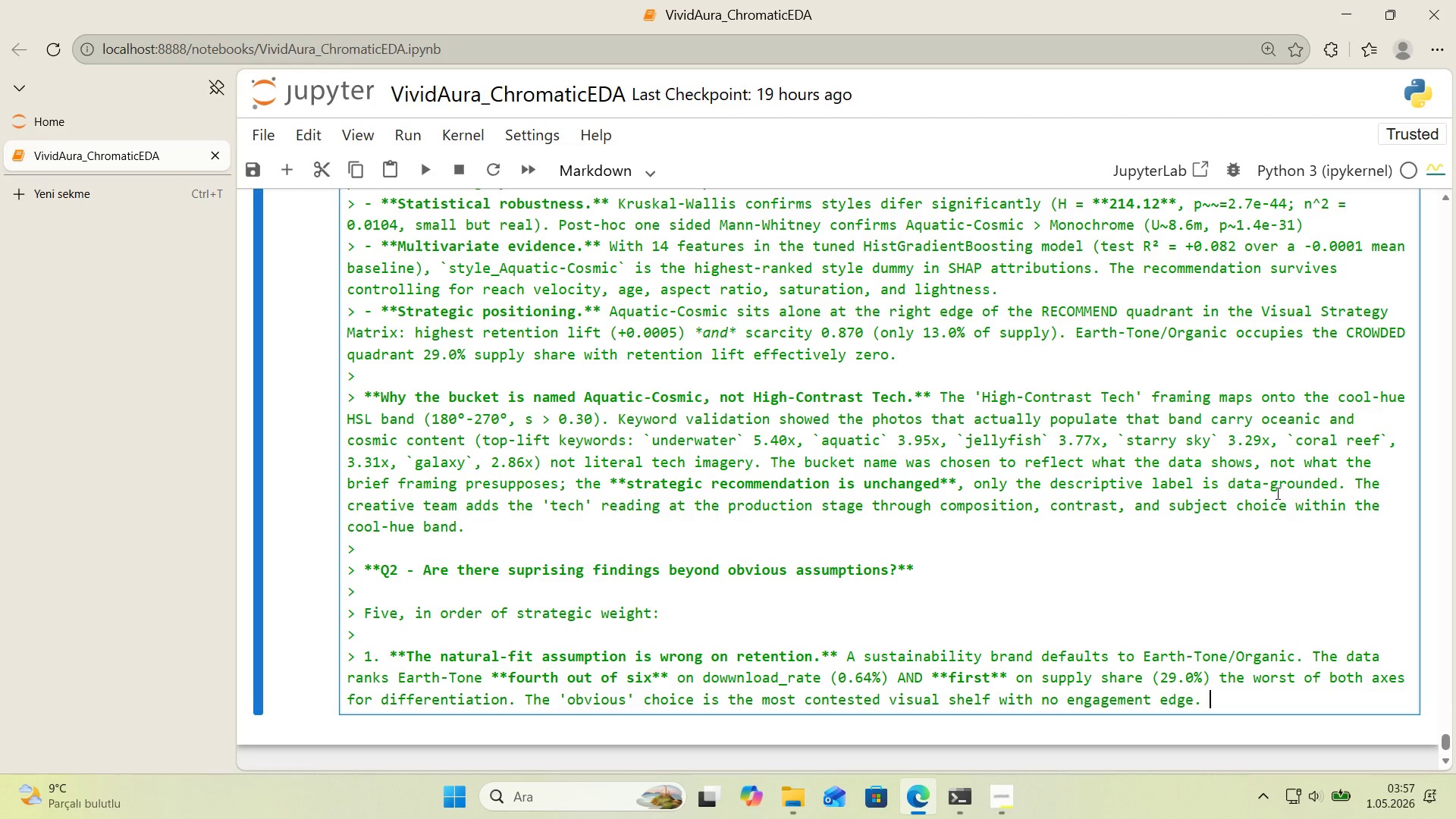 
key(Enter)
 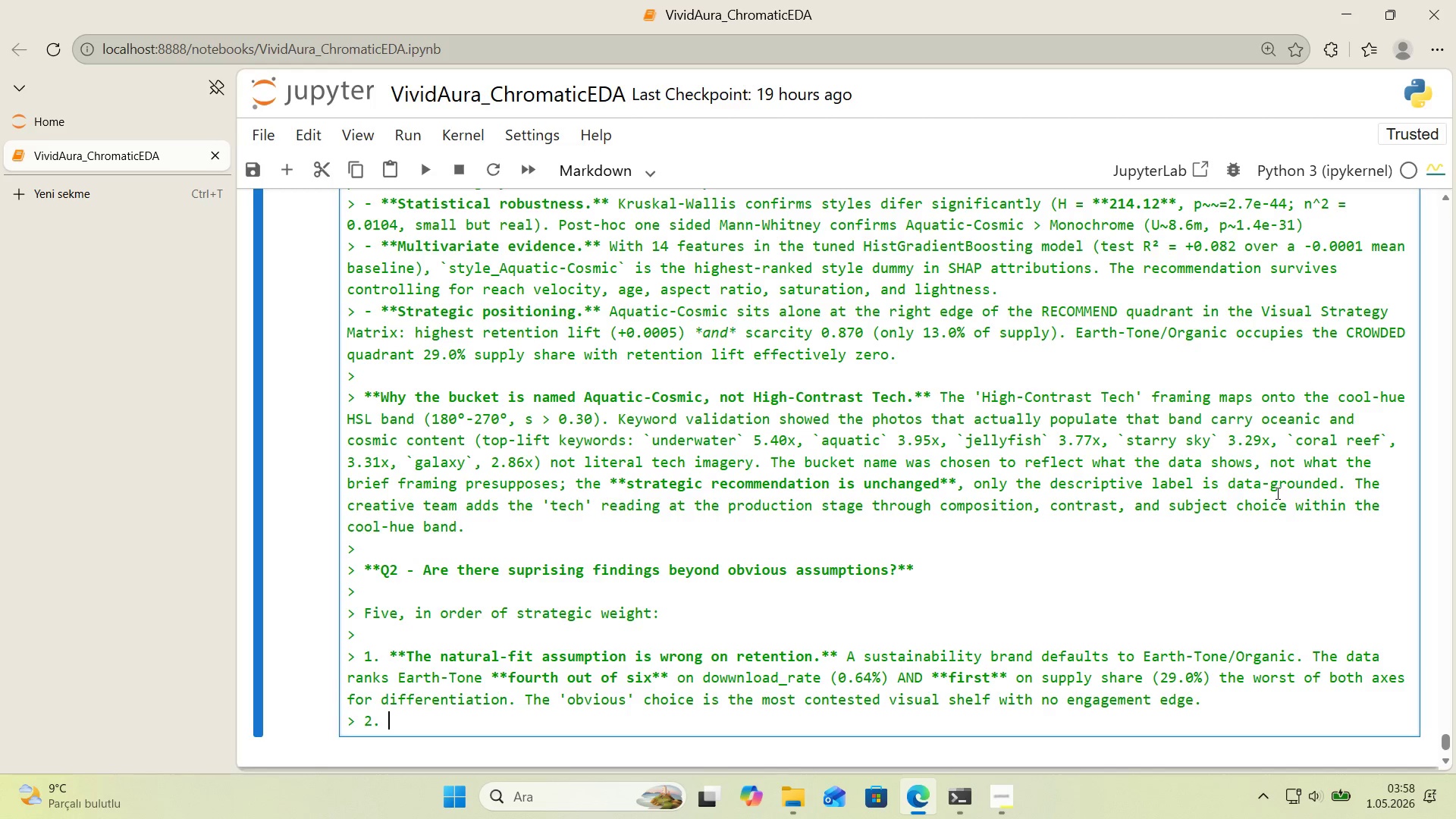 
scroll: coordinate [1238, 452], scroll_direction: down, amount: 2.0
 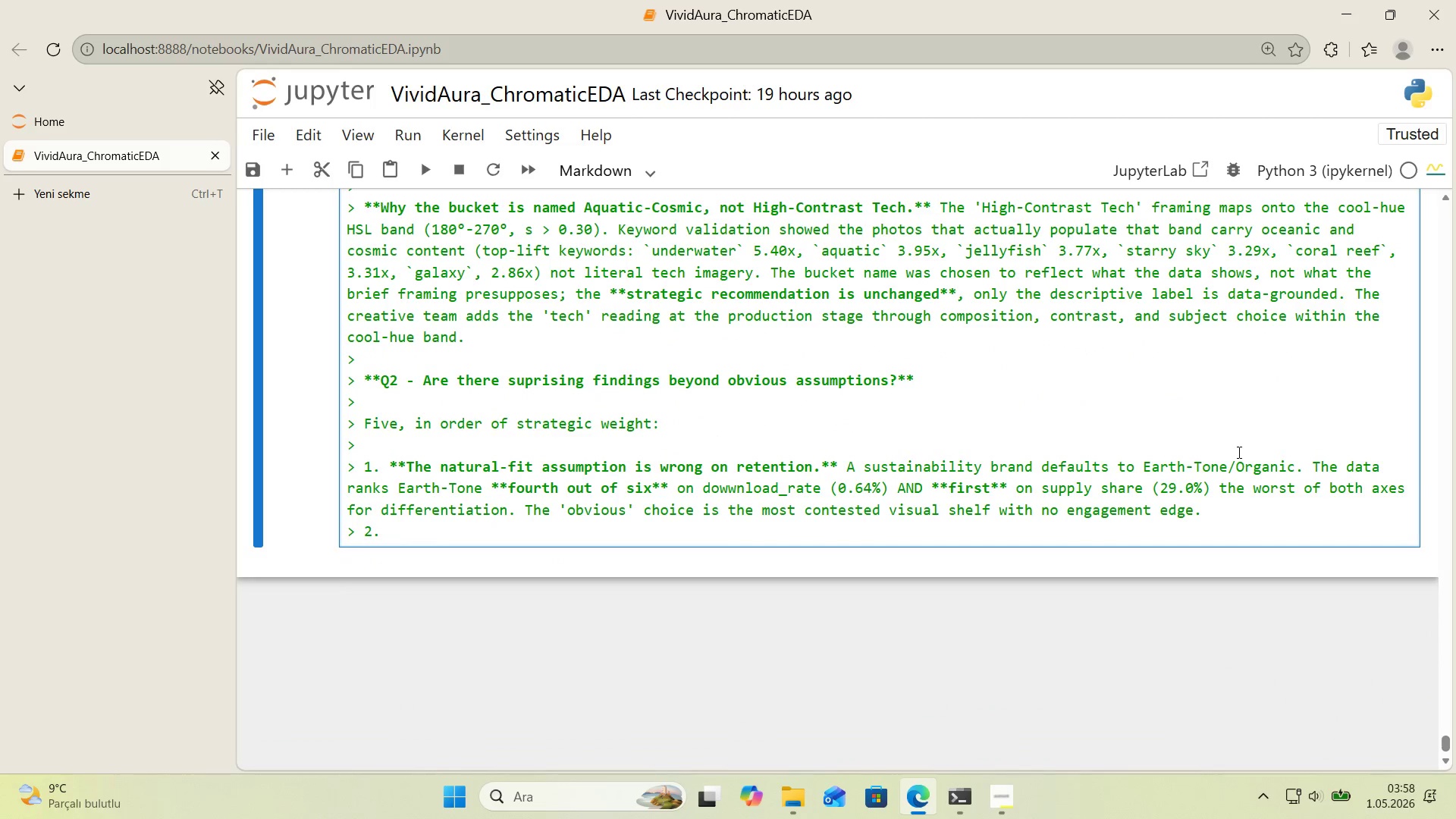 
type(**Reach and retent'on reward d'fferent styles.** M'n'mal'st leads )
 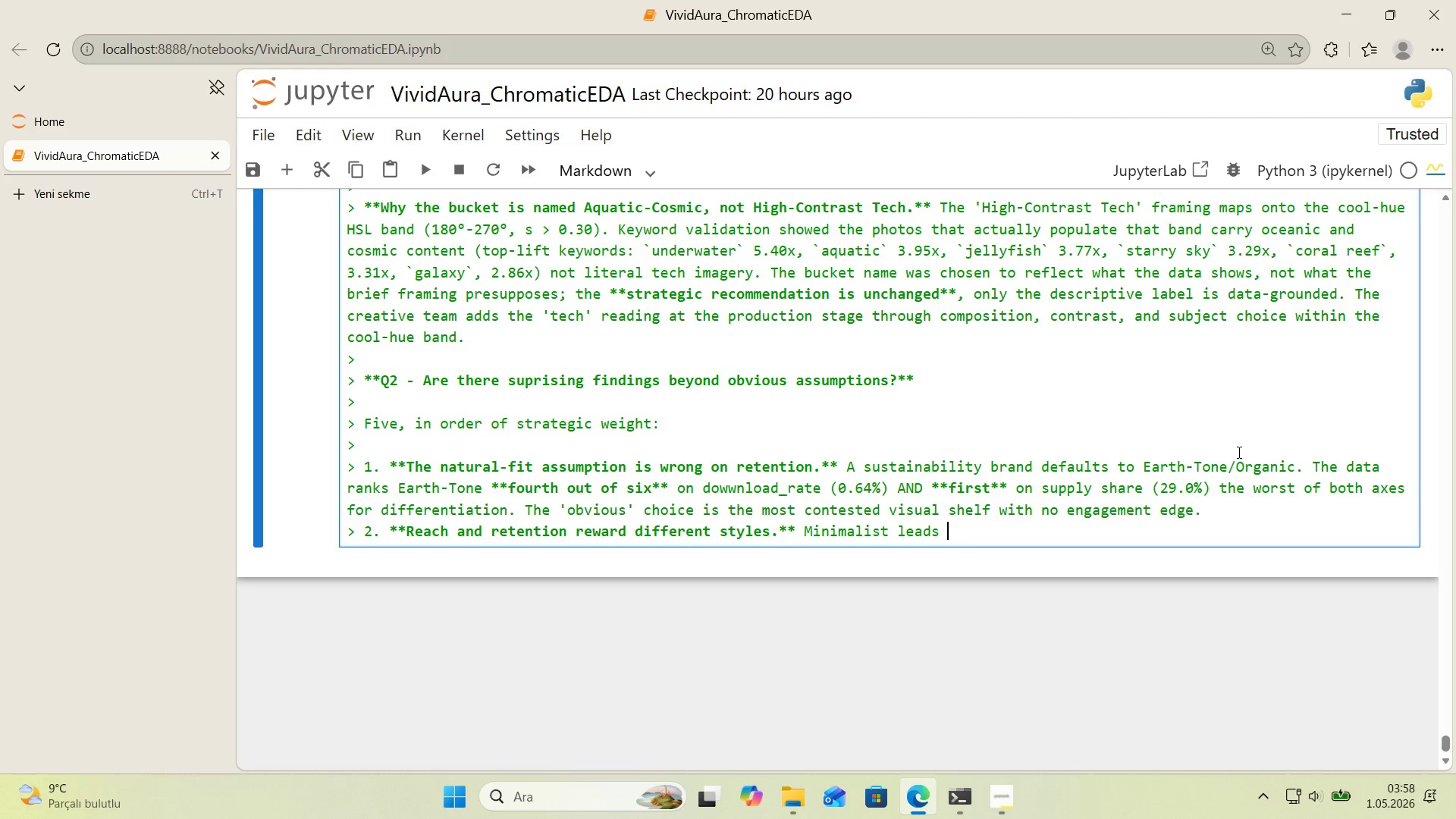 
wait(32.73)
 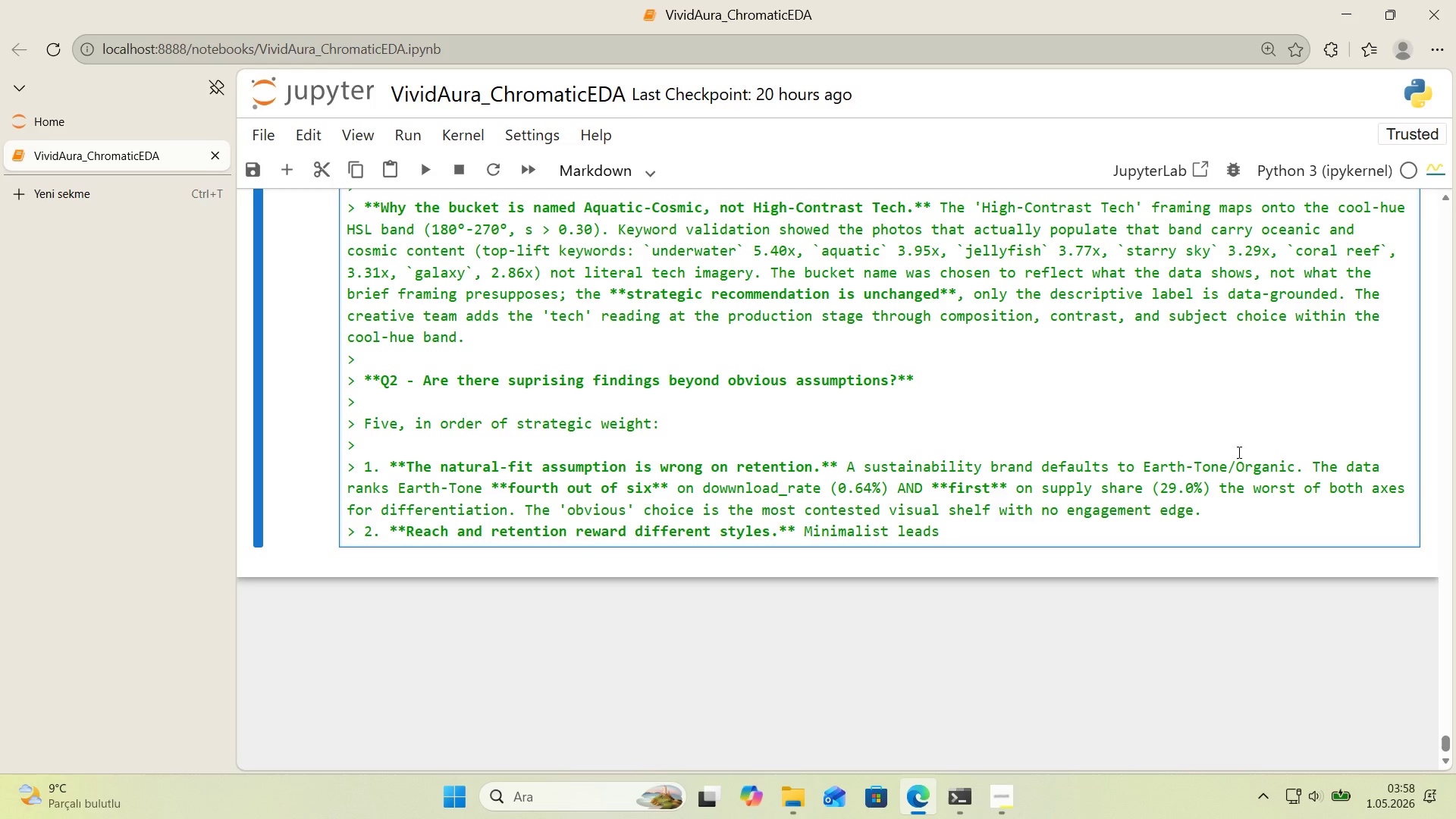 
key(Alt+Control+Comma)
 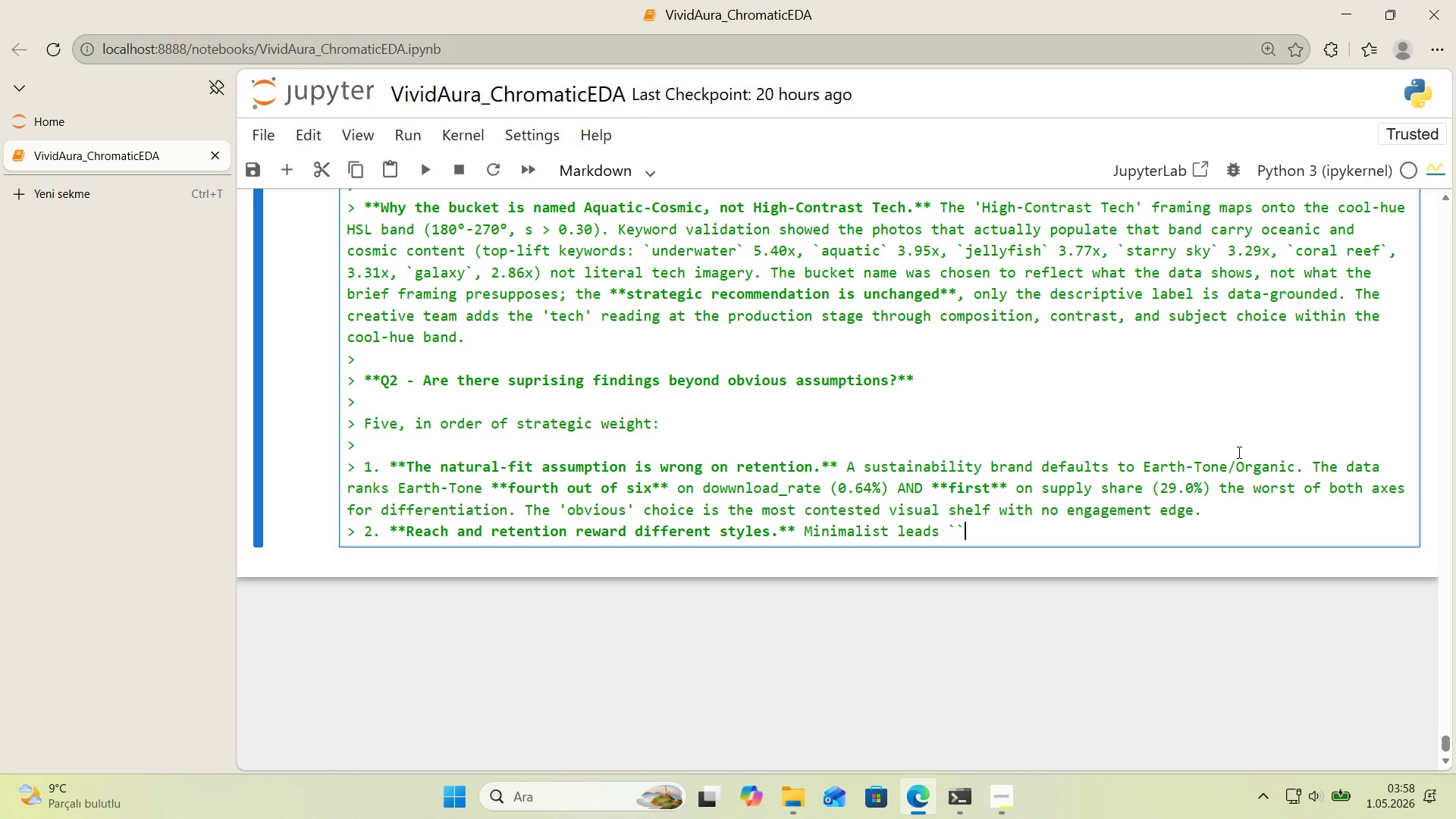 
key(Alt+Control+Comma)
 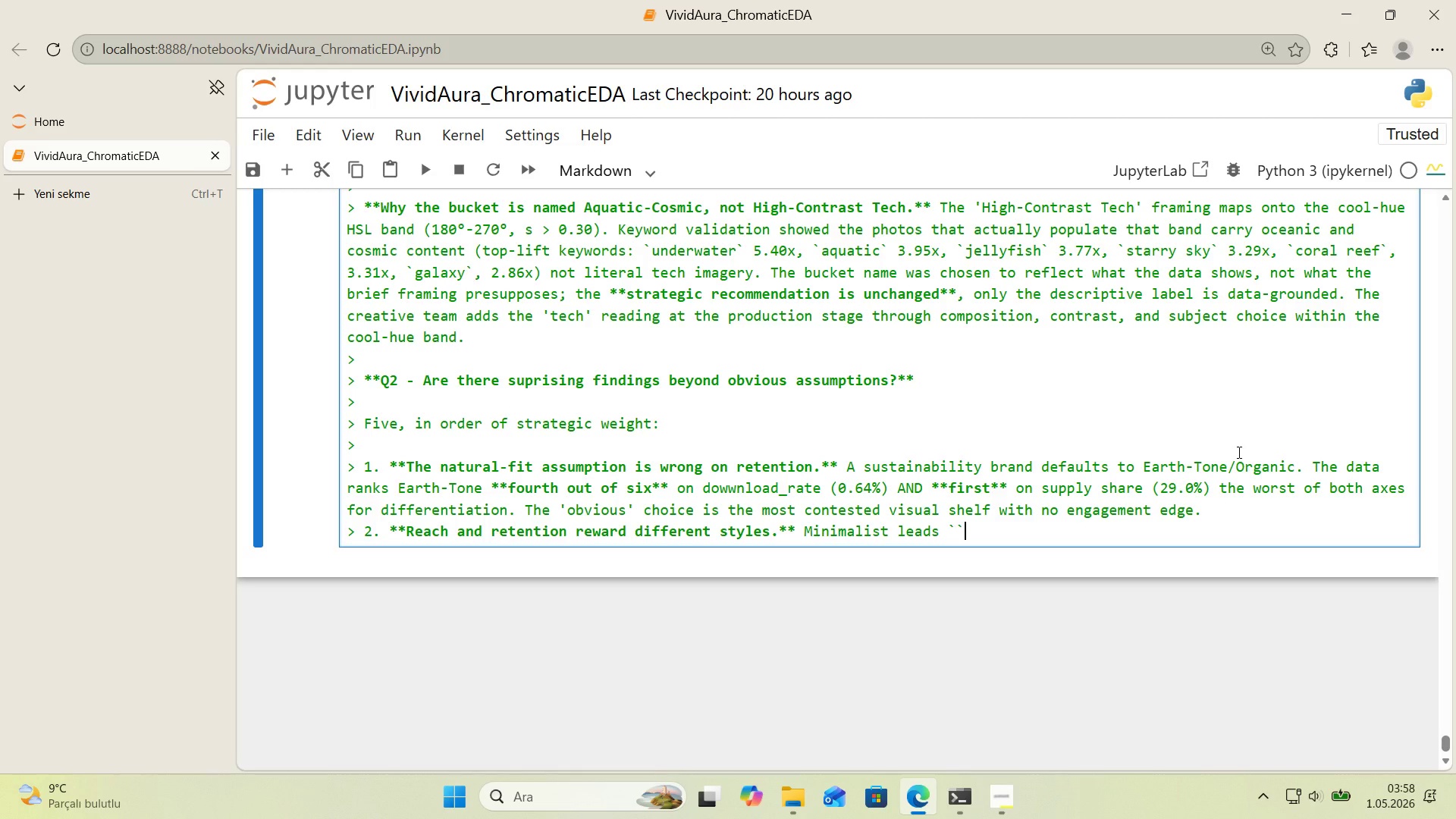 
key(Control+ControlRight)
 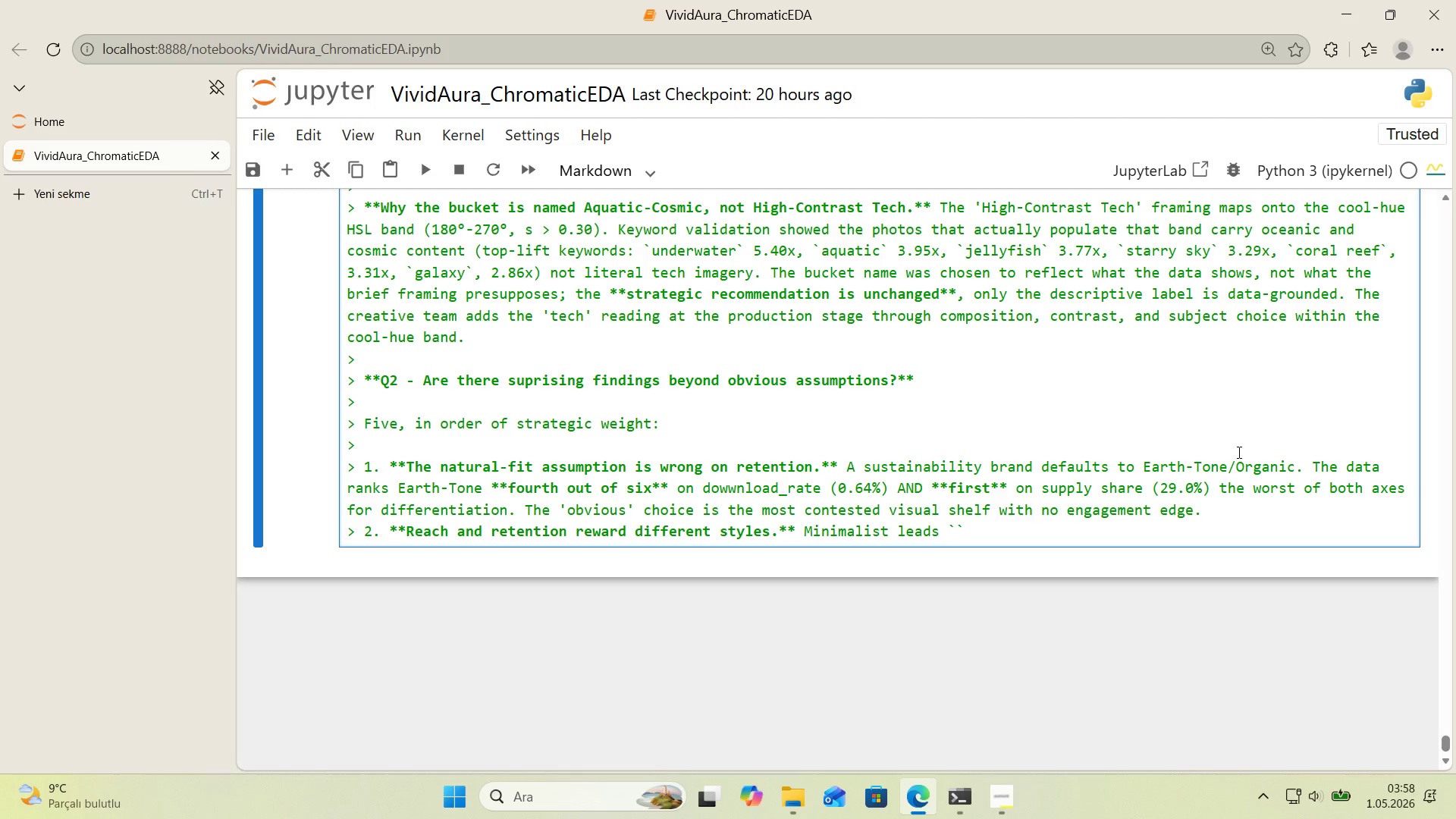 
key(ArrowLeft)
 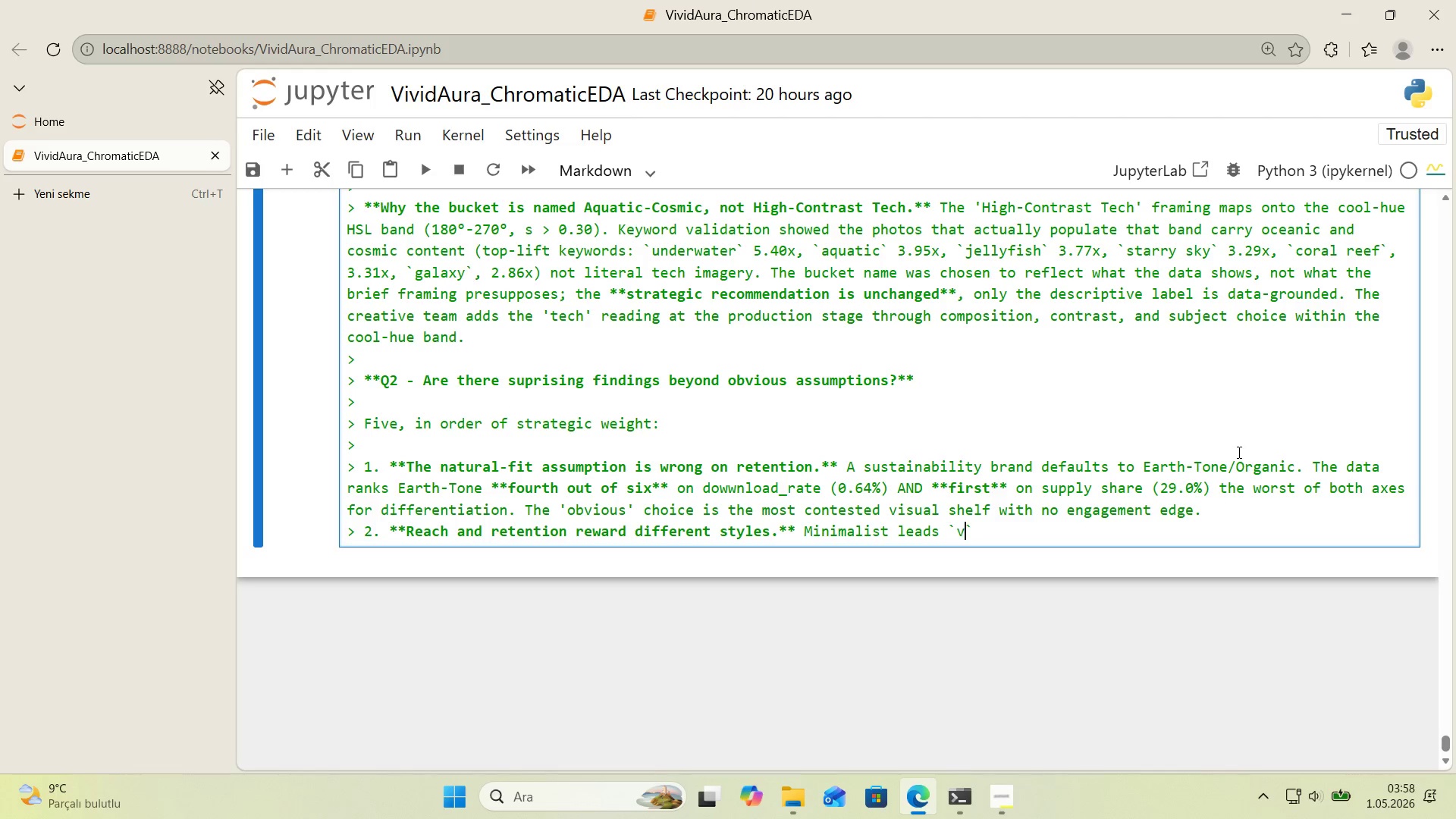 
type(v'ews_per_day)
 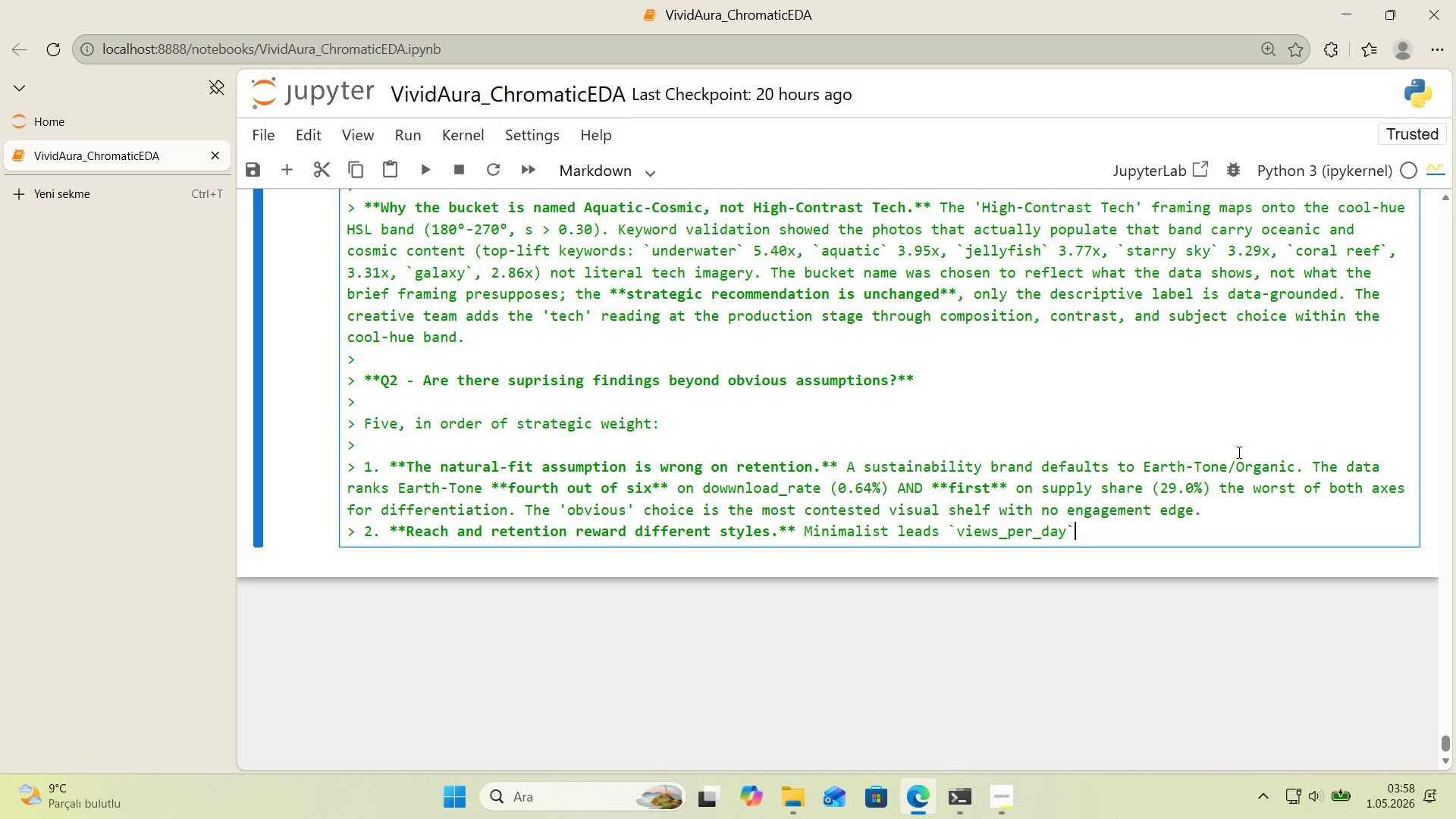 
 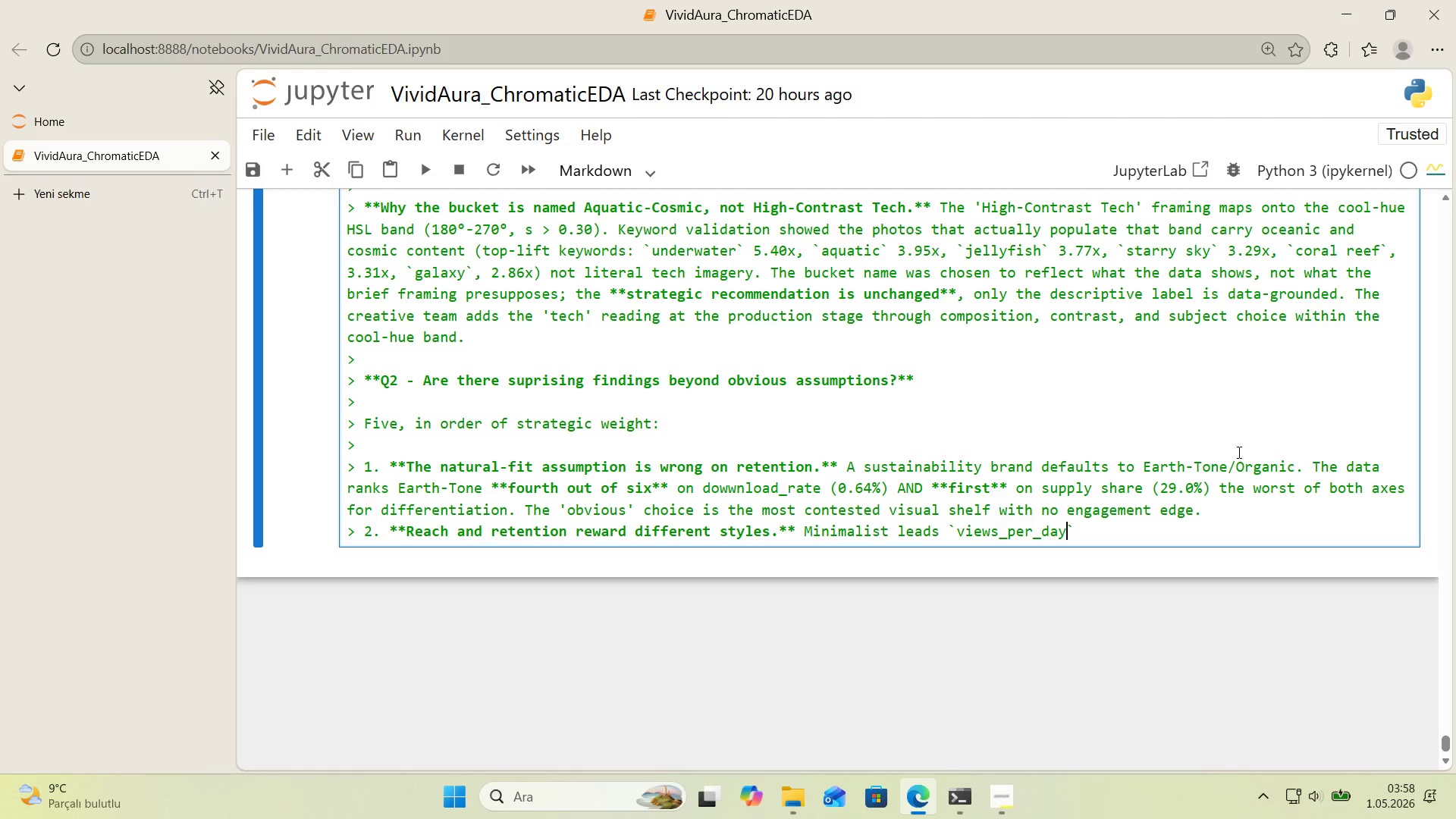 
key(ArrowRight)
 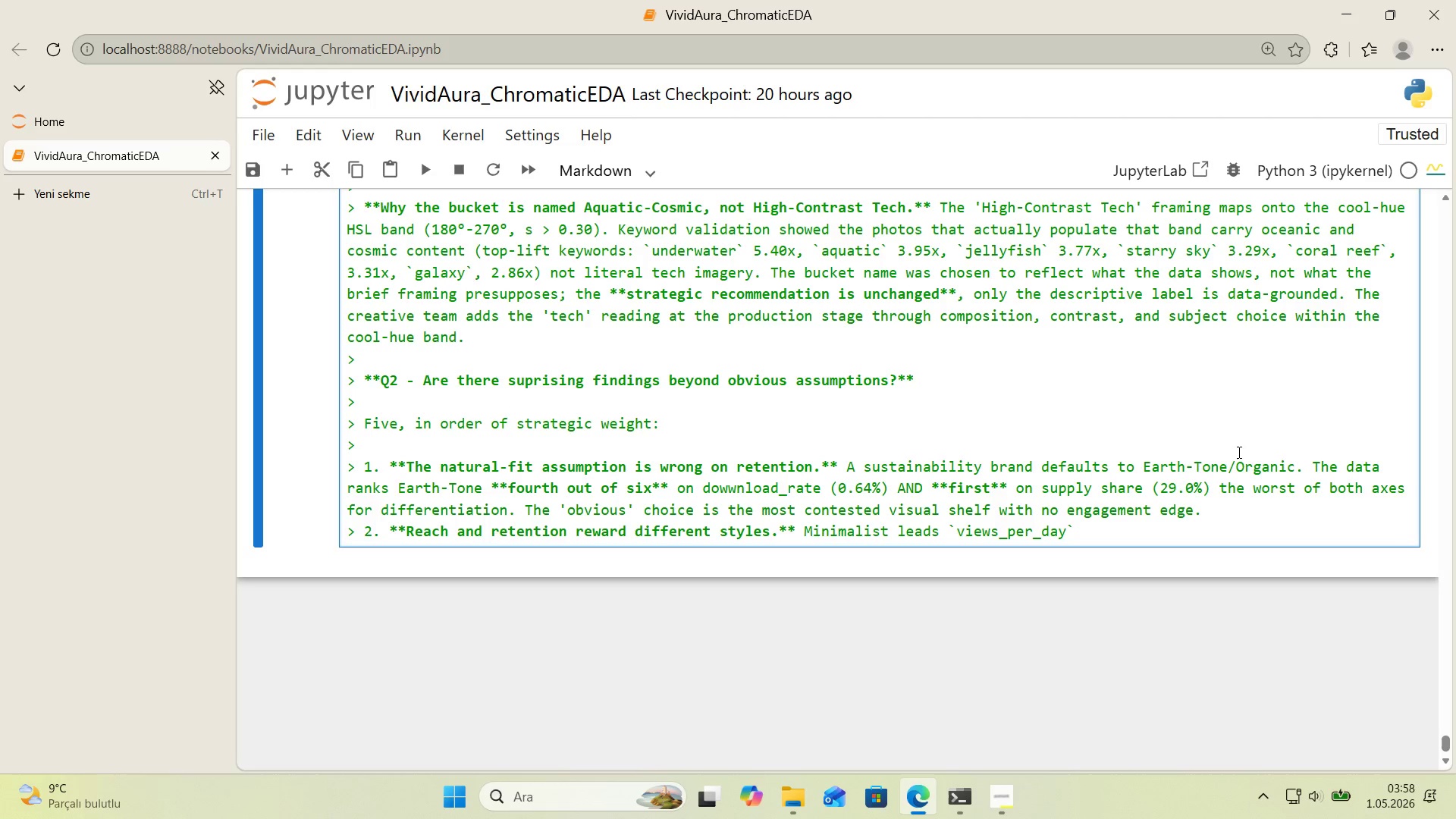 
type( at **7,057** *()
 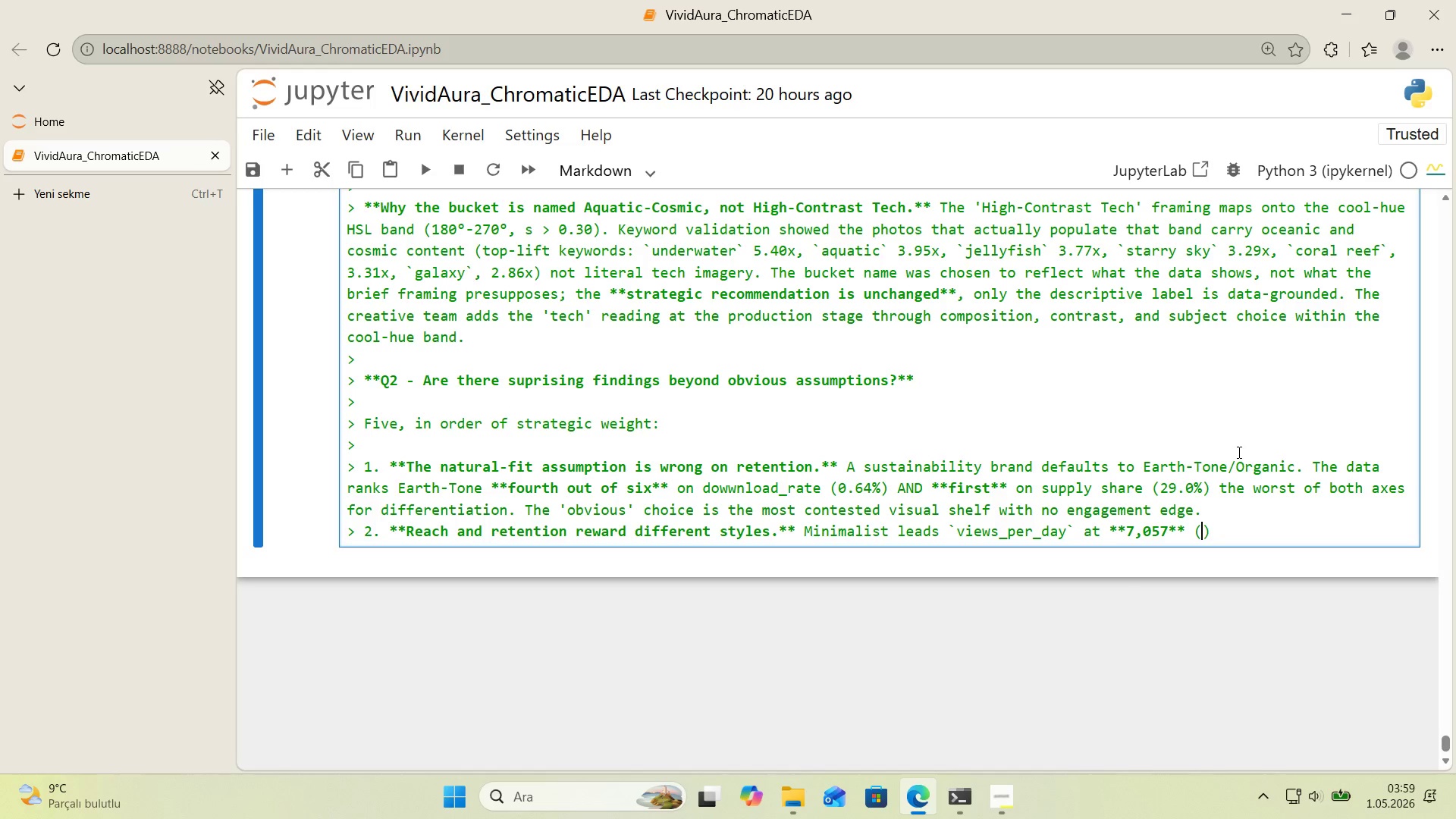 
 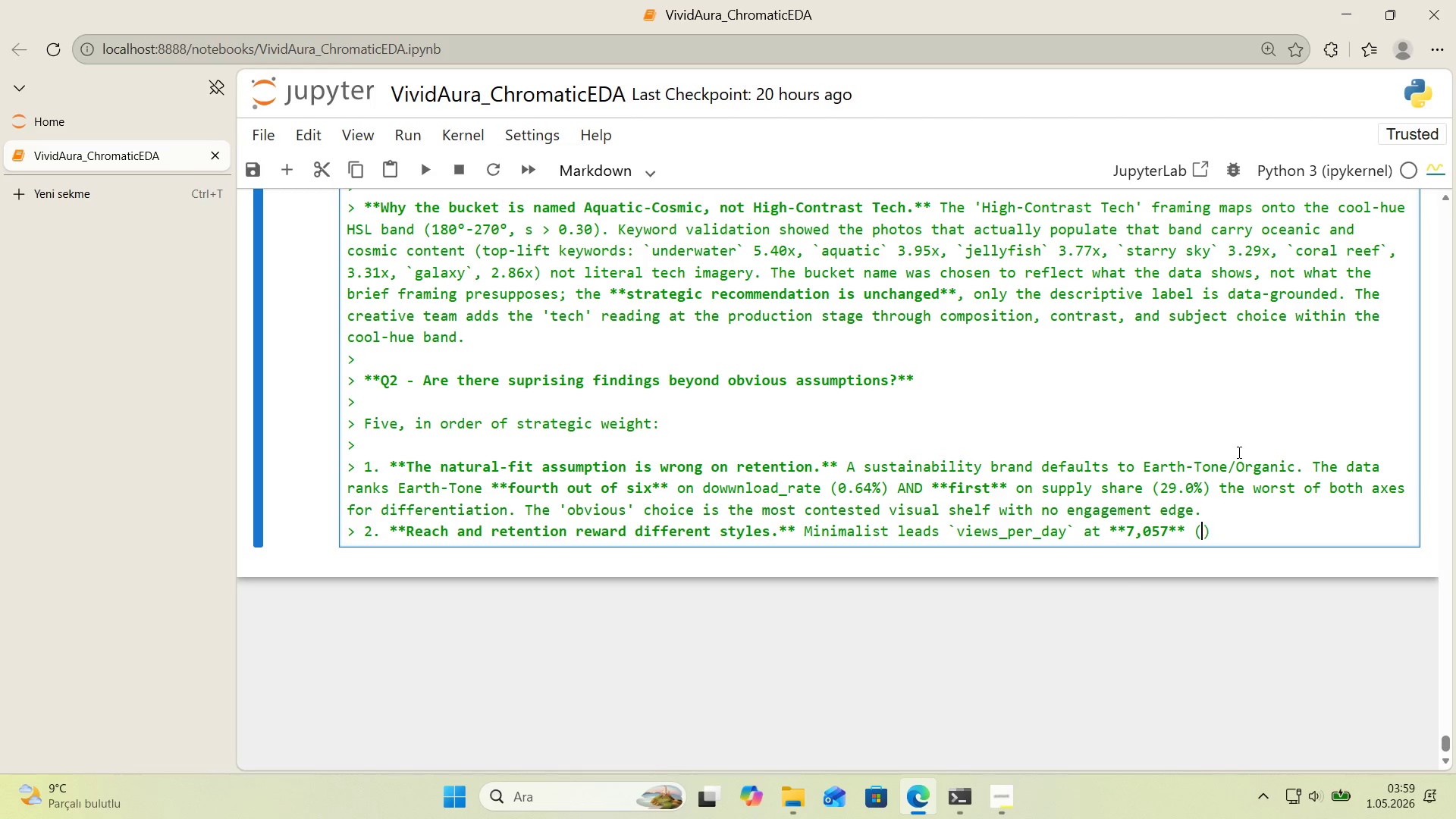 
key(ArrowLeft)
 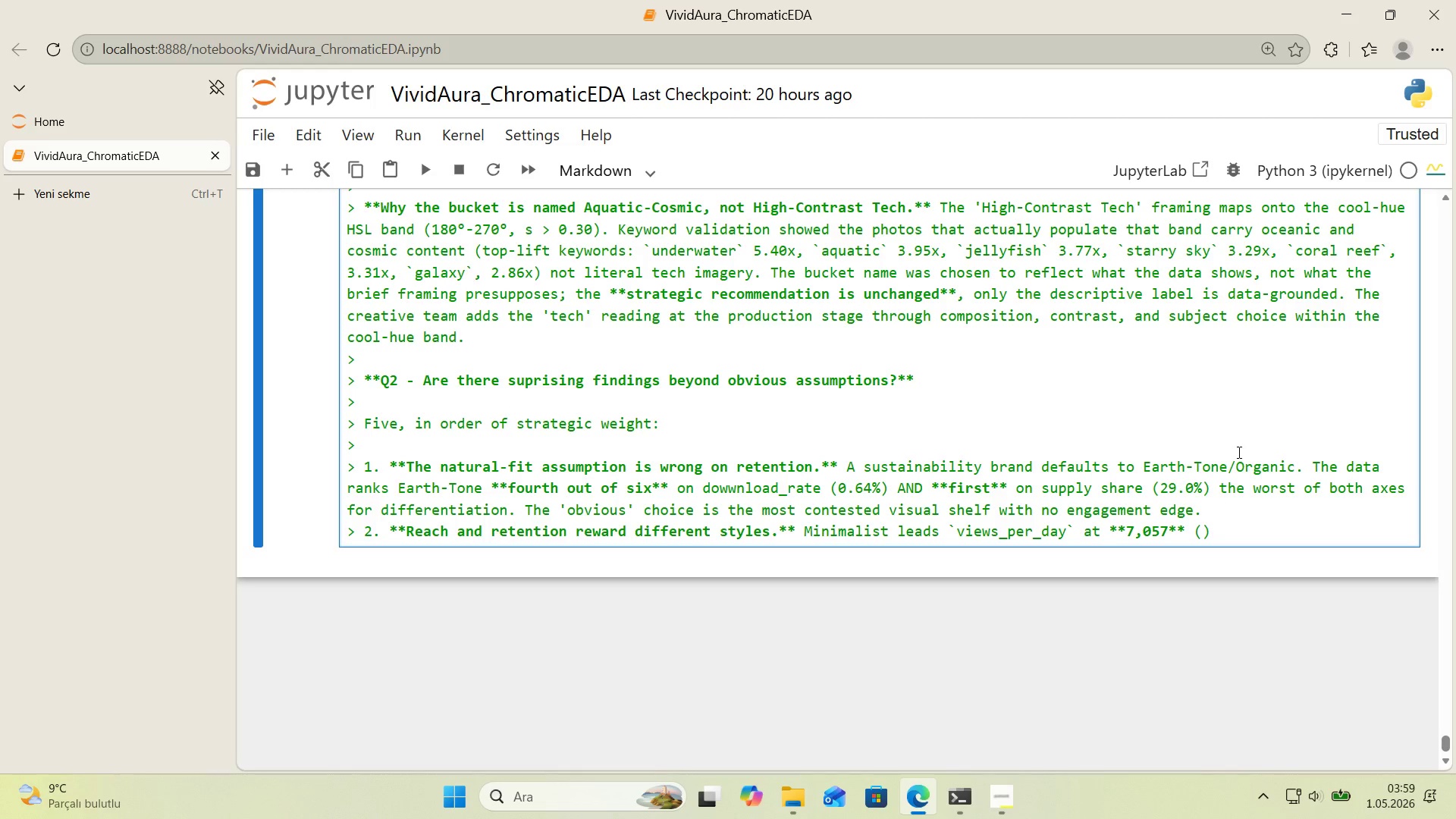 
type(well ahead of Aquat'c )
key(Backspace)
type(-Cosm'c@s 5,762)
 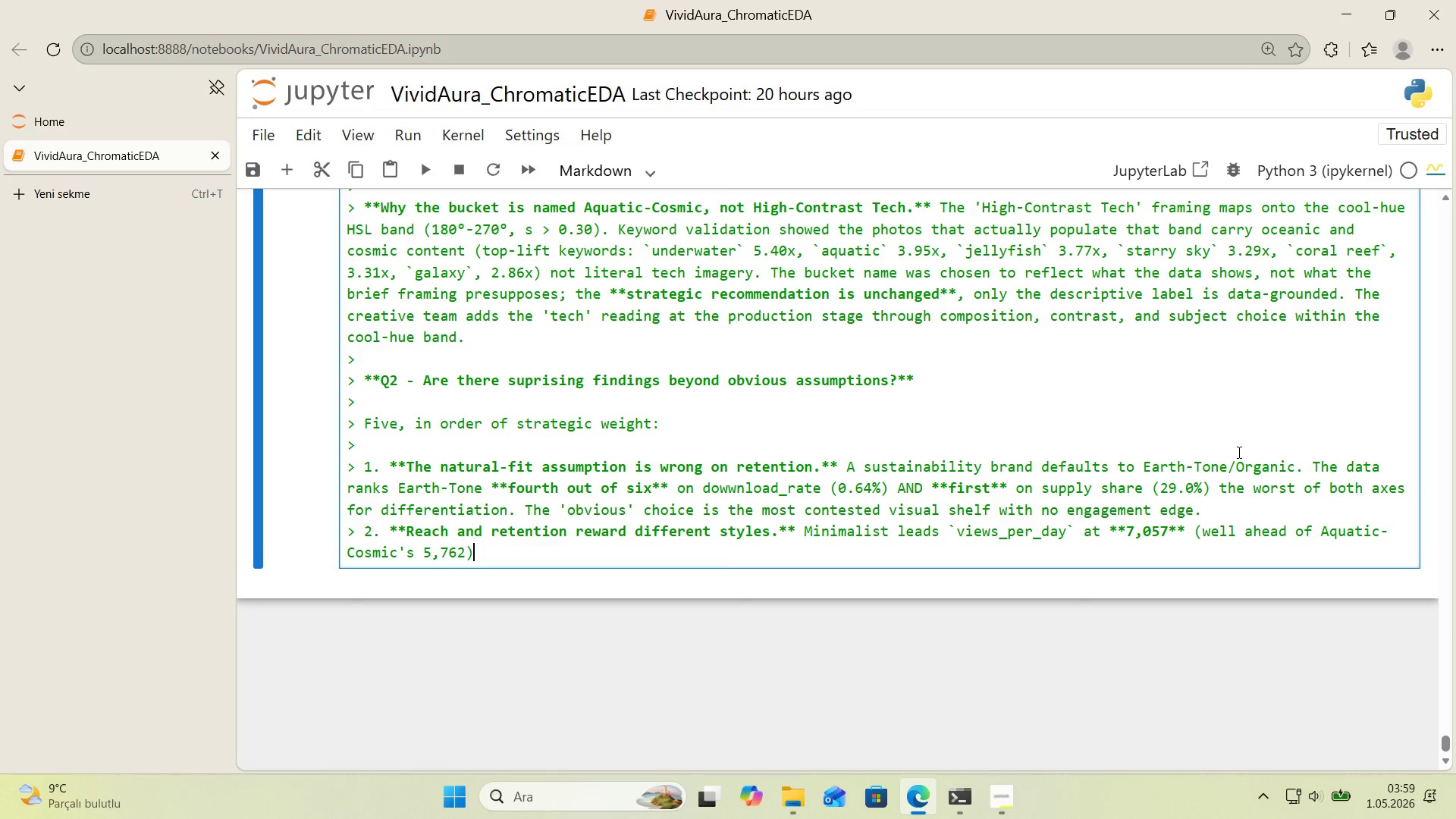 
key(ArrowRight)
 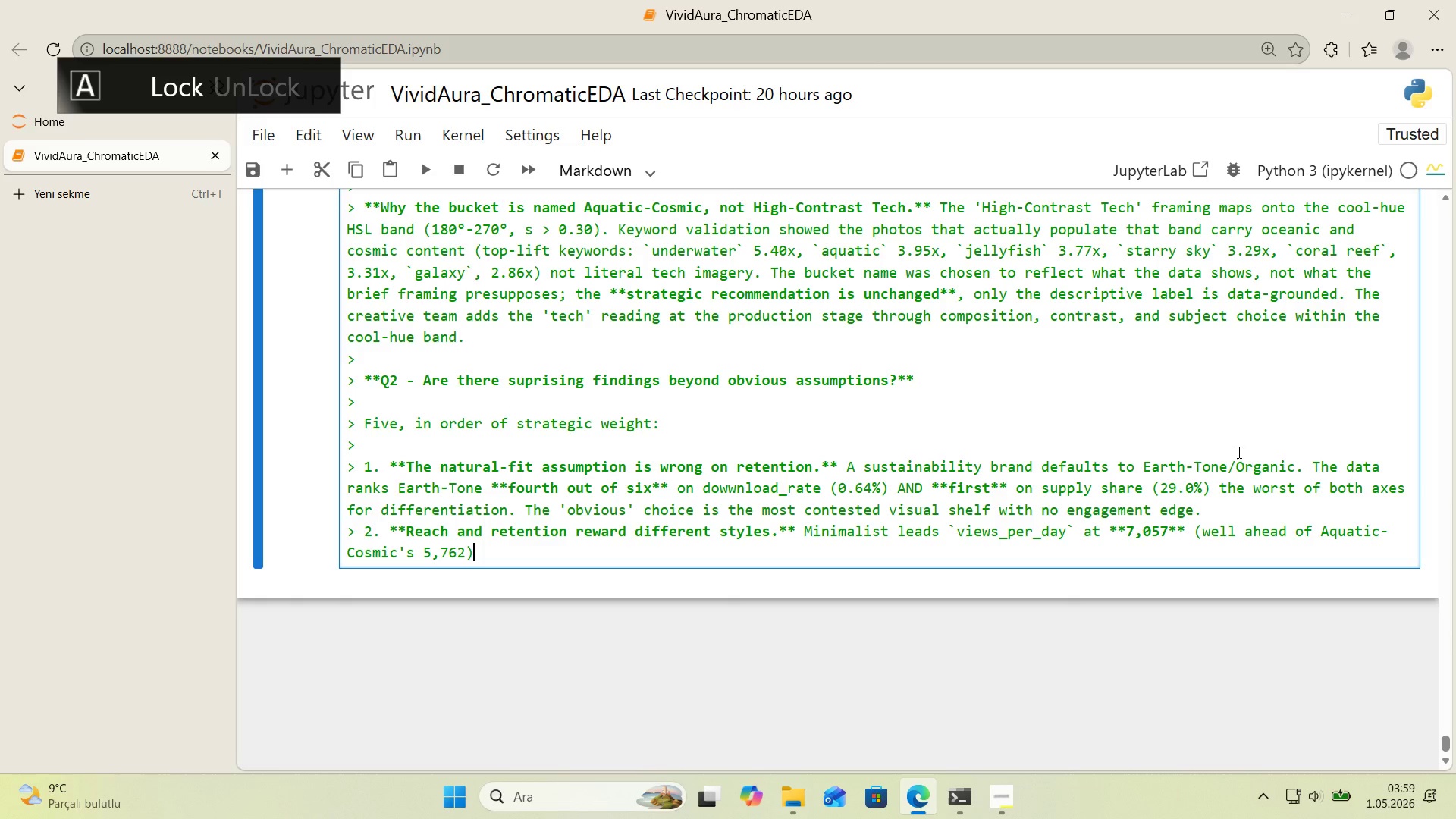 
type( m'N')
key(Backspace)
key(Backspace)
key(Backspace)
key(Backspace)
type(M'n'mal'st photos get *seen* the most, but they don@t *convert* to downloads as eff'c'ently. A campa'gn opt'm'z'ng for awareness p'cks d'fferentyl)
key(Backspace)
key(Backspace)
type(lu)
key(Backspace)
type(y from one opt'm'z'ng for retent'n)
key(Backspace)
type(on< the @@)
 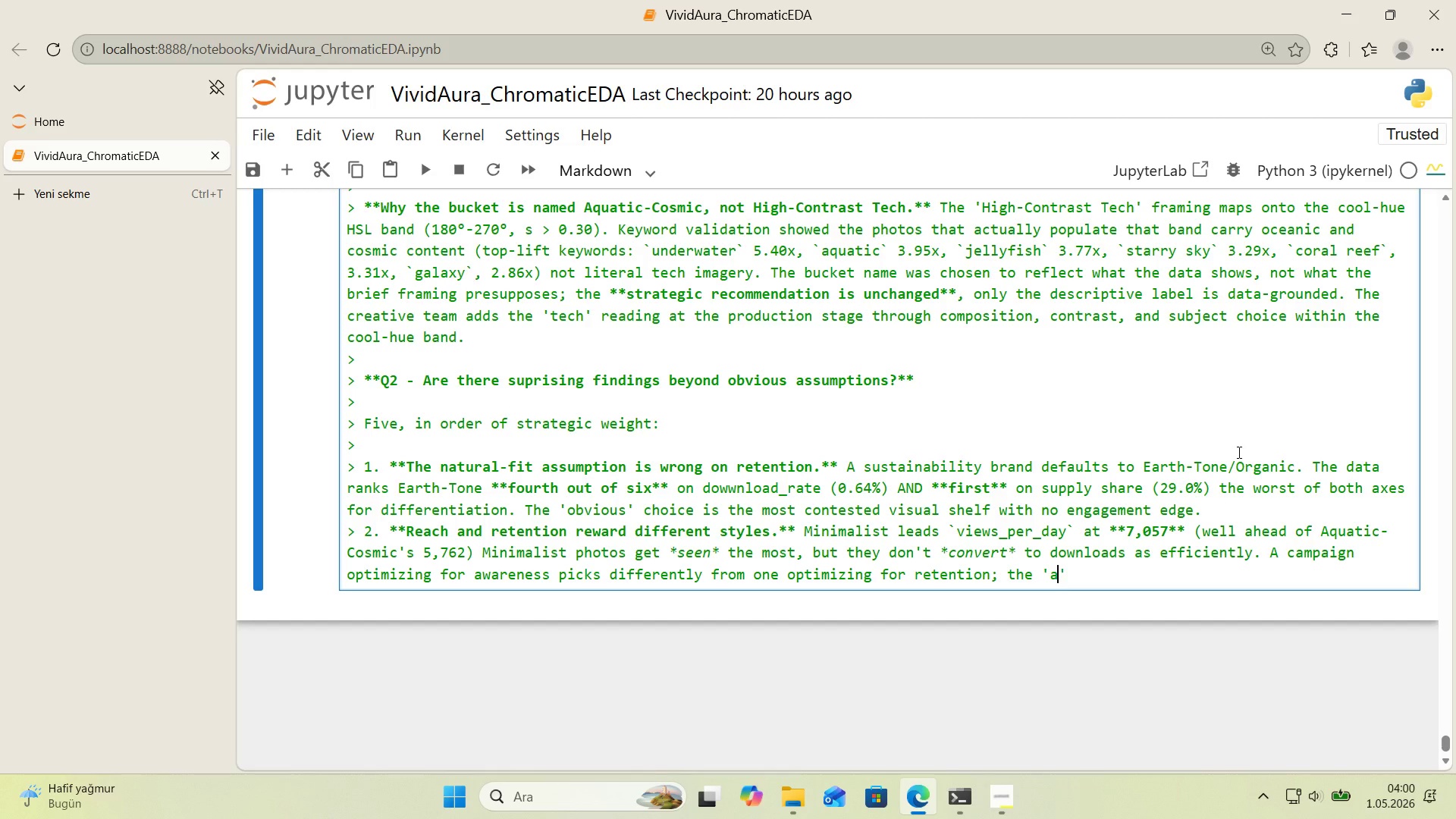 
 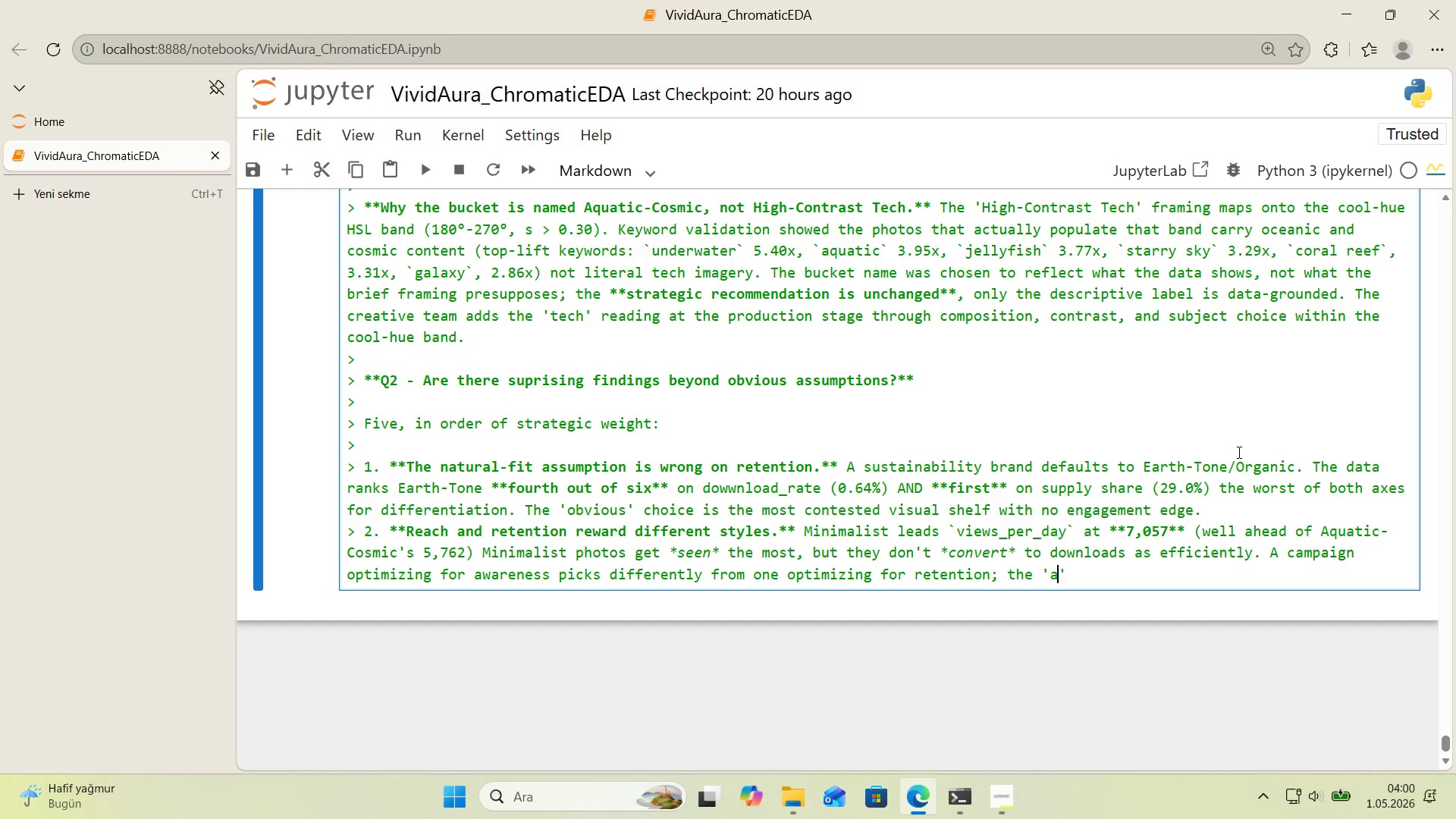 
key(ArrowLeft)
 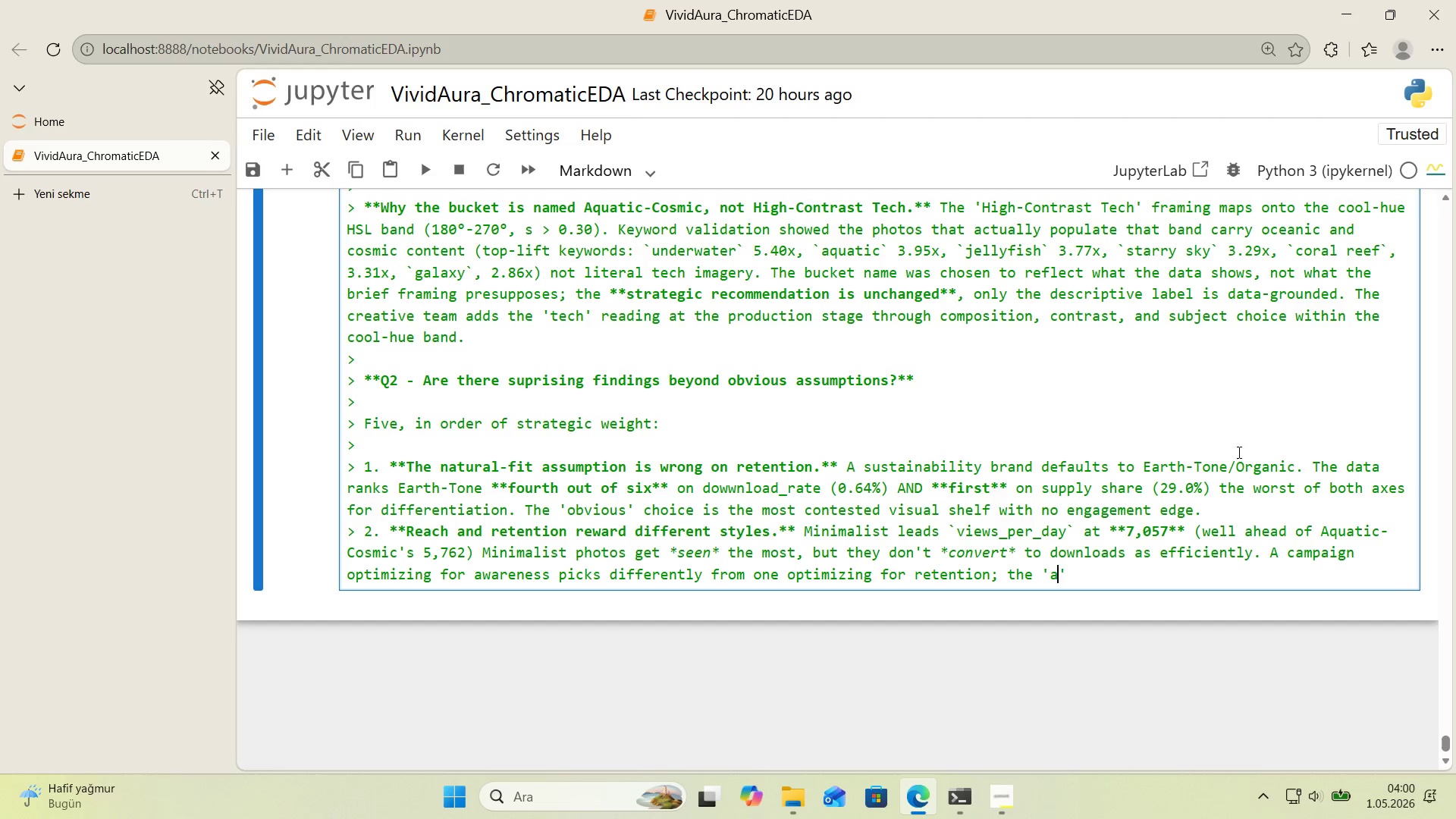 
type(aud'ence retent'on)
 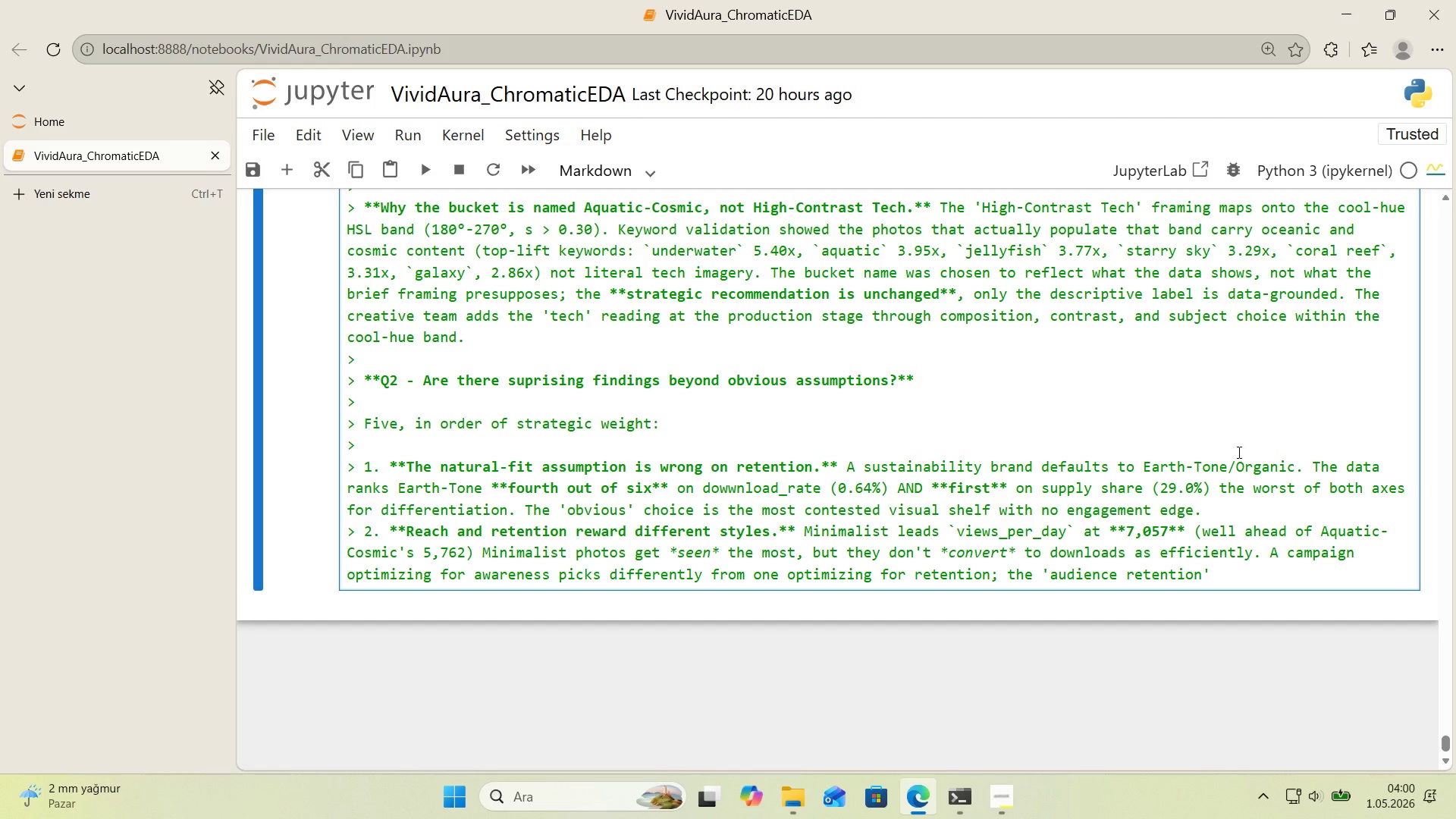 
wait(14.39)
 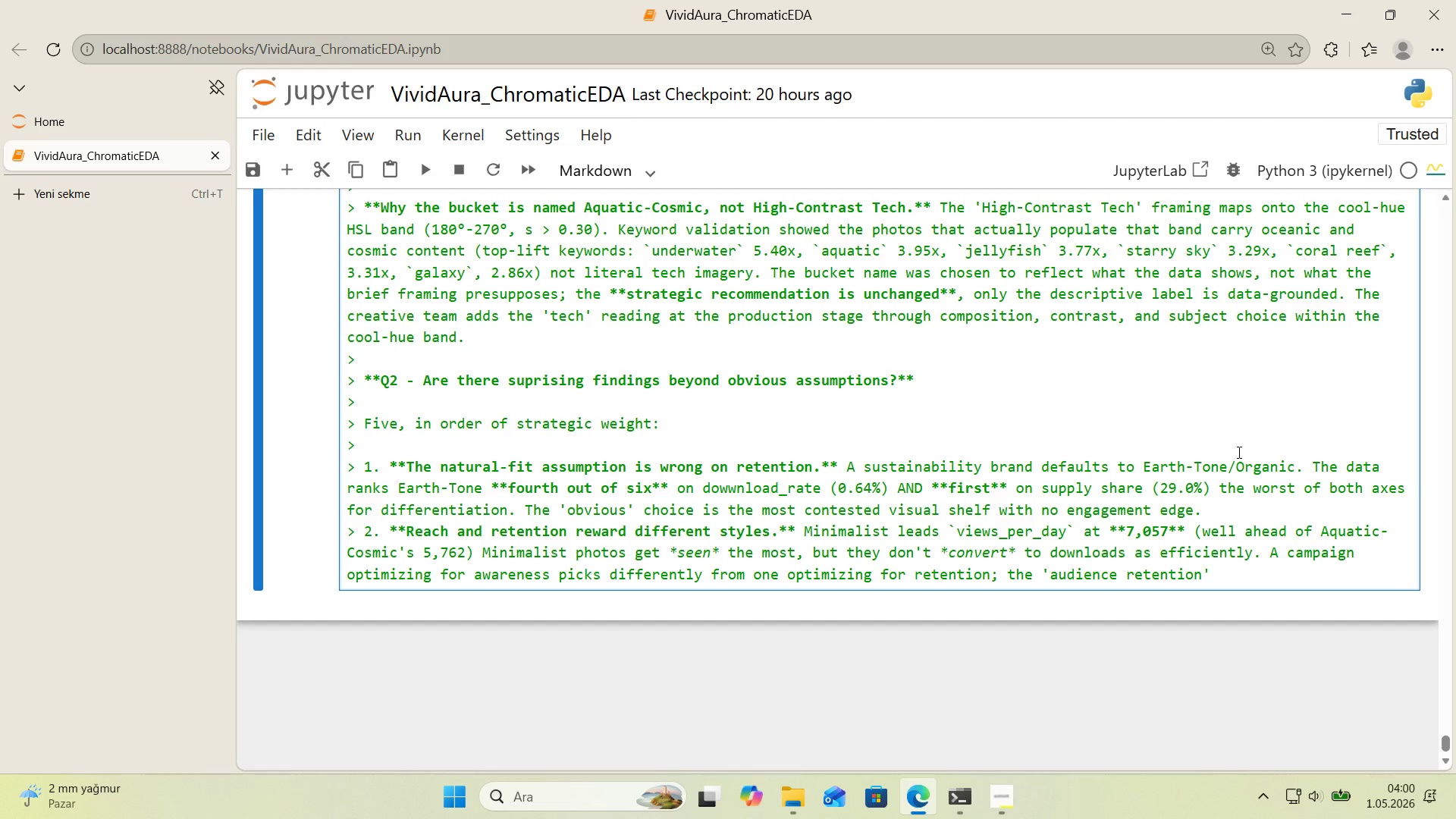 
key(ArrowRight)
 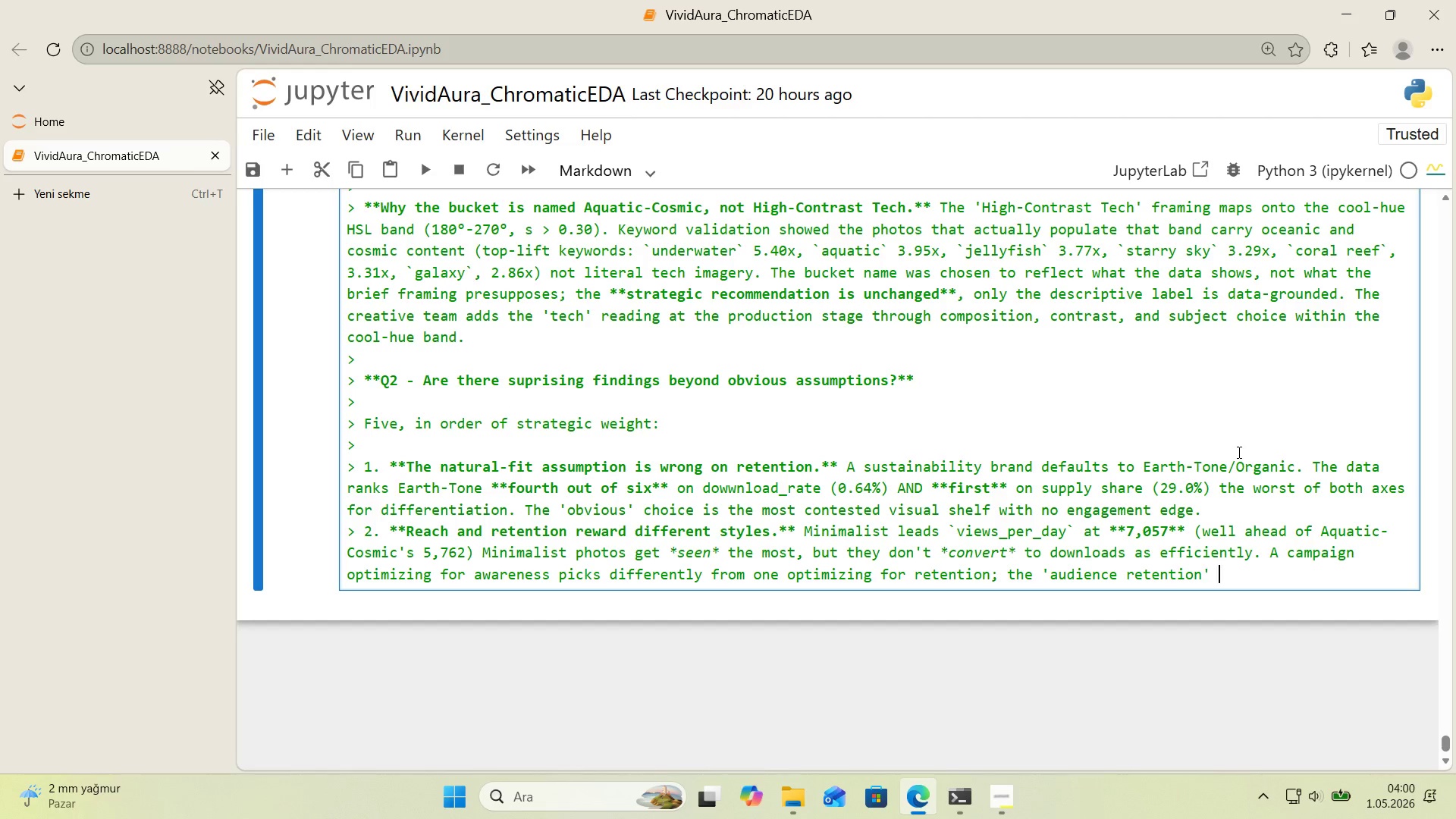 
type( fram'ng po'nts at Aquat'c-Cosm'c, not M'n'mal'st.)
 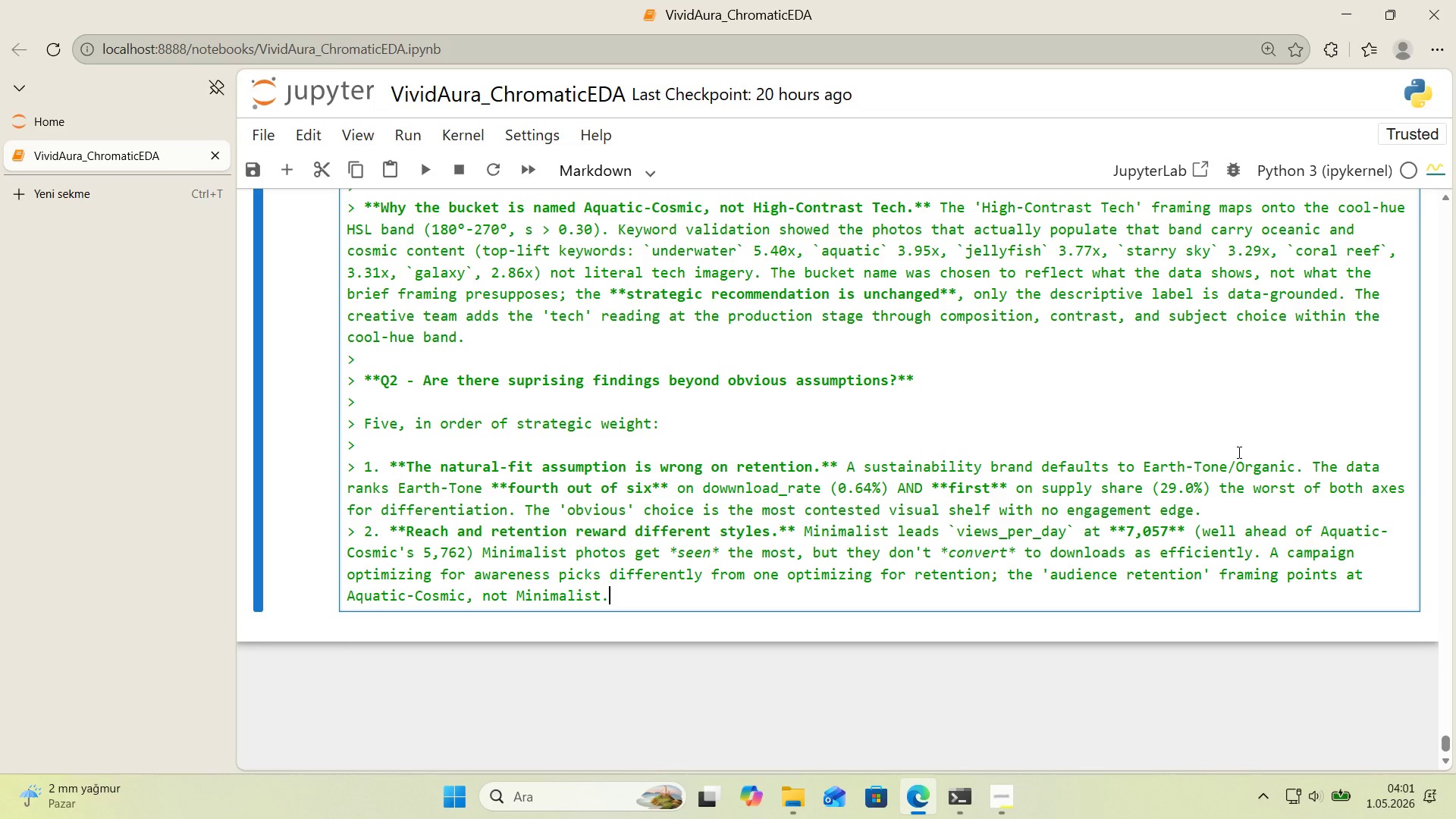 
key(Enter)
 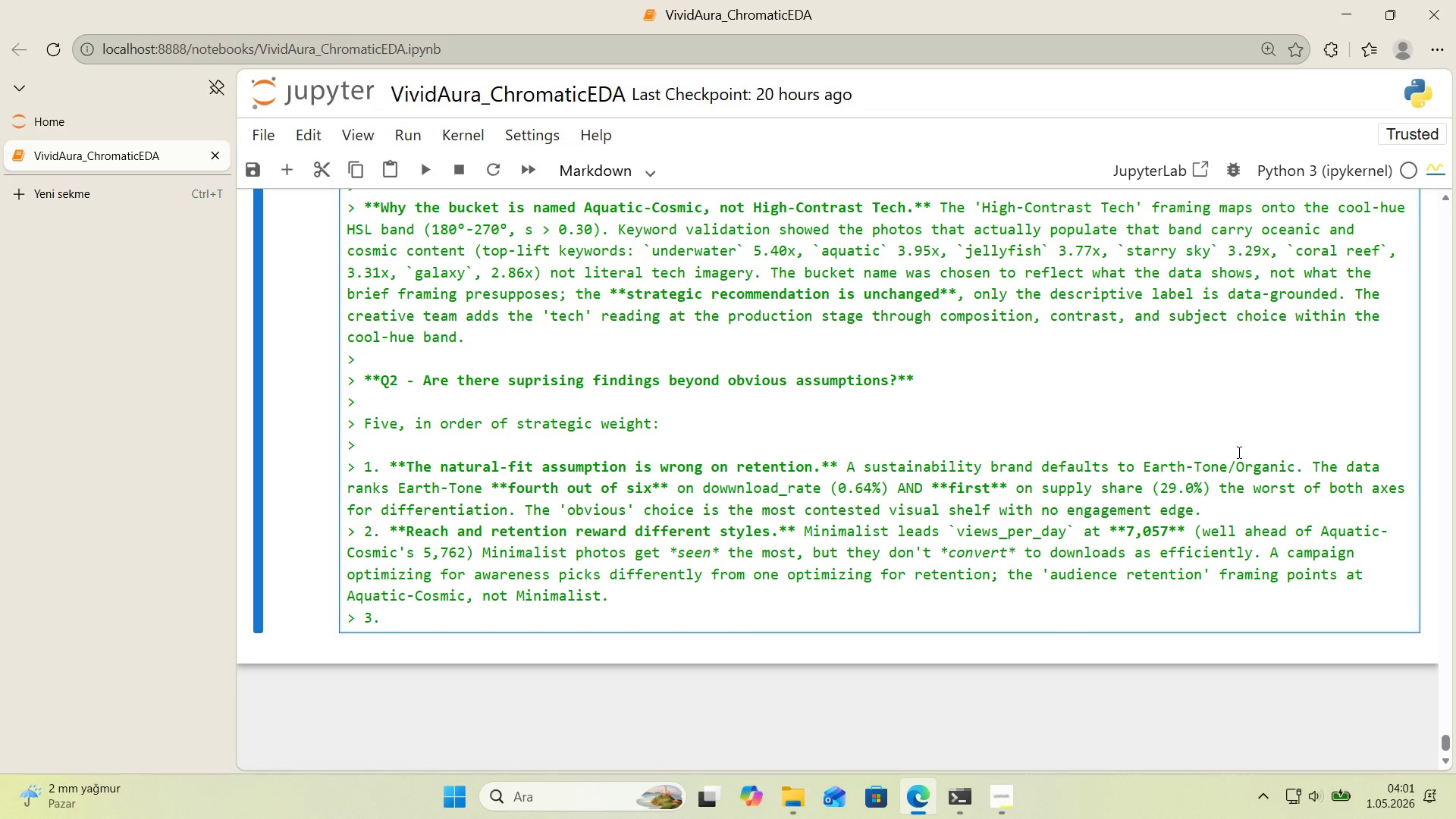 
type(**Sent'ment 's decoupled from retent'on.** Spearman correlat'on between VADER sent'ment of )
 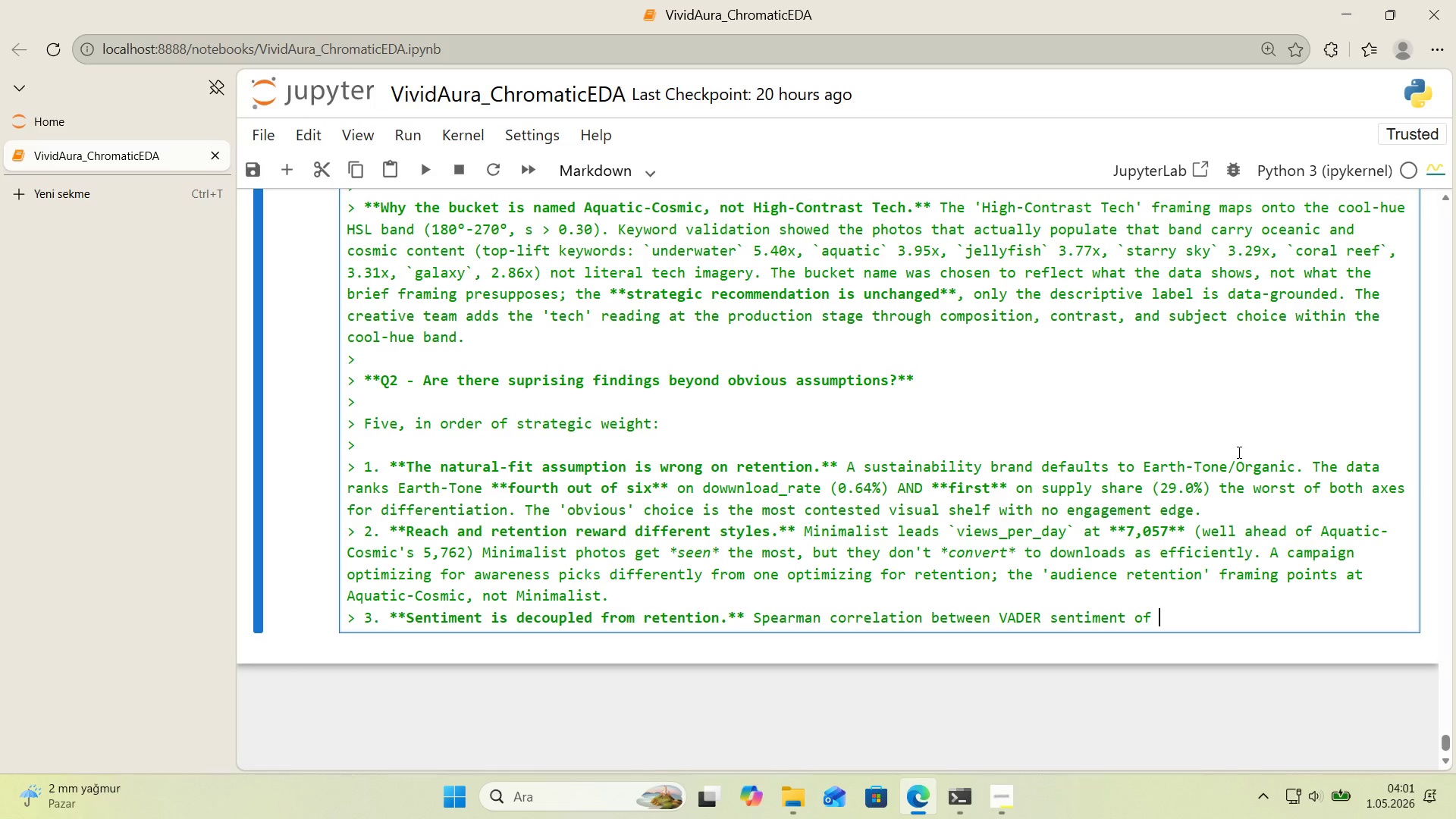 
key(Alt+Control+Comma)
 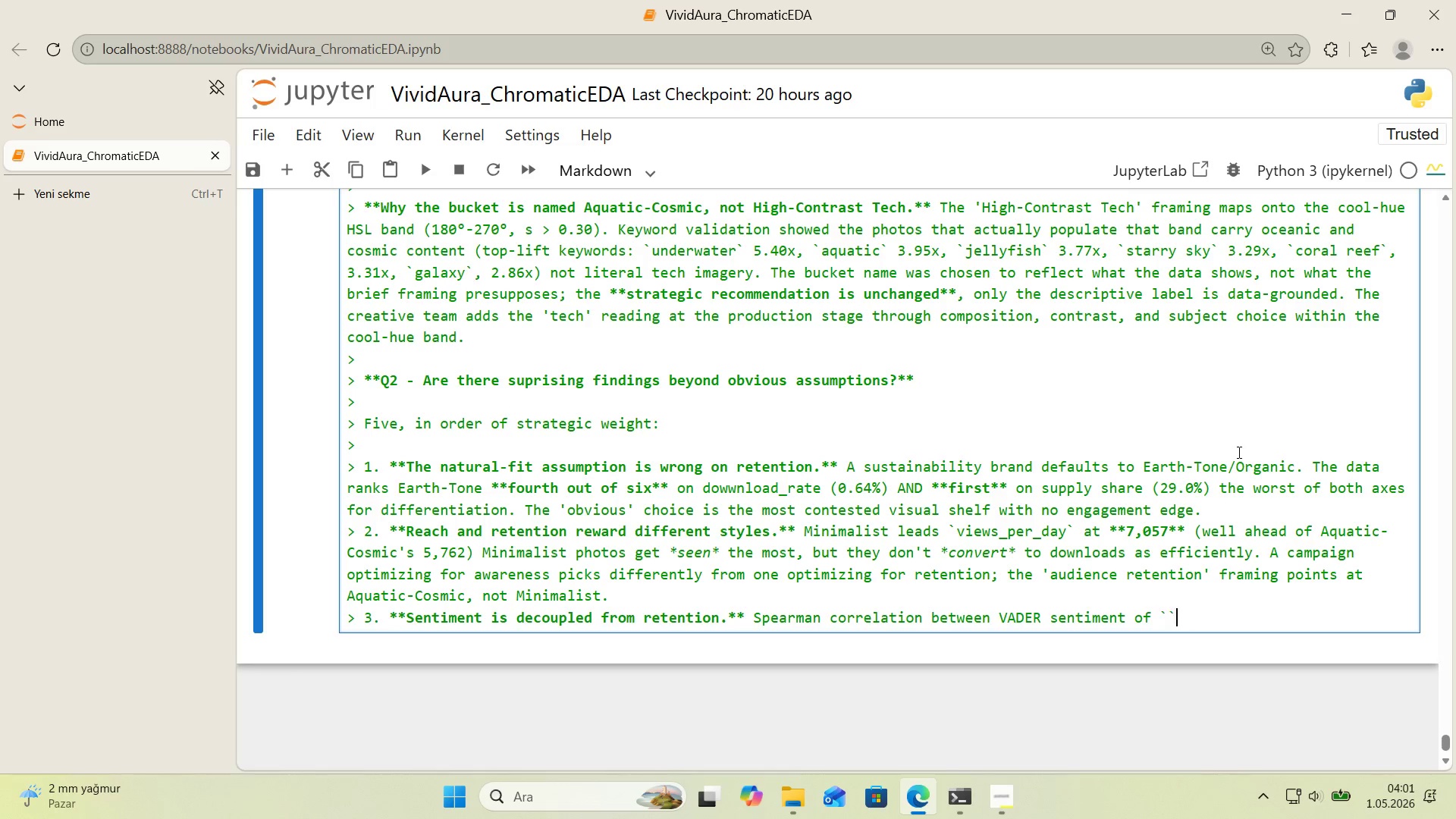 
key(Alt+Control+Comma)
 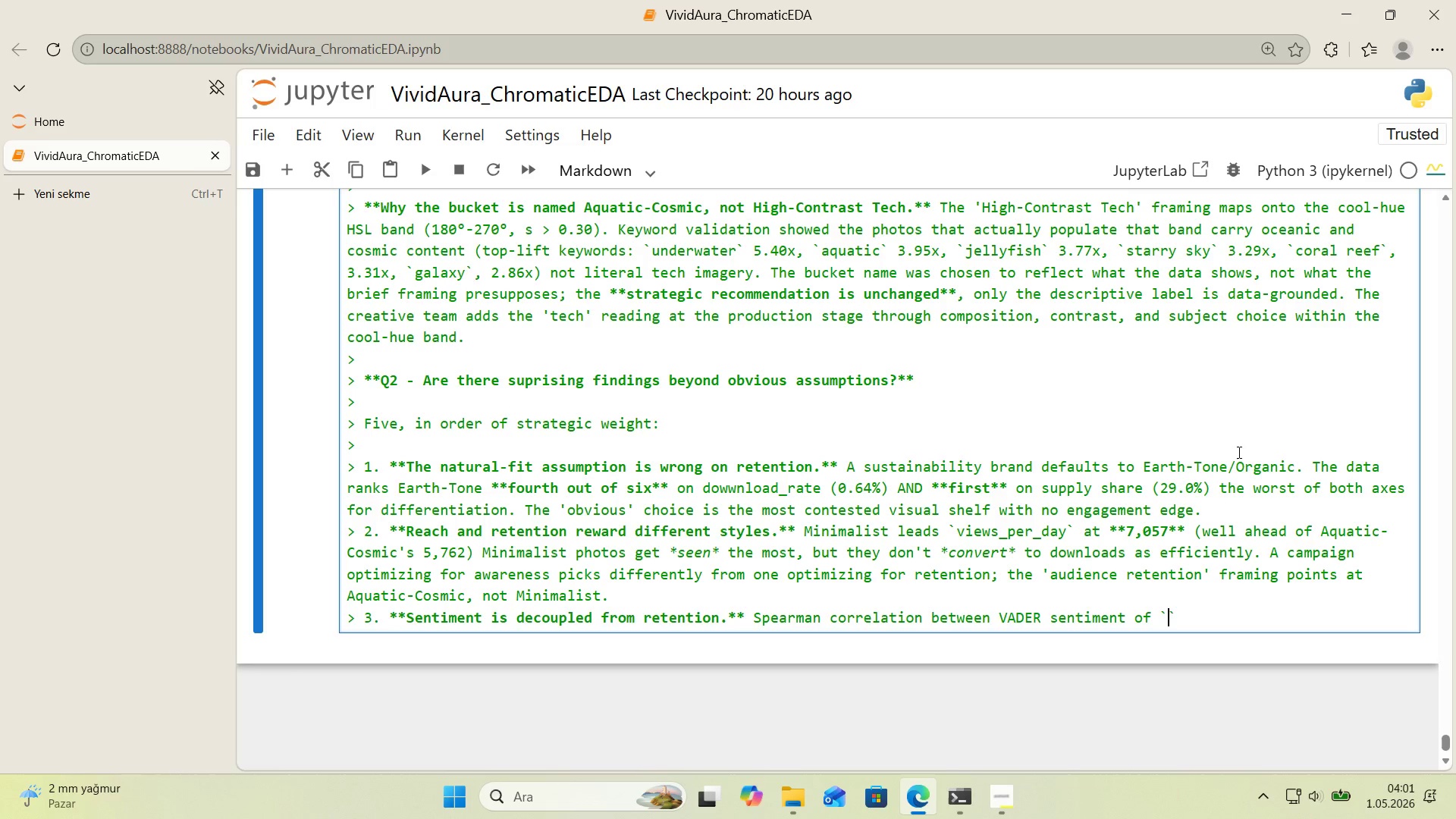 
key(ArrowLeft)
 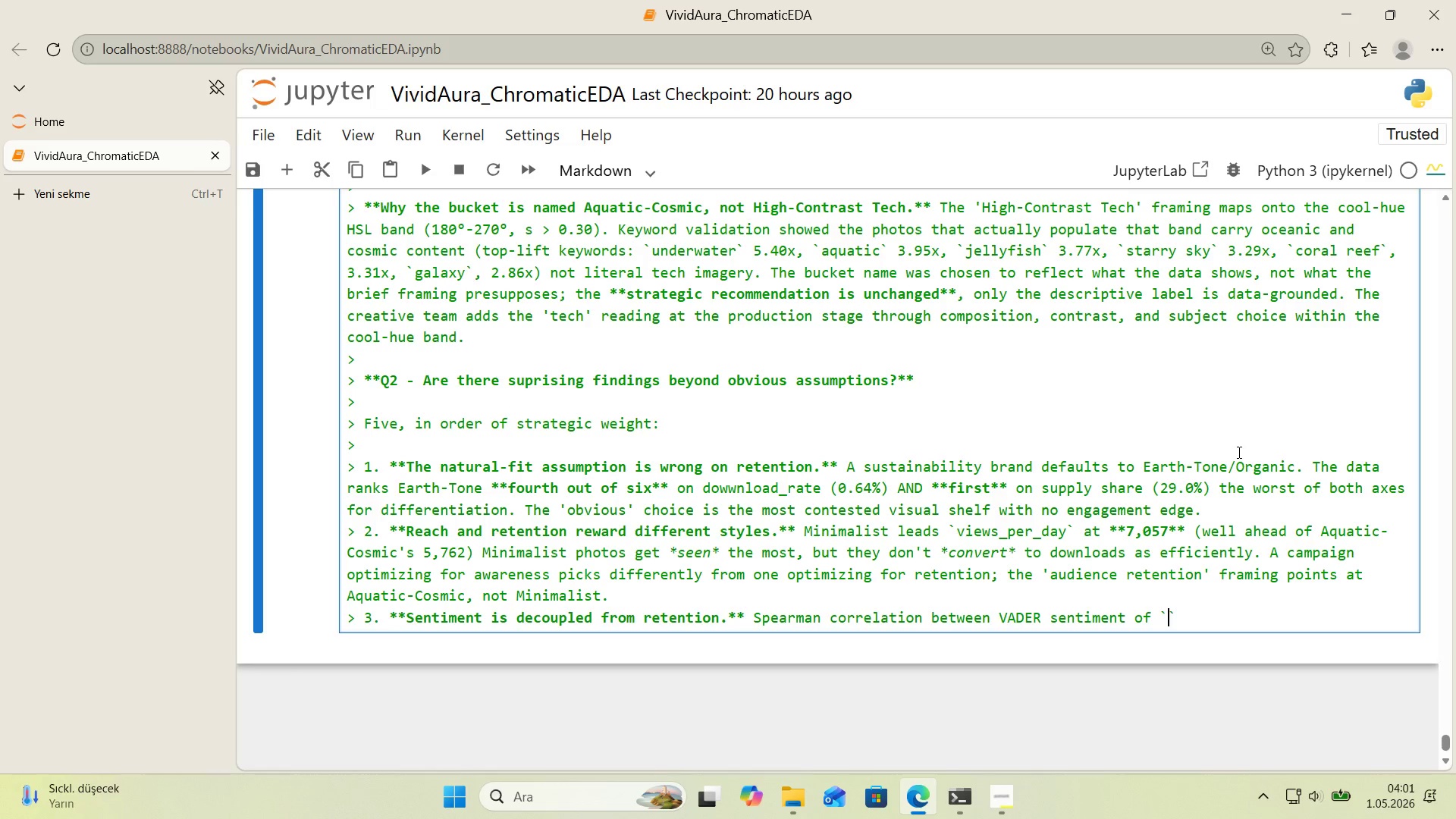 
type(a'_descr'pt'on )
key(Backspace)
 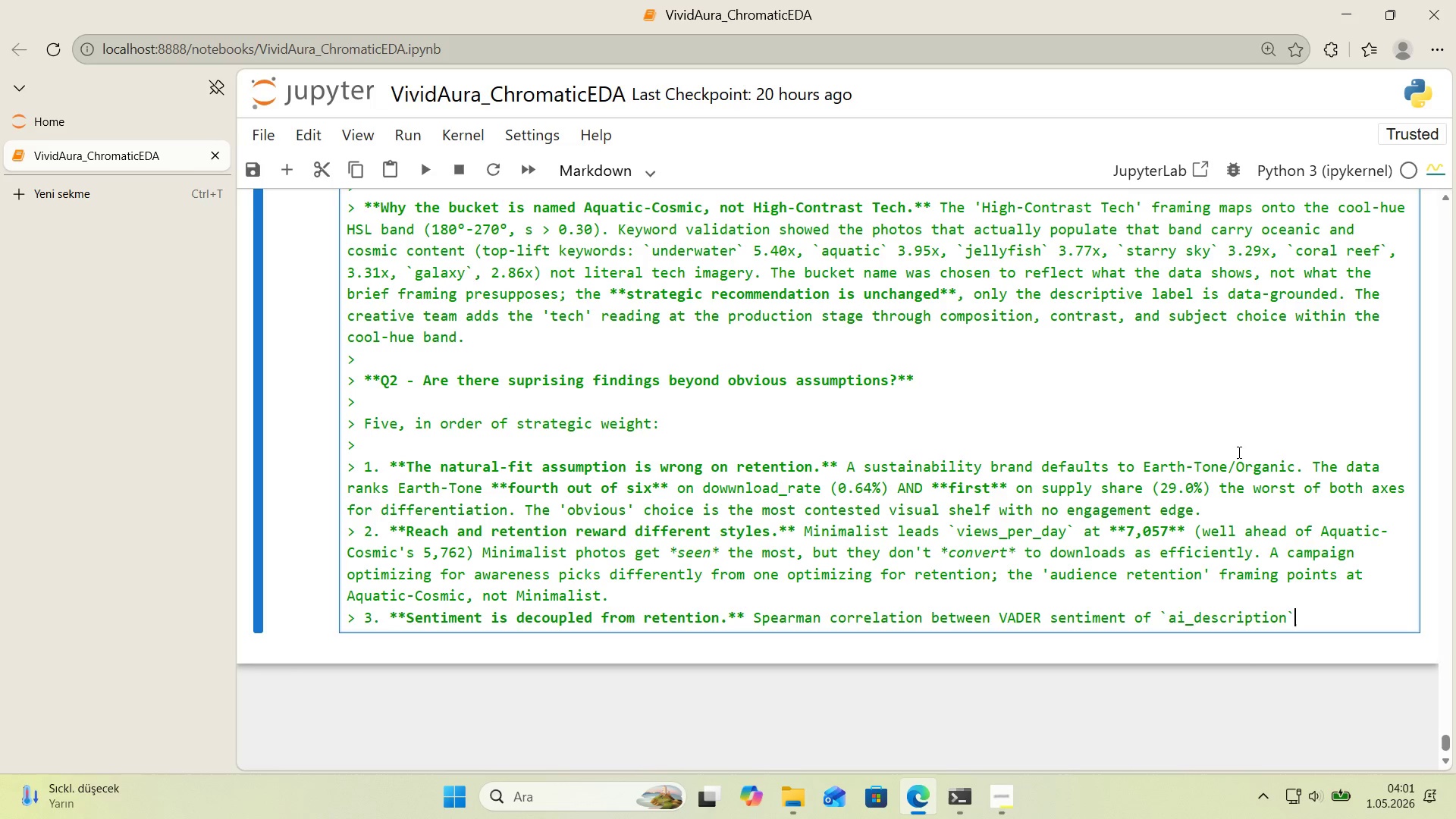 
key(ArrowRight)
 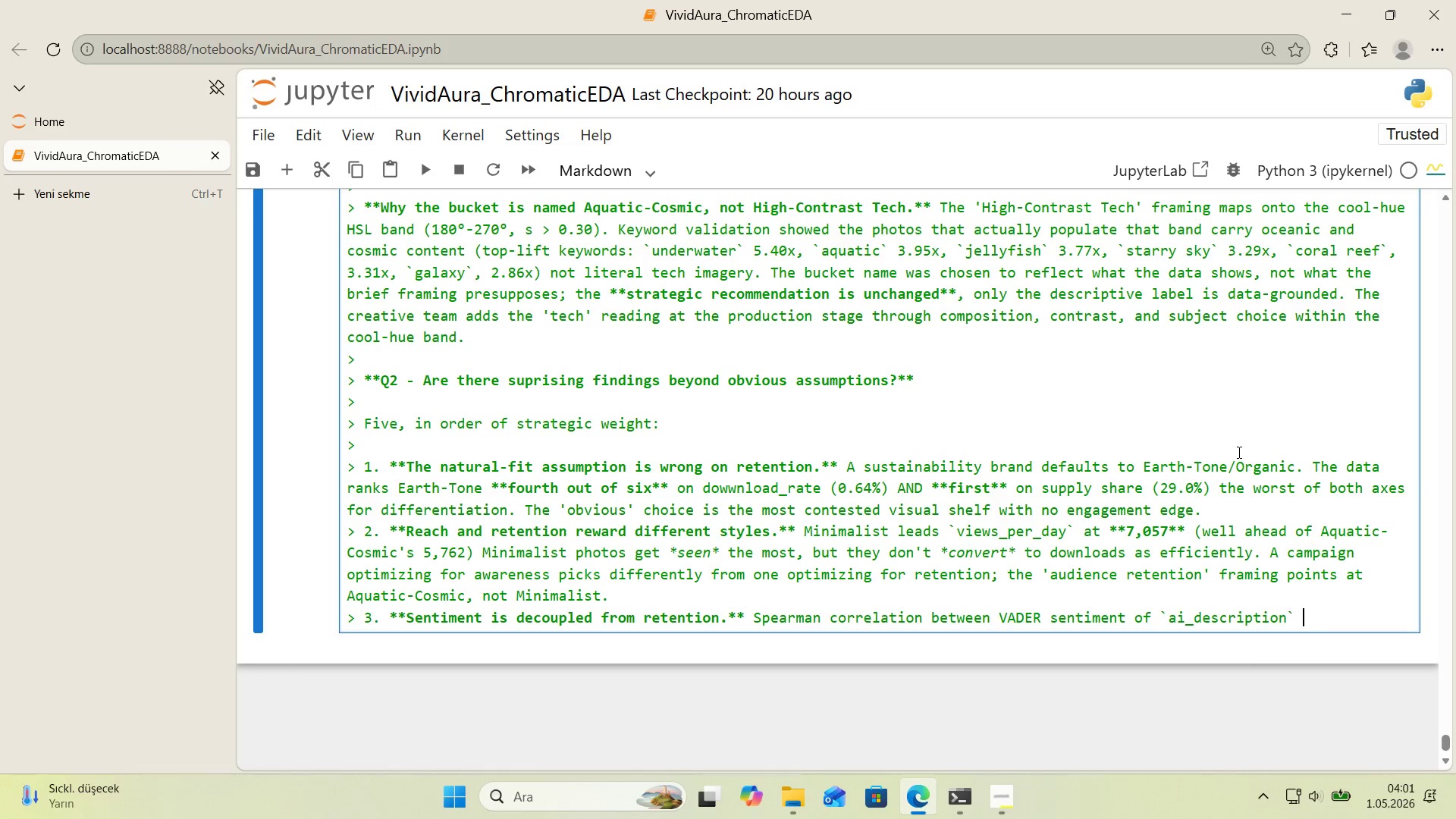 
type( and d)
key(Backspace)
 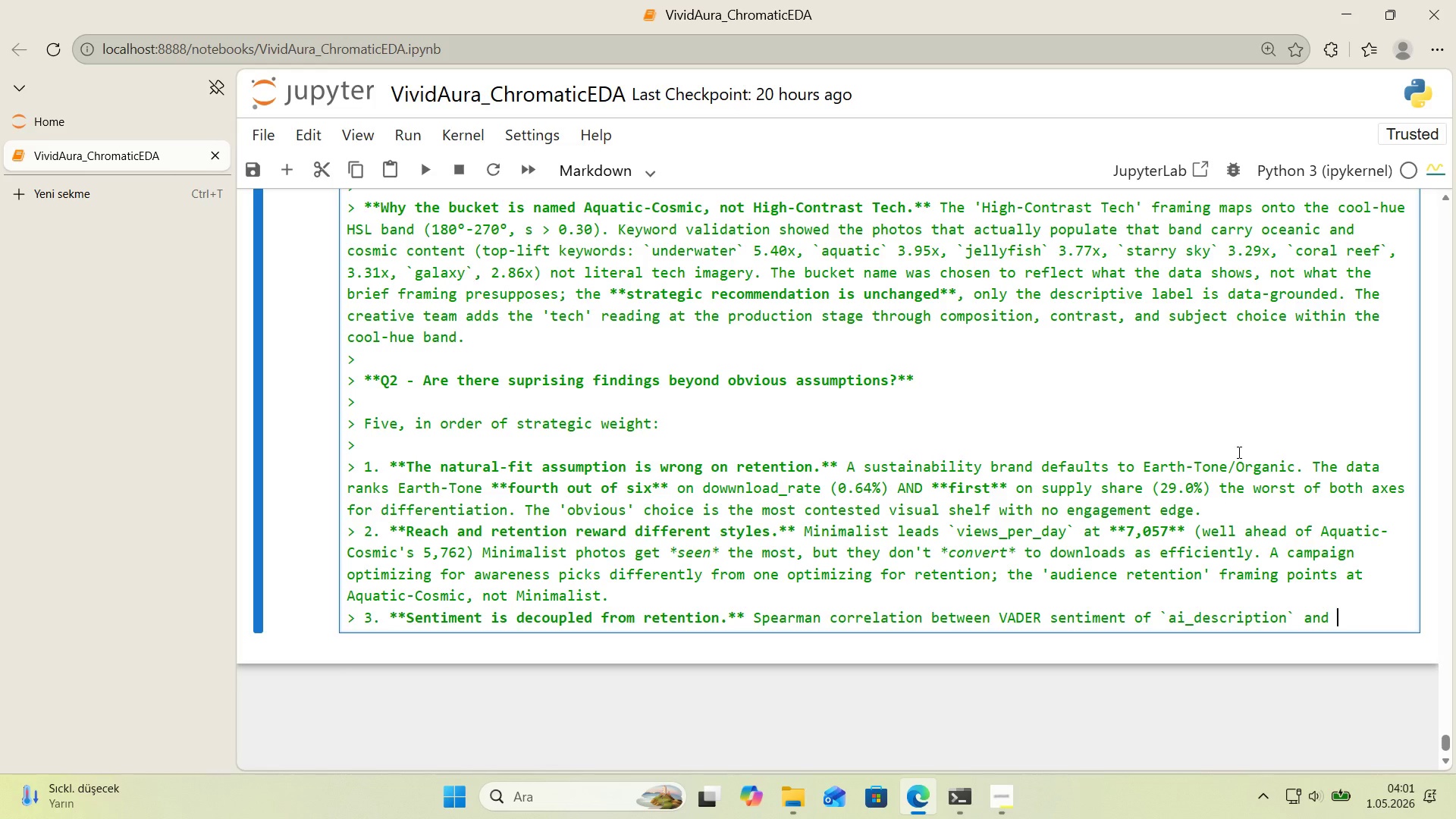 
key(Alt+Control+Comma)
 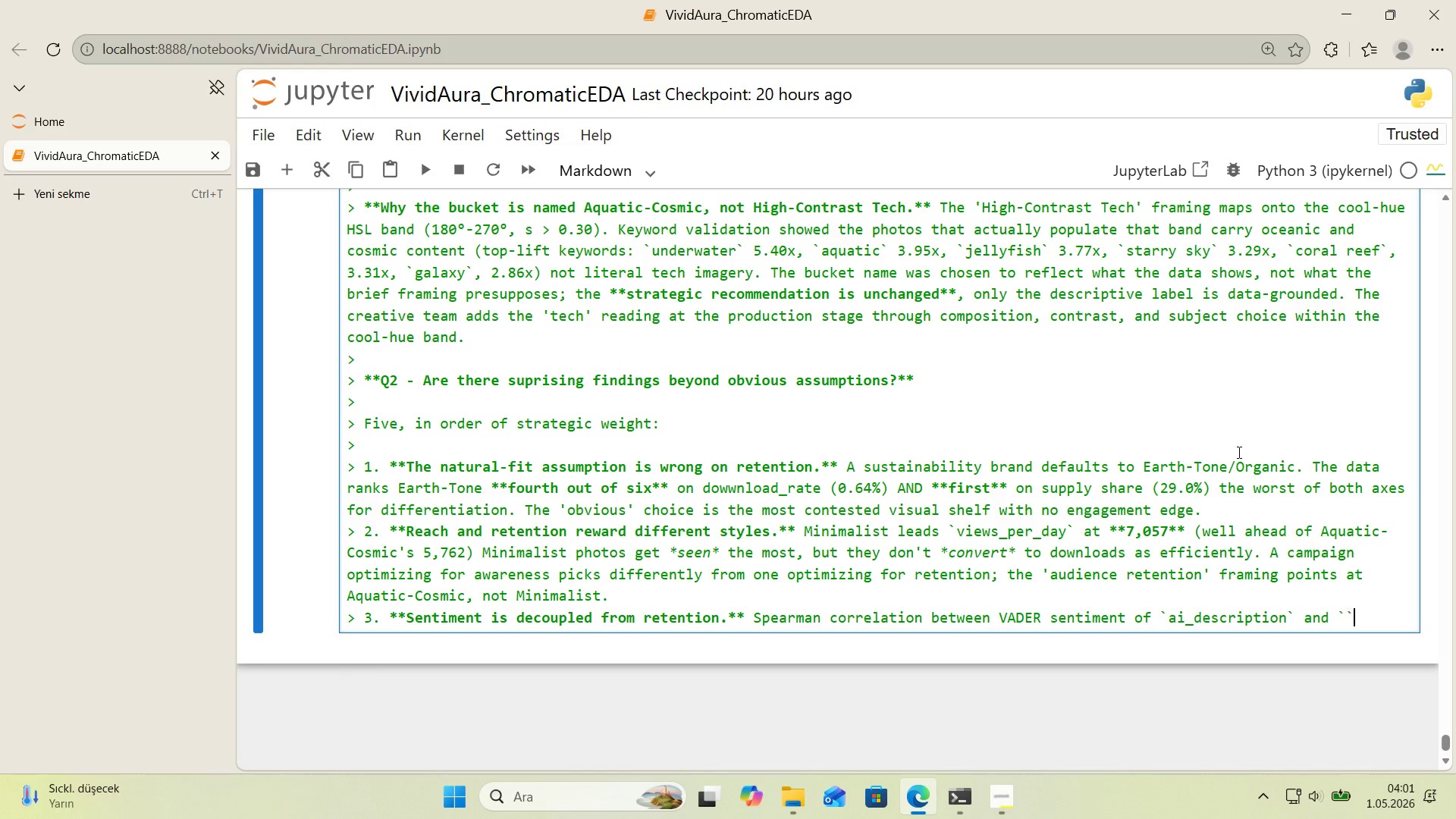 
key(Alt+Control+Comma)
 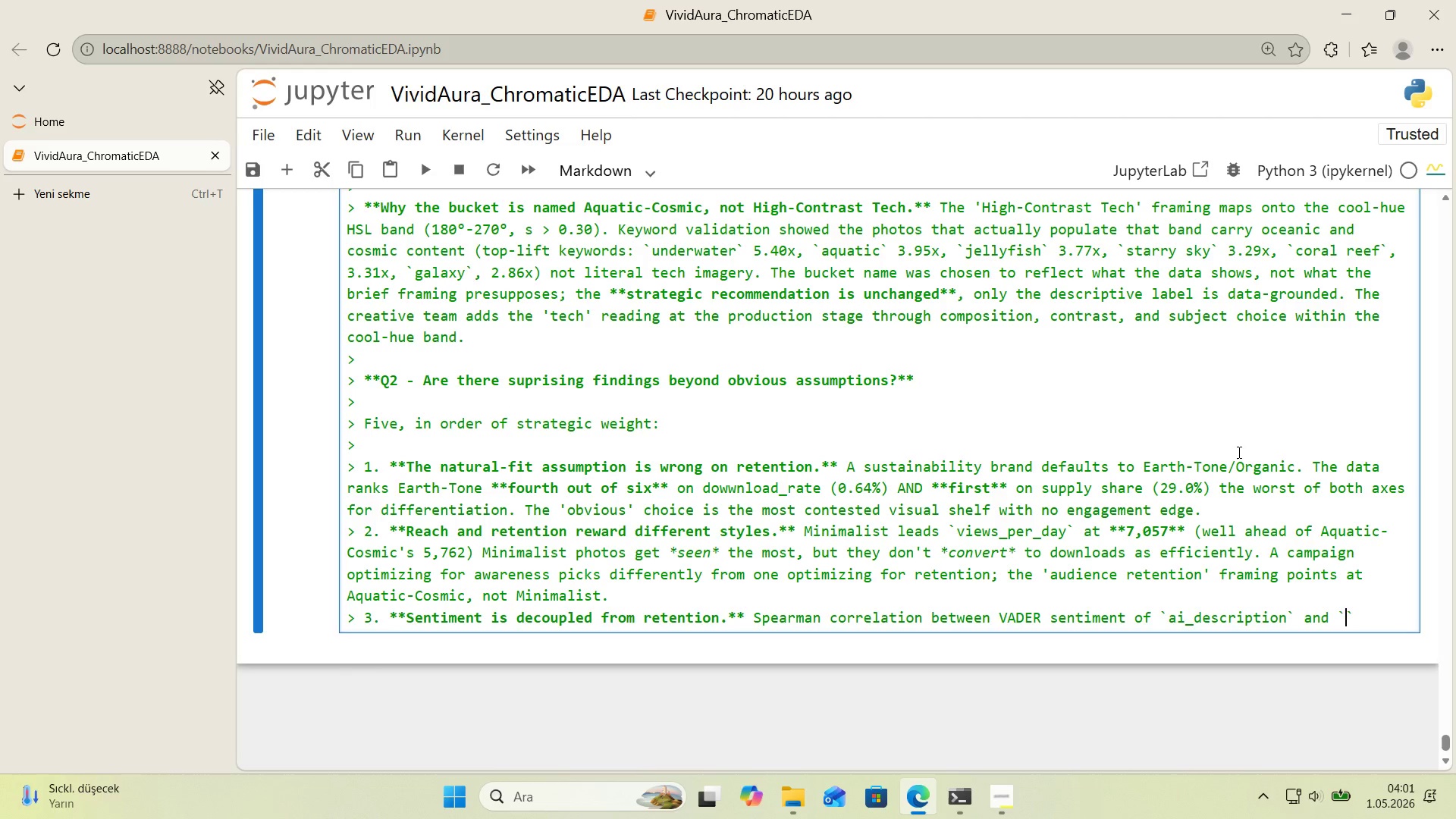 
key(ArrowLeft)
 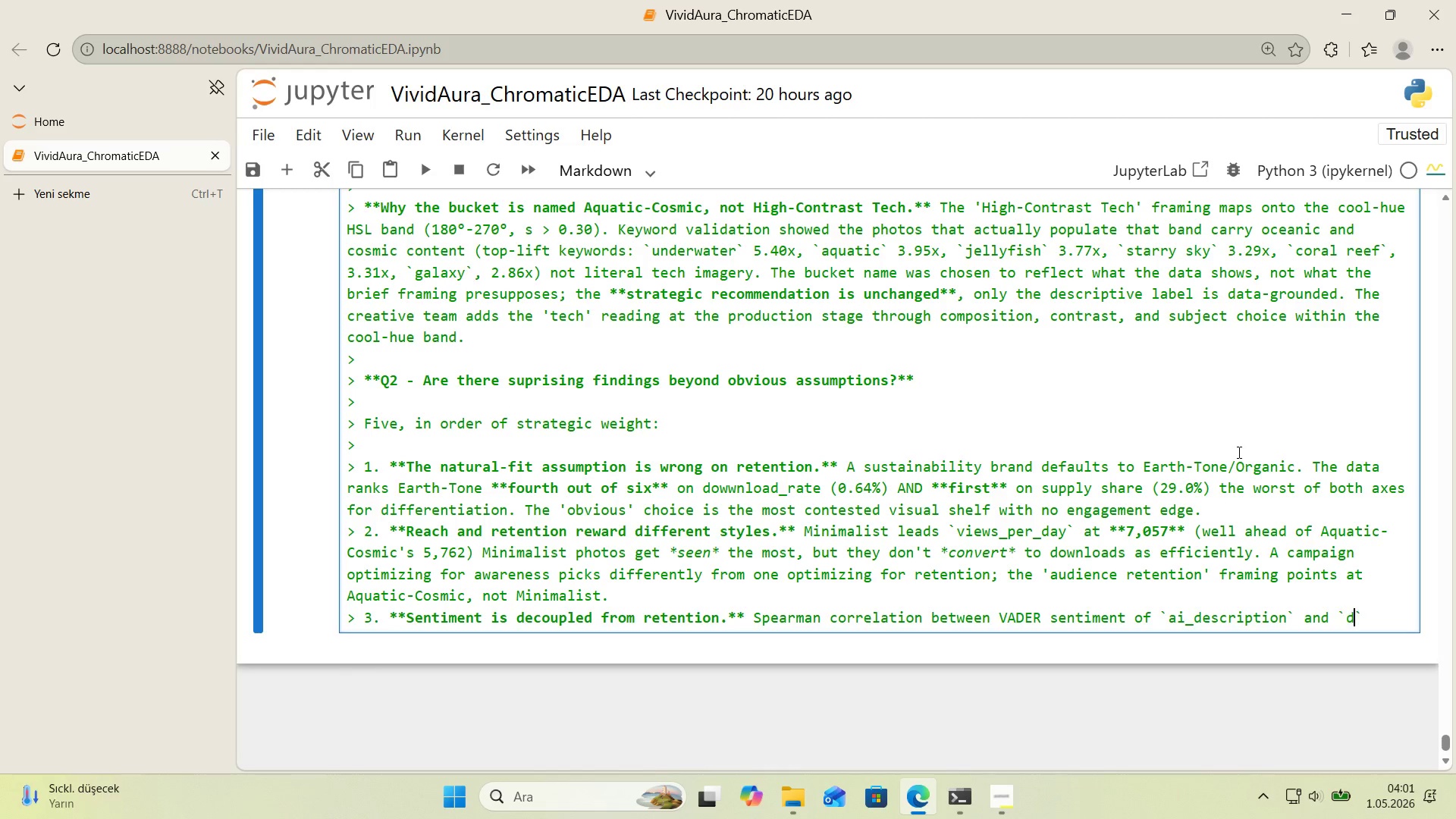 
type(dowwnl)
key(Backspace)
key(Backspace)
key(Backspace)
type(nload_rate)
 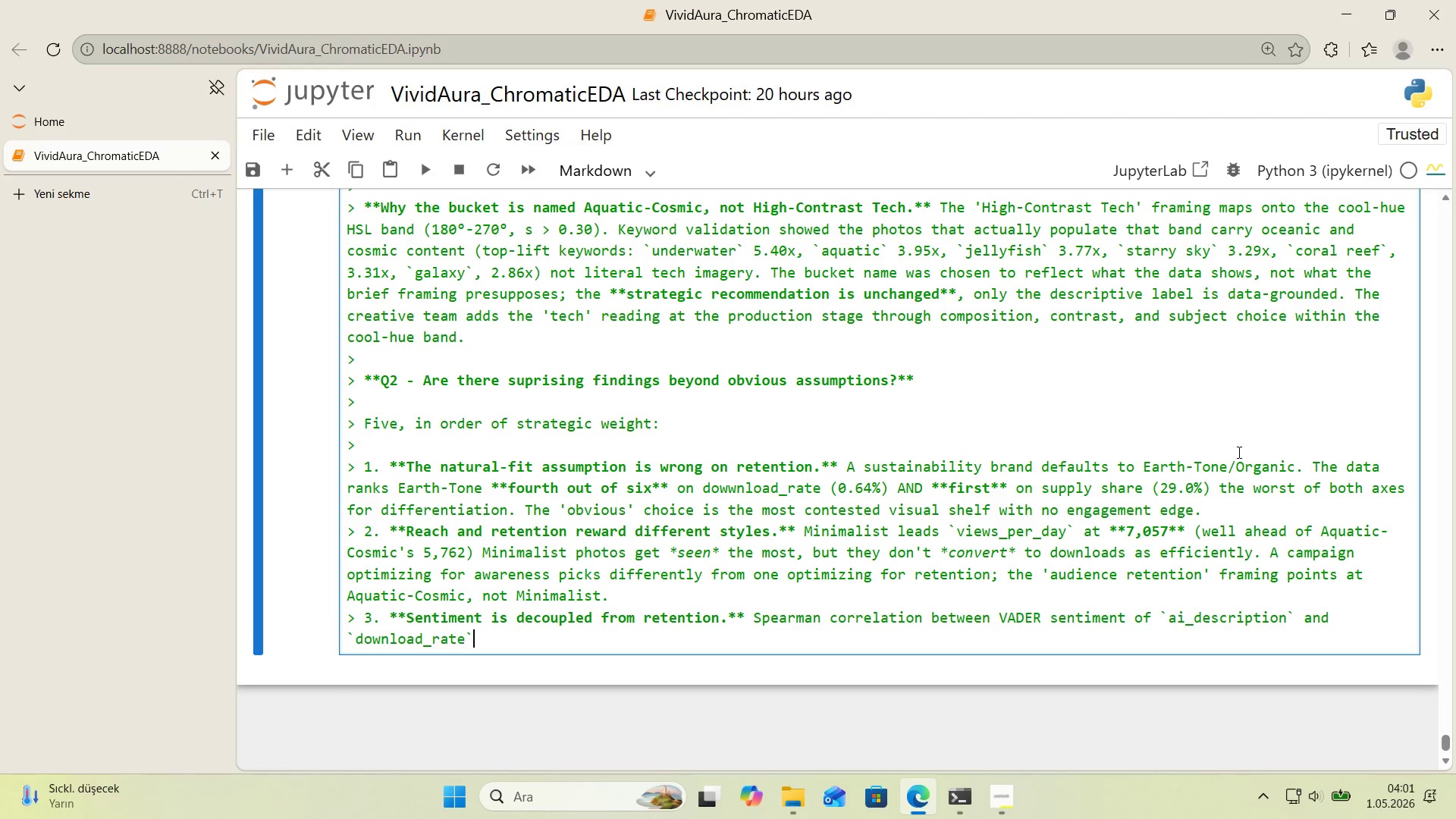 
key(ArrowRight)
 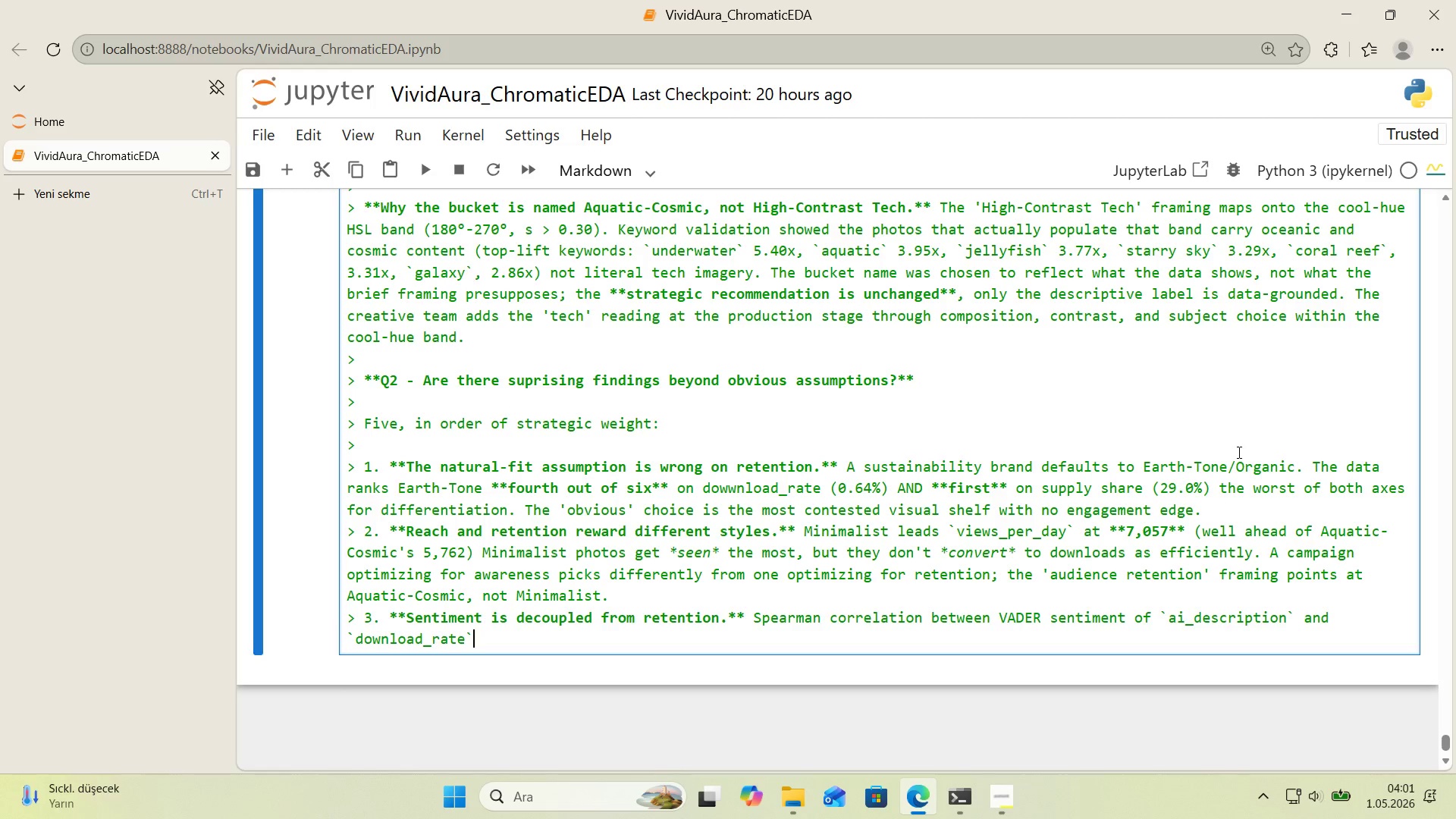 
key(Space)
 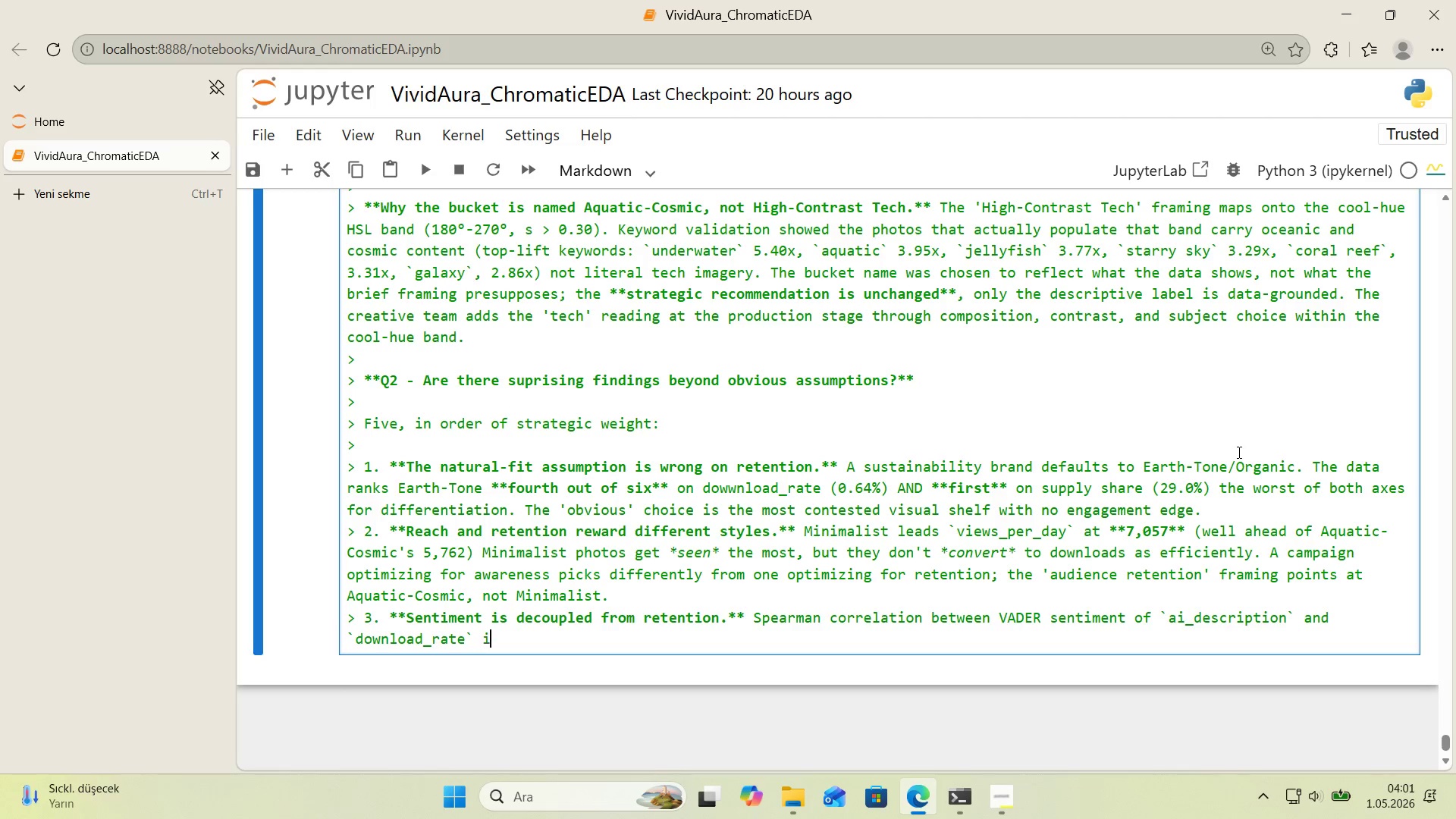 
key(Quote)
 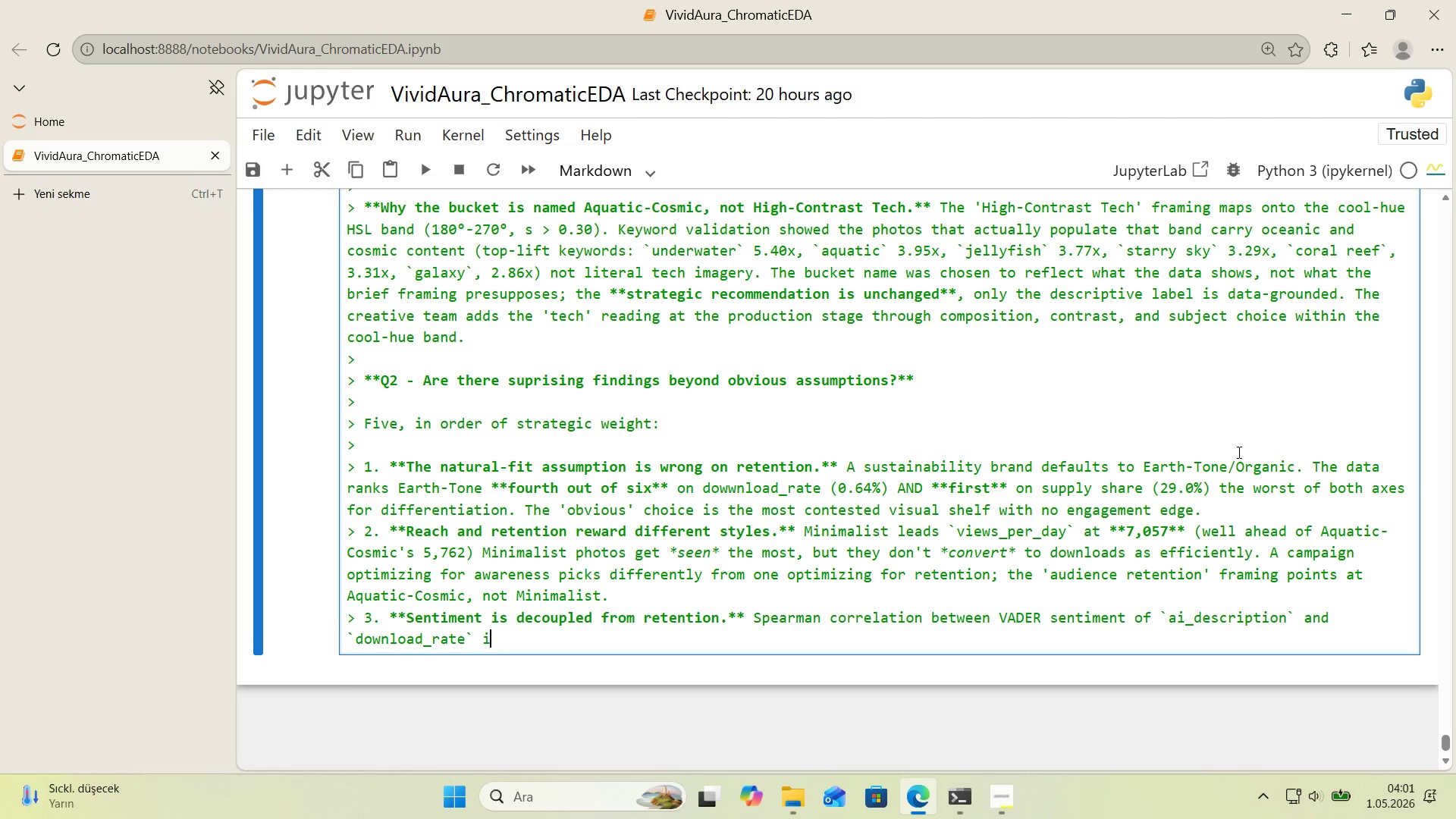 
key(S)
 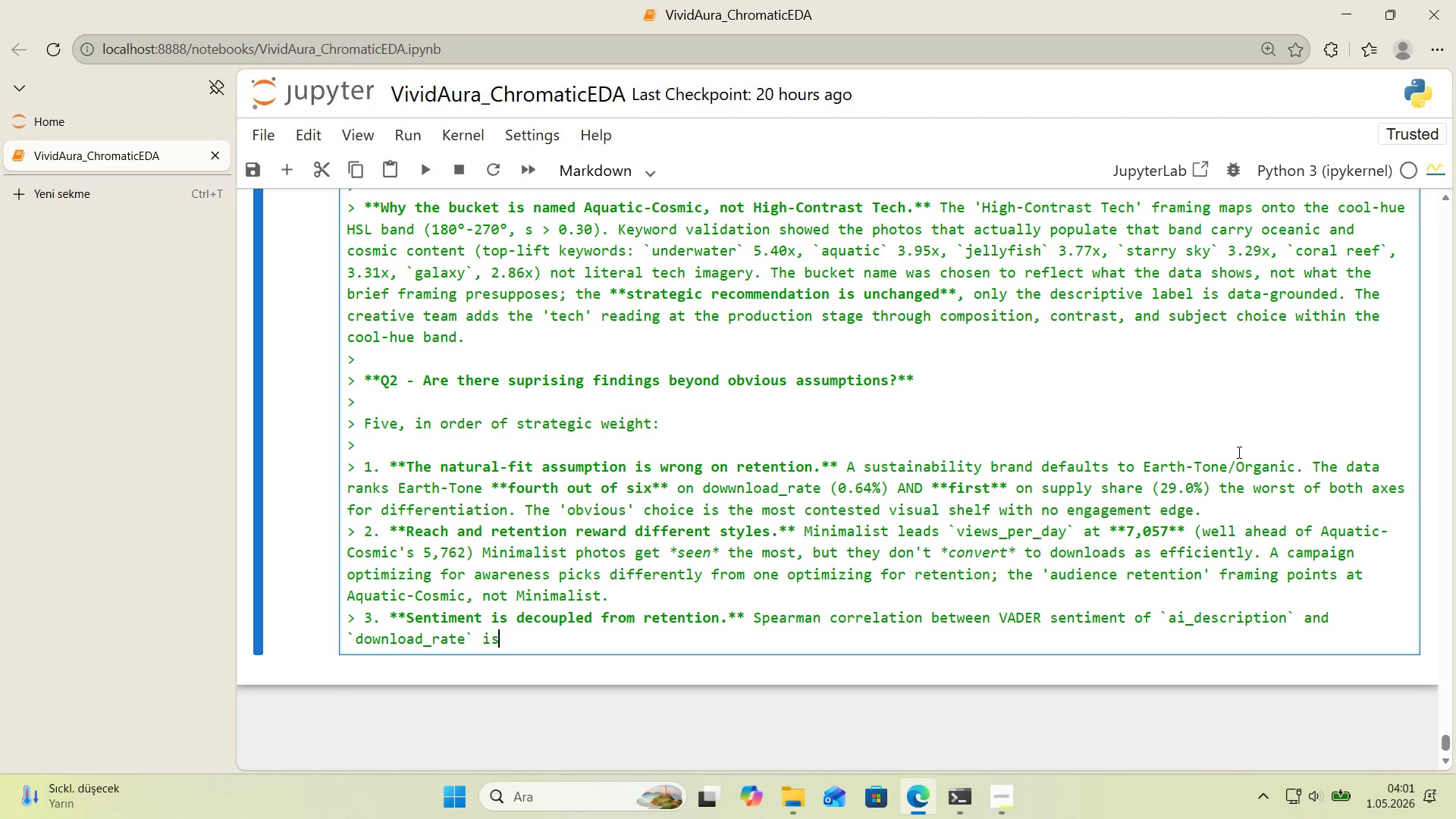 
key(Space)
 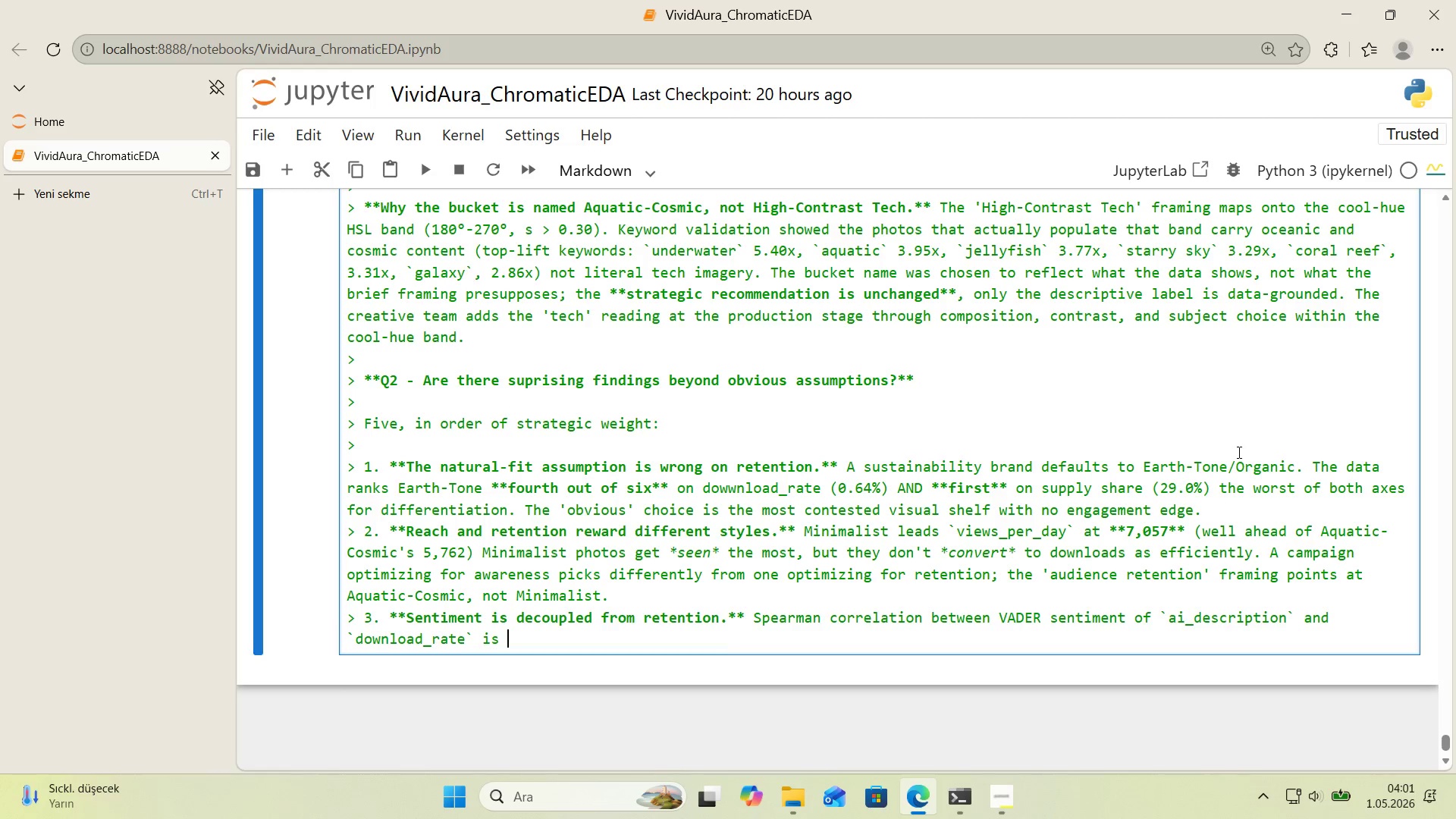 
key(NumpadMultiply)
 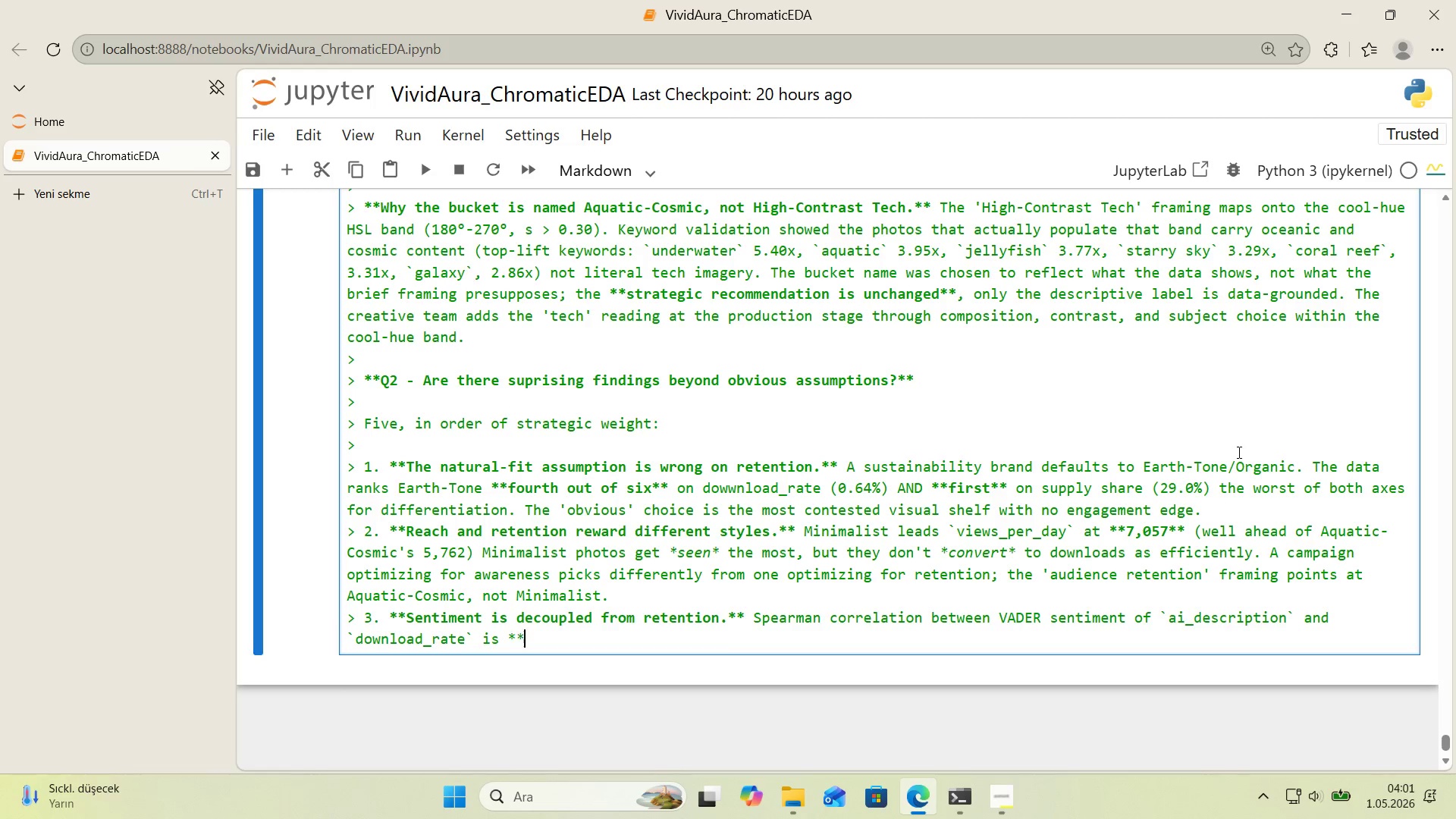 
key(NumpadMultiply)
 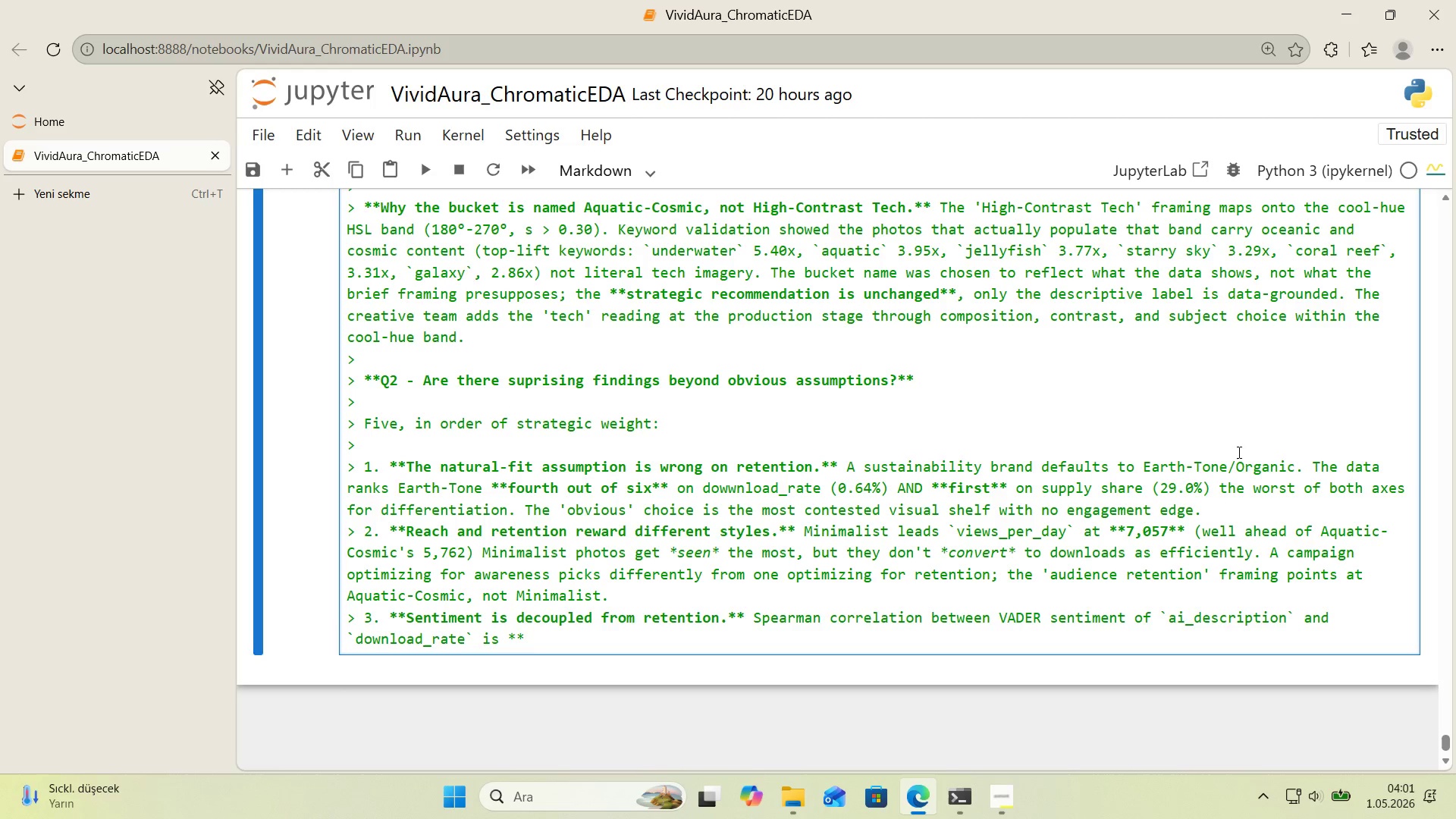 
key(NumpadAdd)
 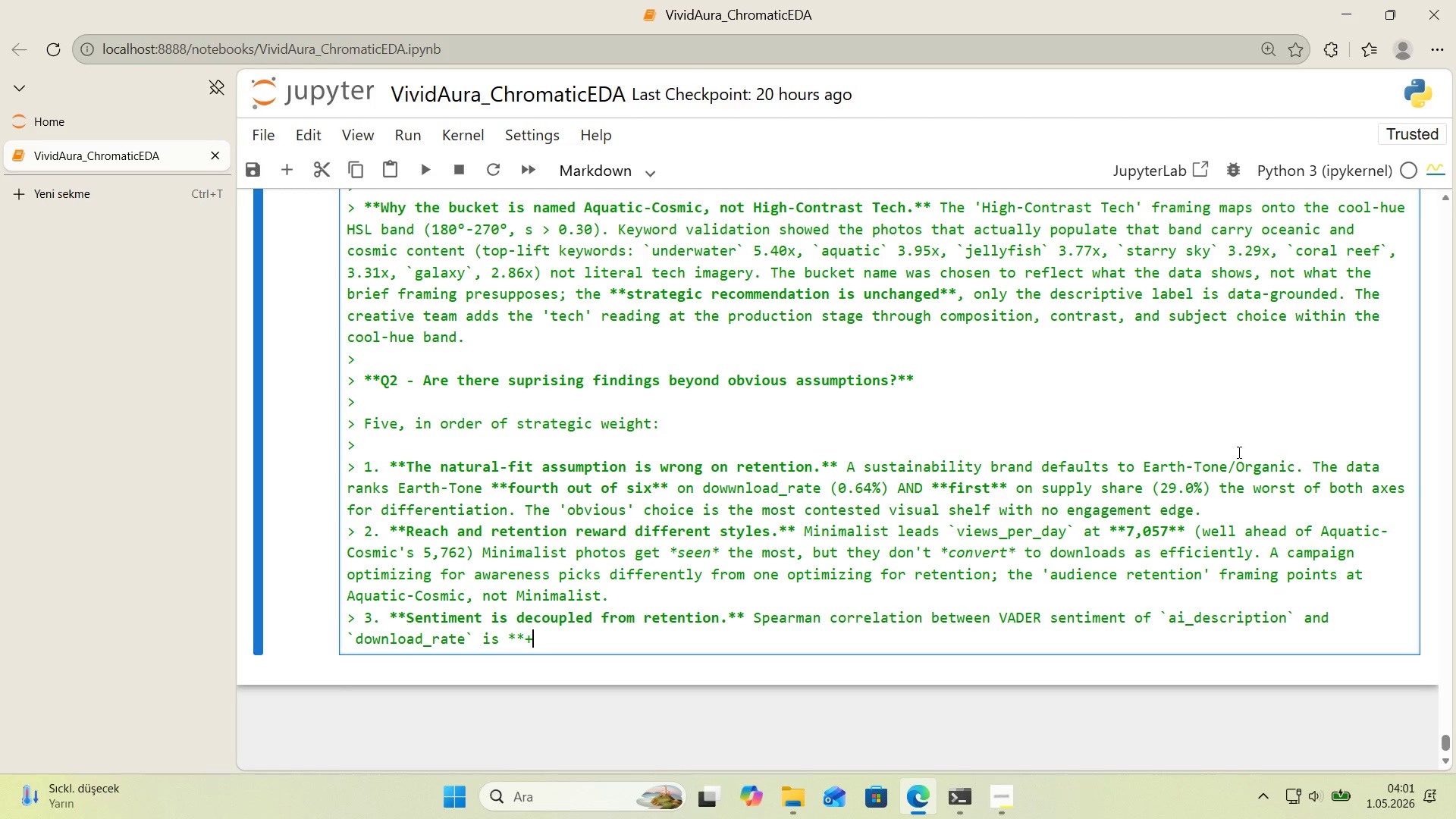 
key(Numpad0)
 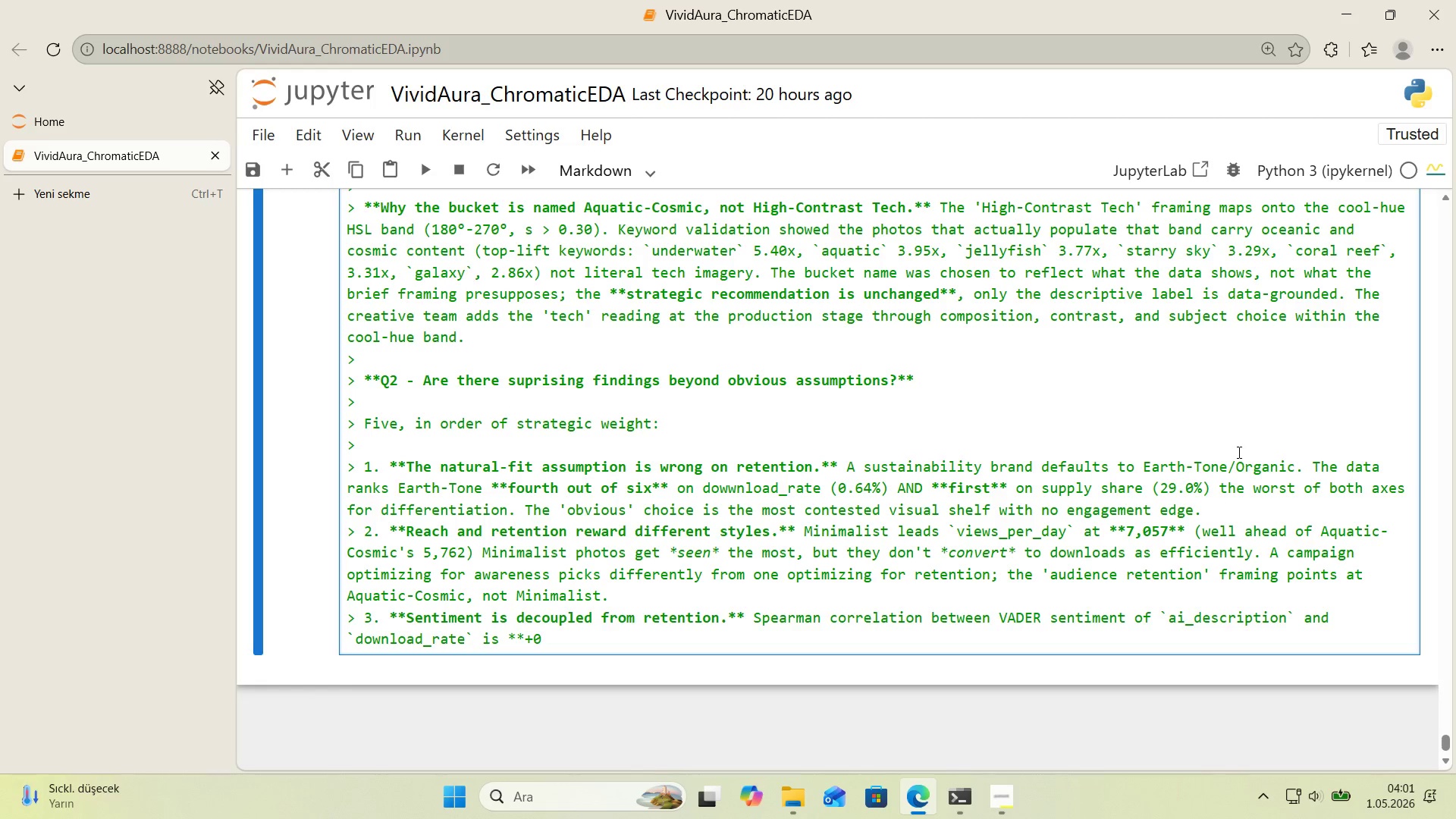 
key(Numpad0)
 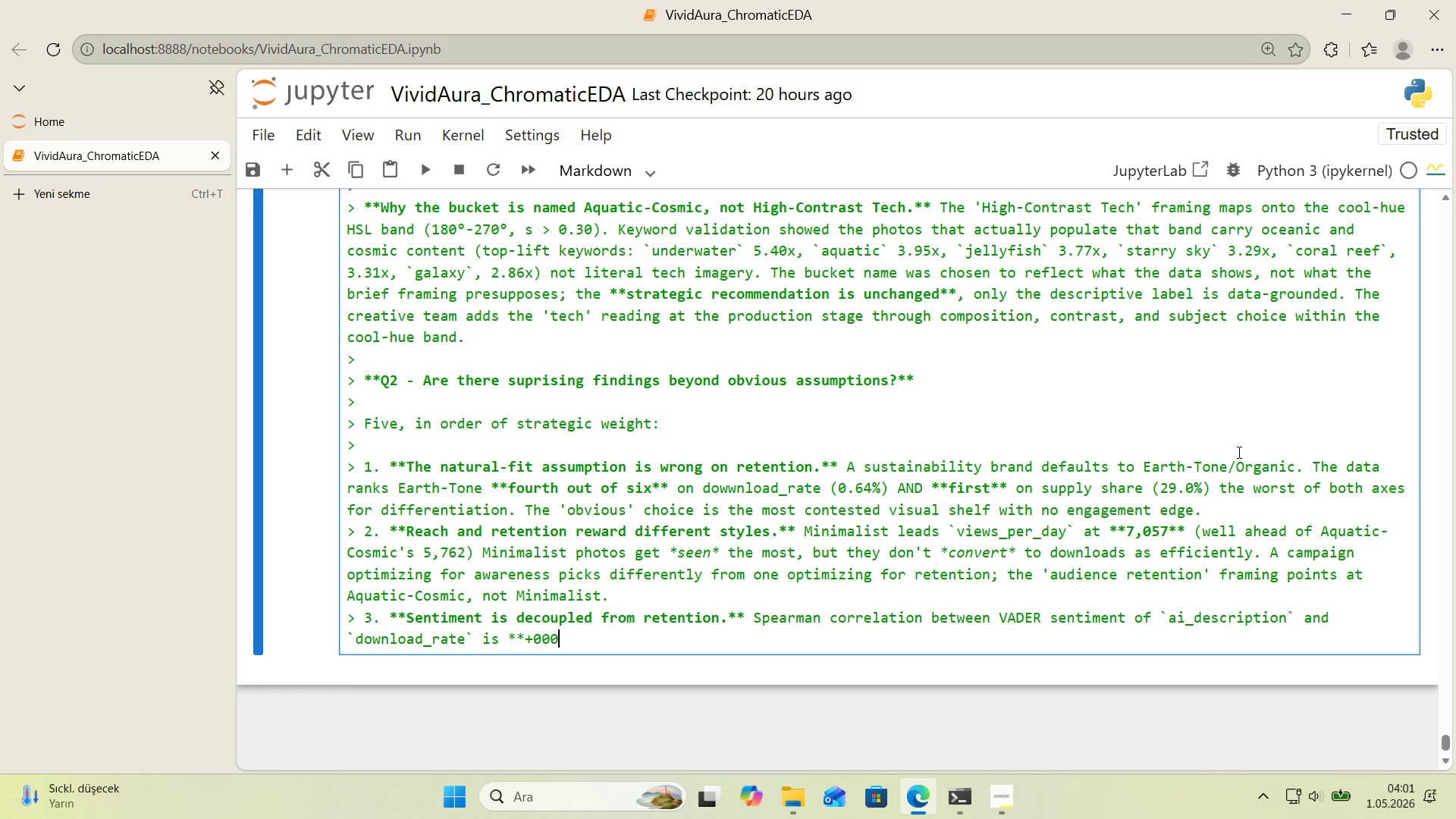 
key(Numpad0)
 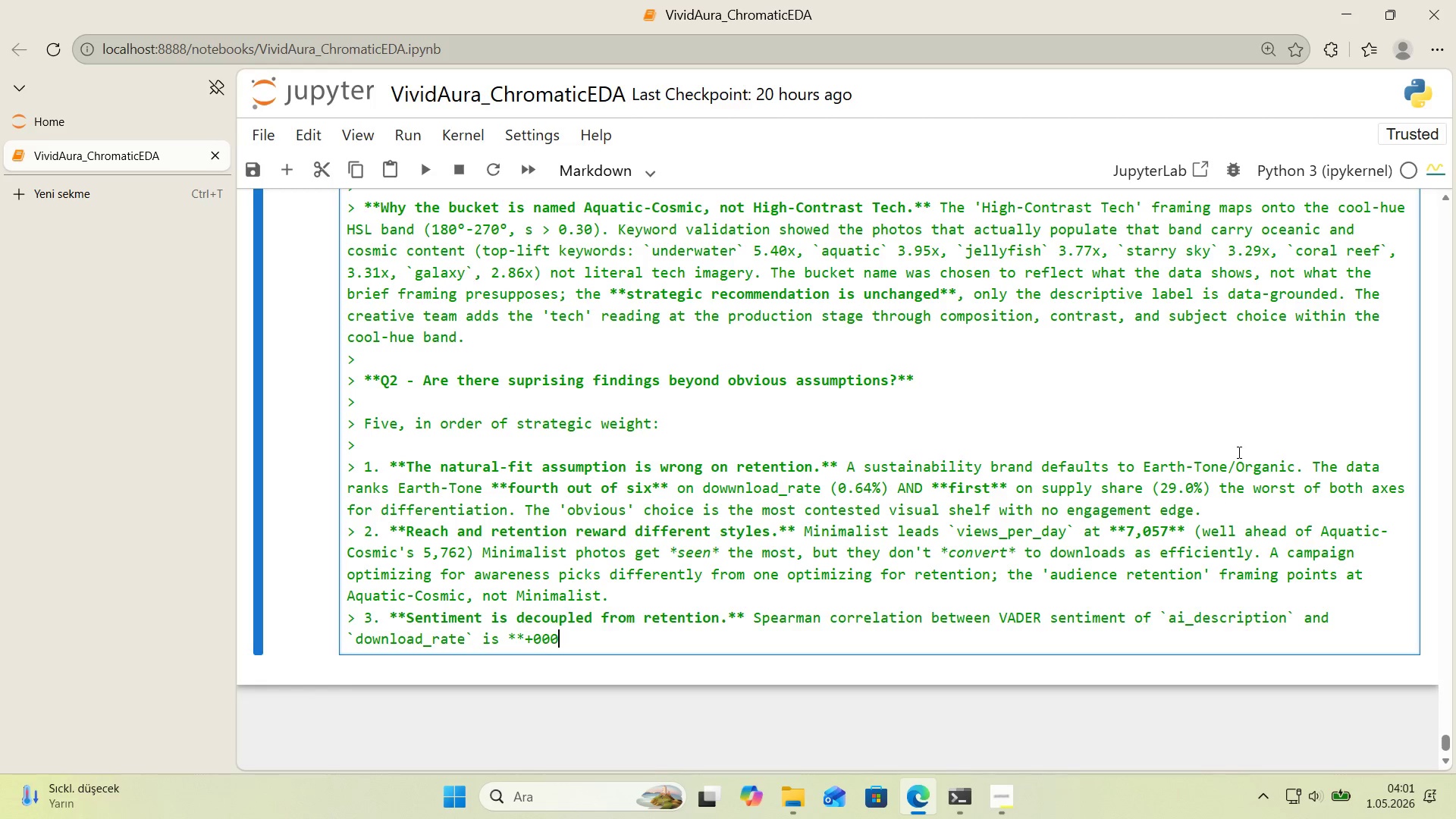 
key(Numpad3)
 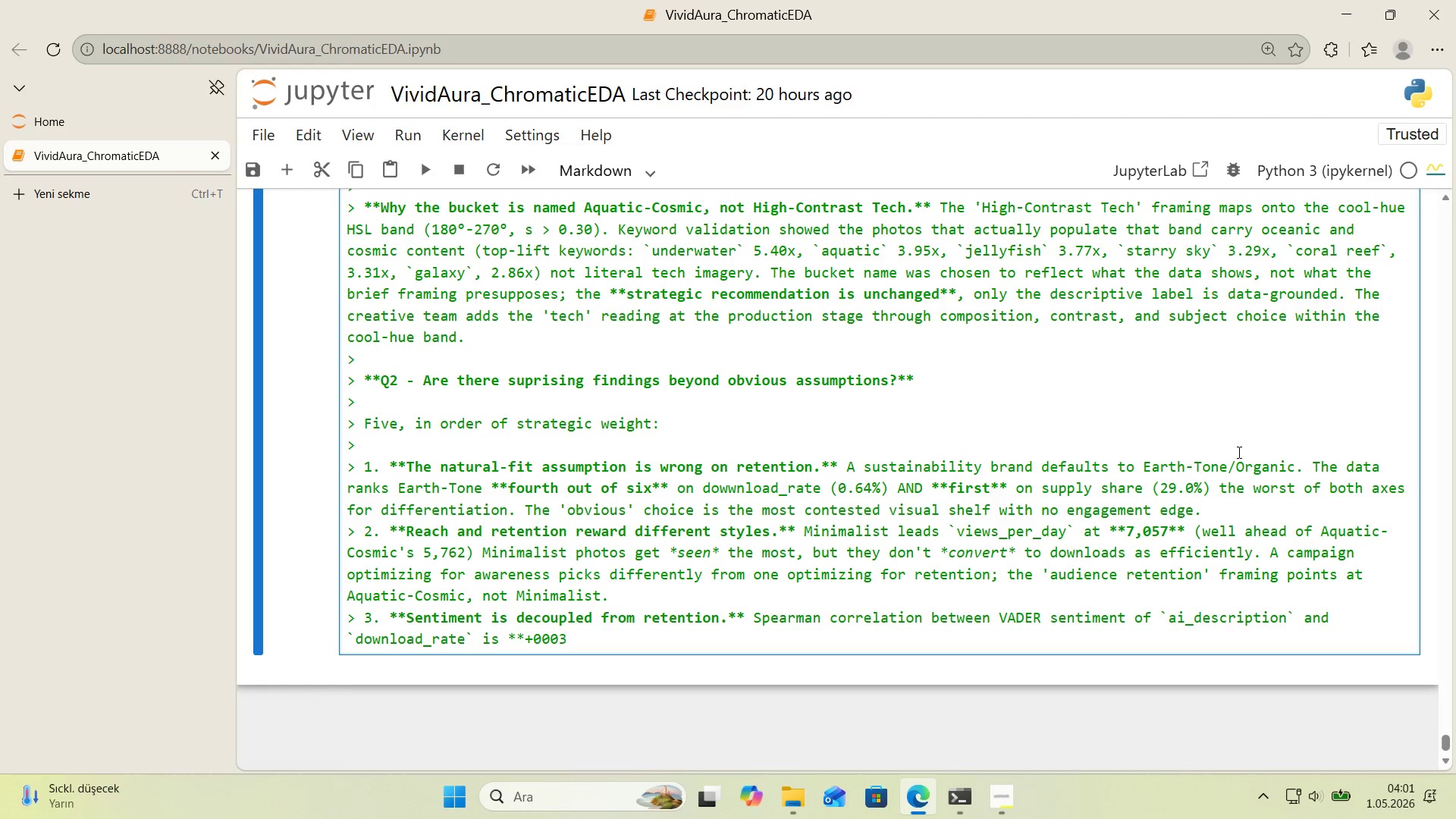 
key(ArrowLeft)
 